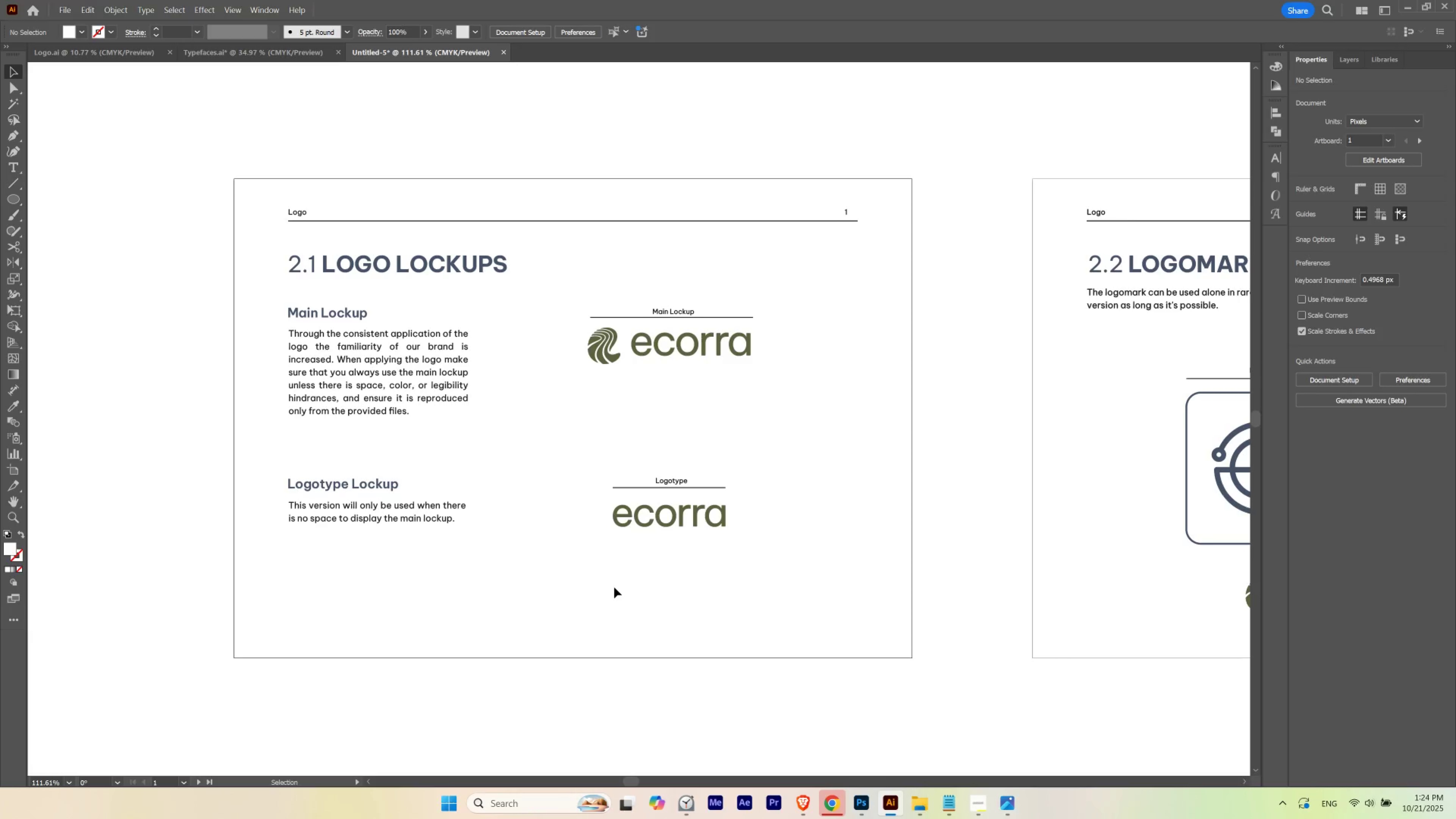 
left_click([614, 587])
 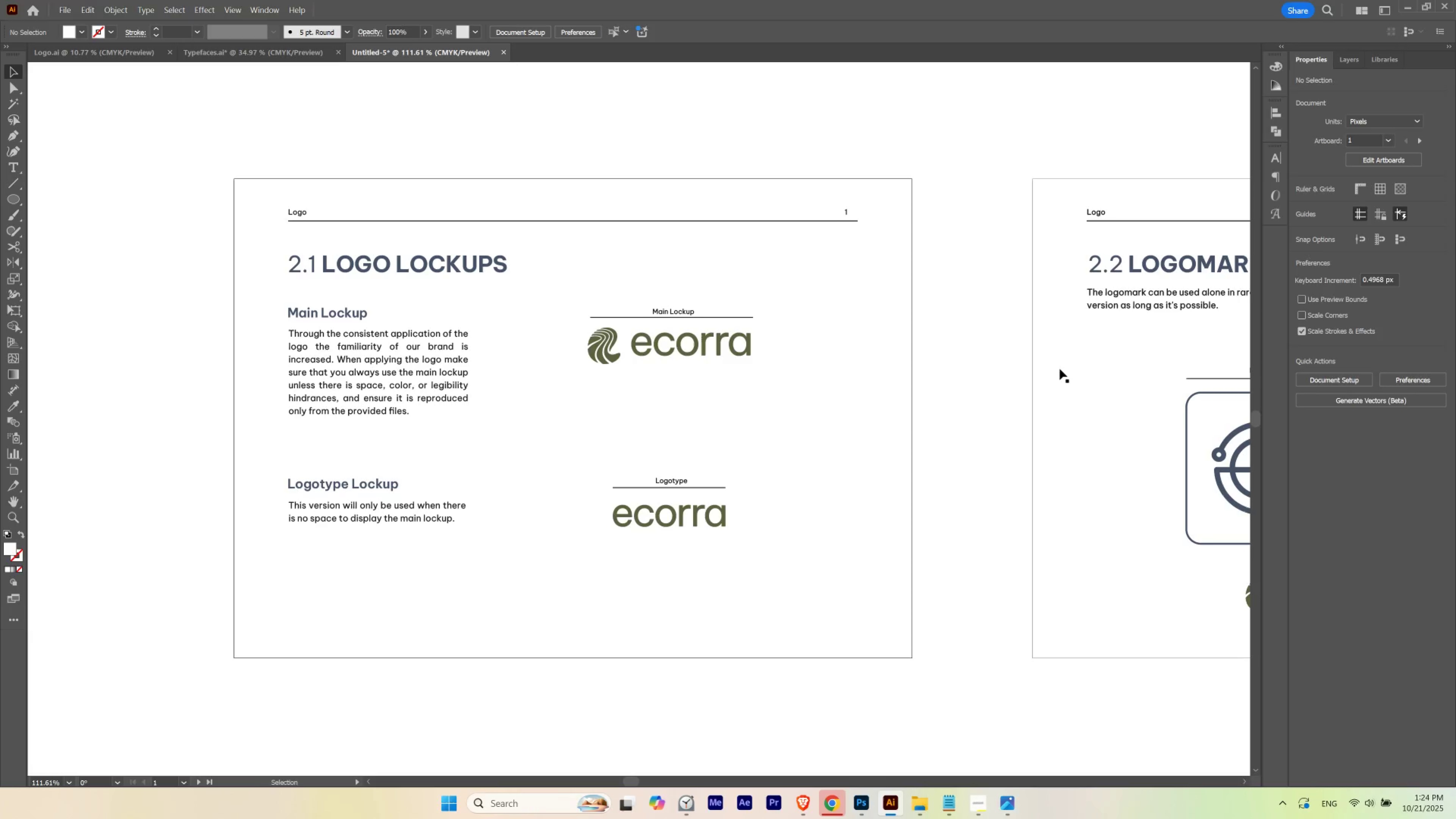 
hold_key(key=Space, duration=1.27)
 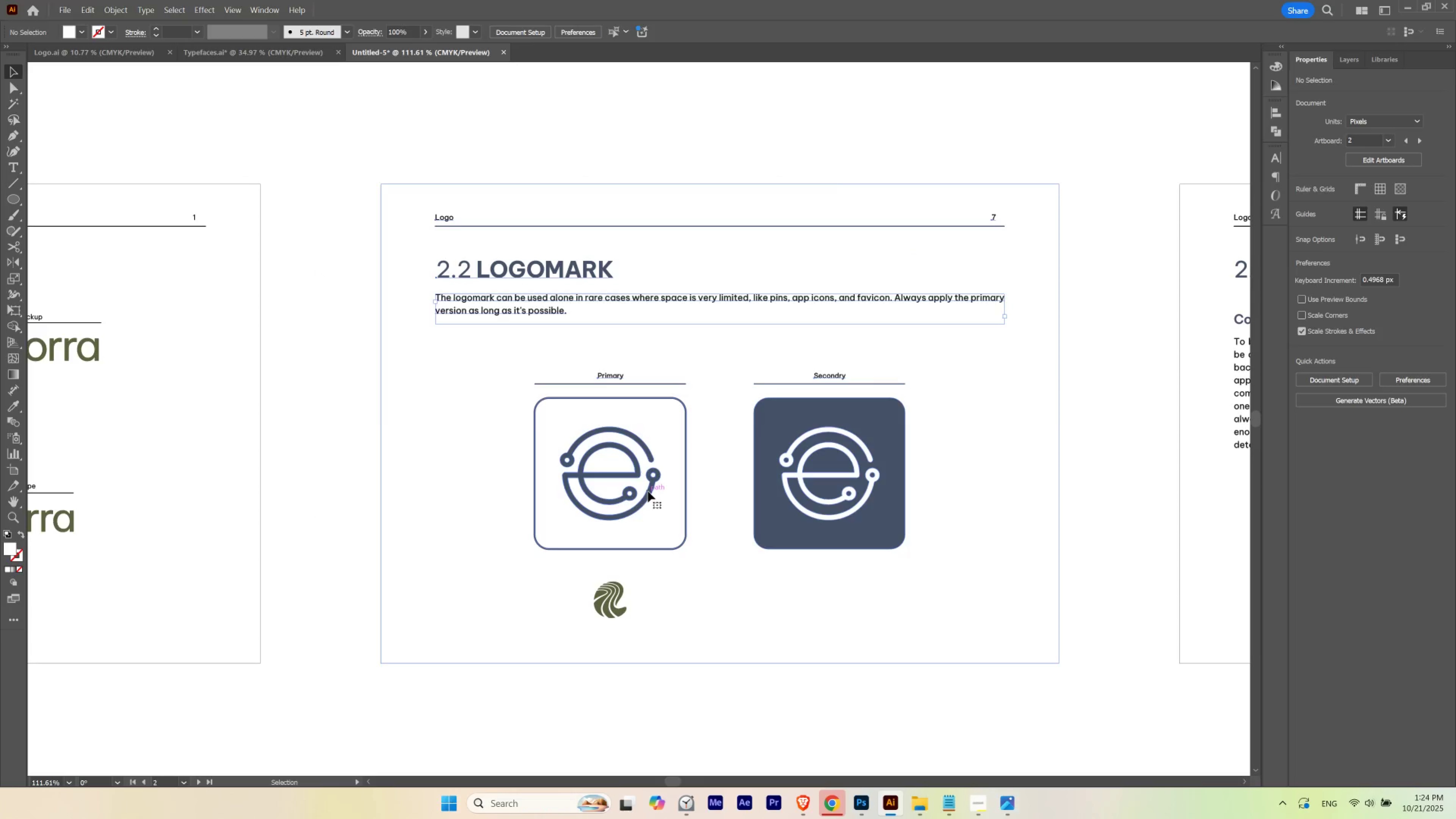 
left_click_drag(start_coordinate=[1191, 335], to_coordinate=[545, 357])
 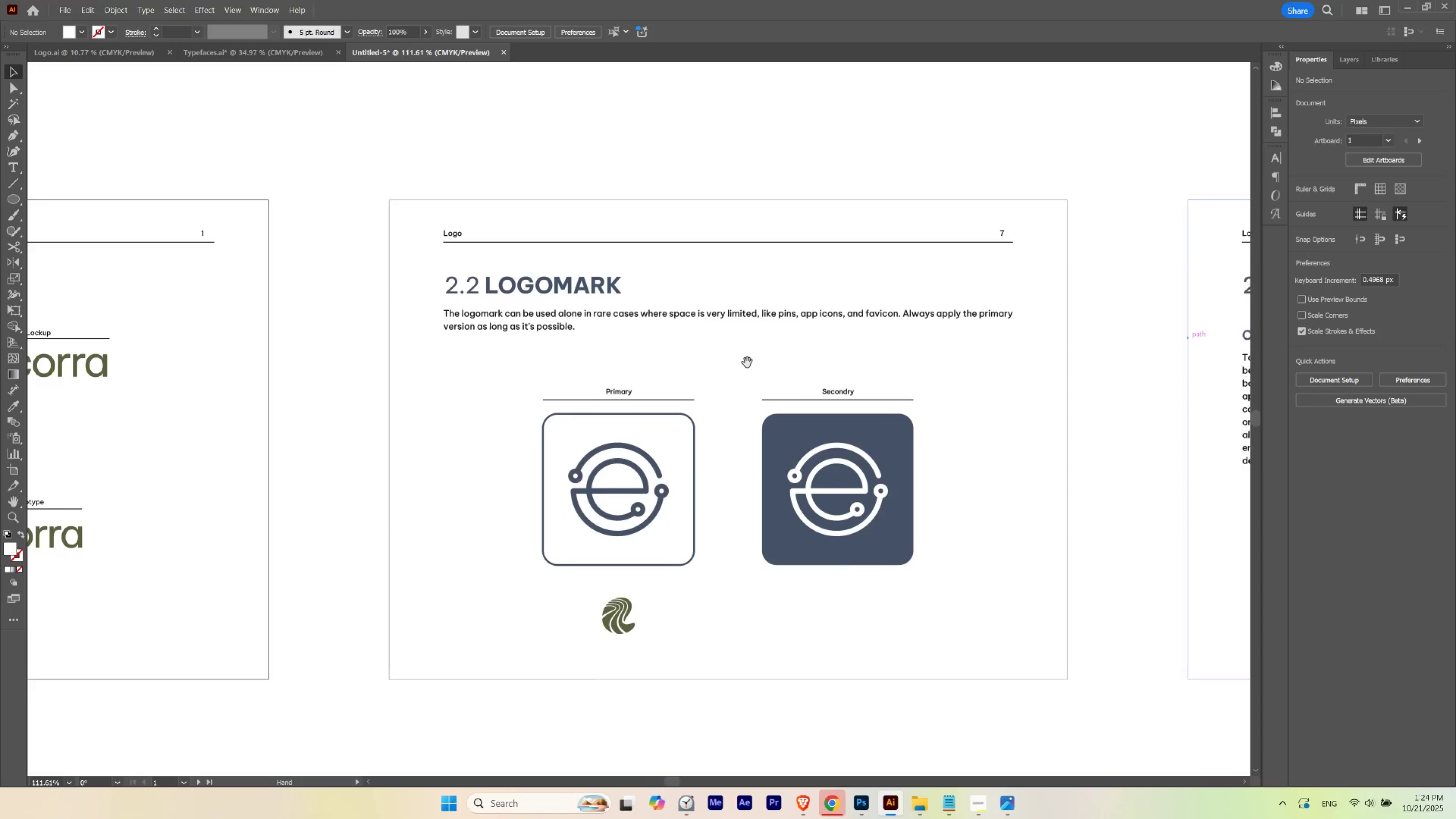 
left_click_drag(start_coordinate=[744, 362], to_coordinate=[736, 346])
 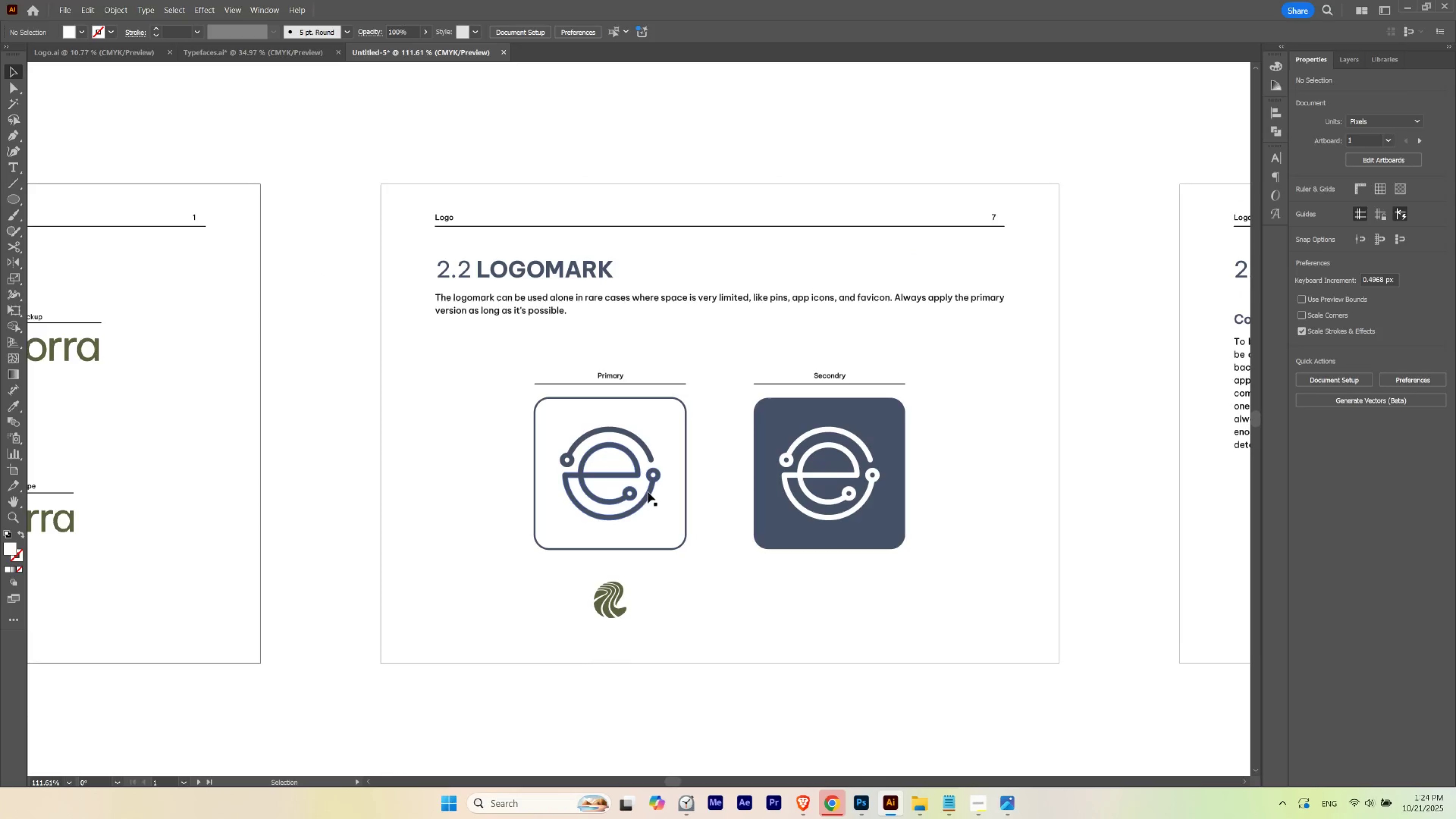 
left_click([648, 491])
 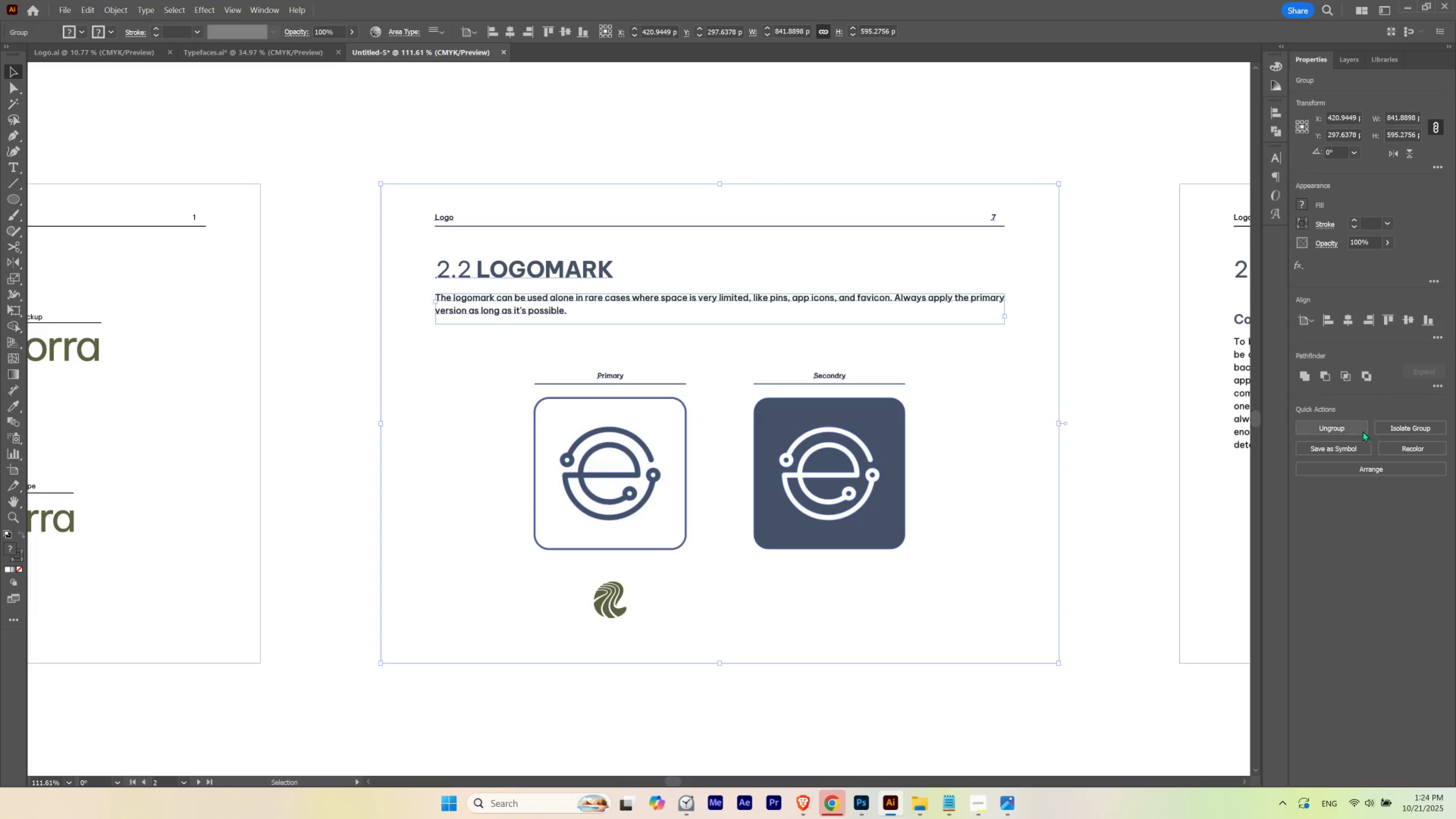 
left_click([1361, 429])
 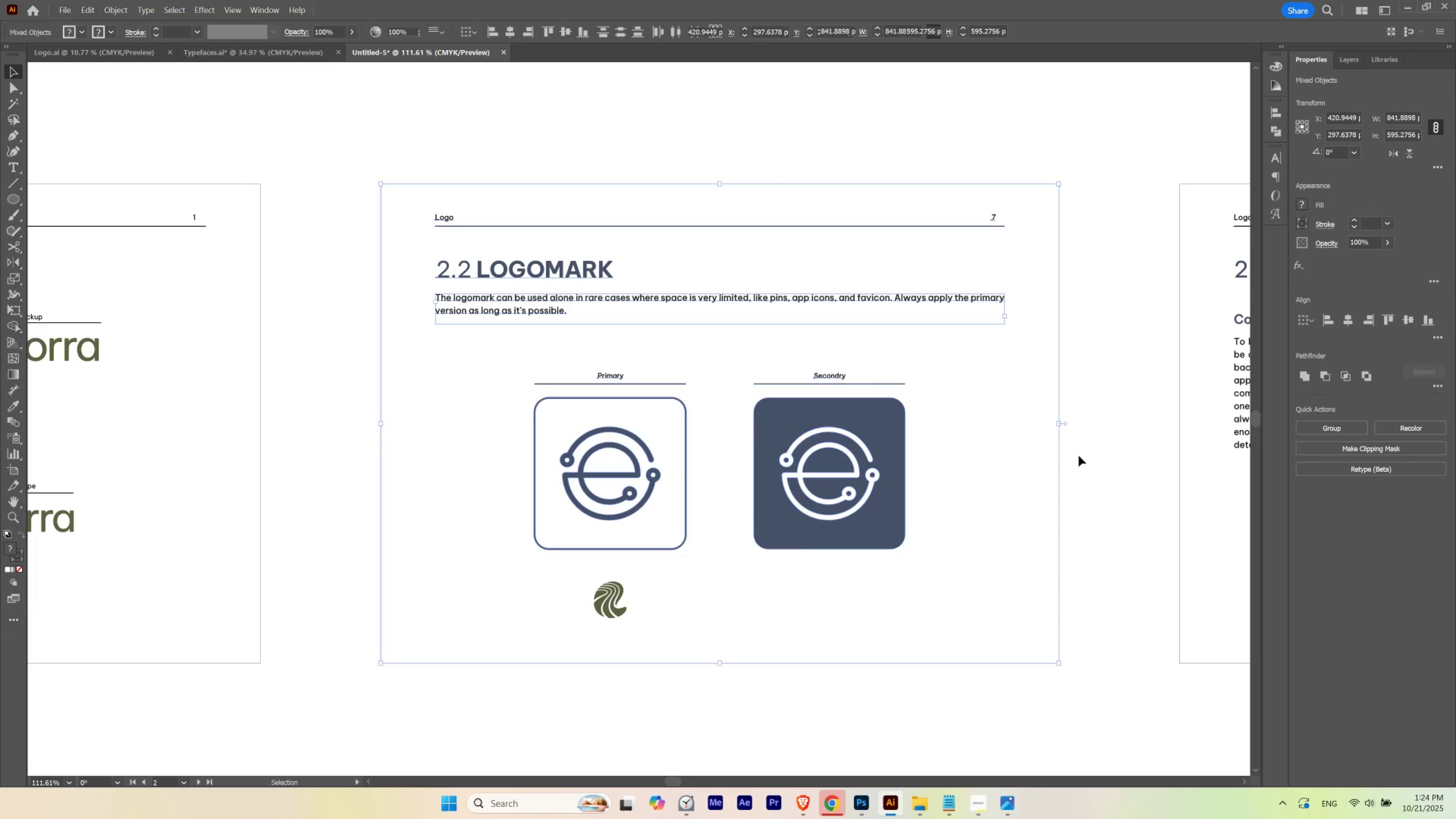 
left_click_drag(start_coordinate=[1073, 448], to_coordinate=[1042, 479])
 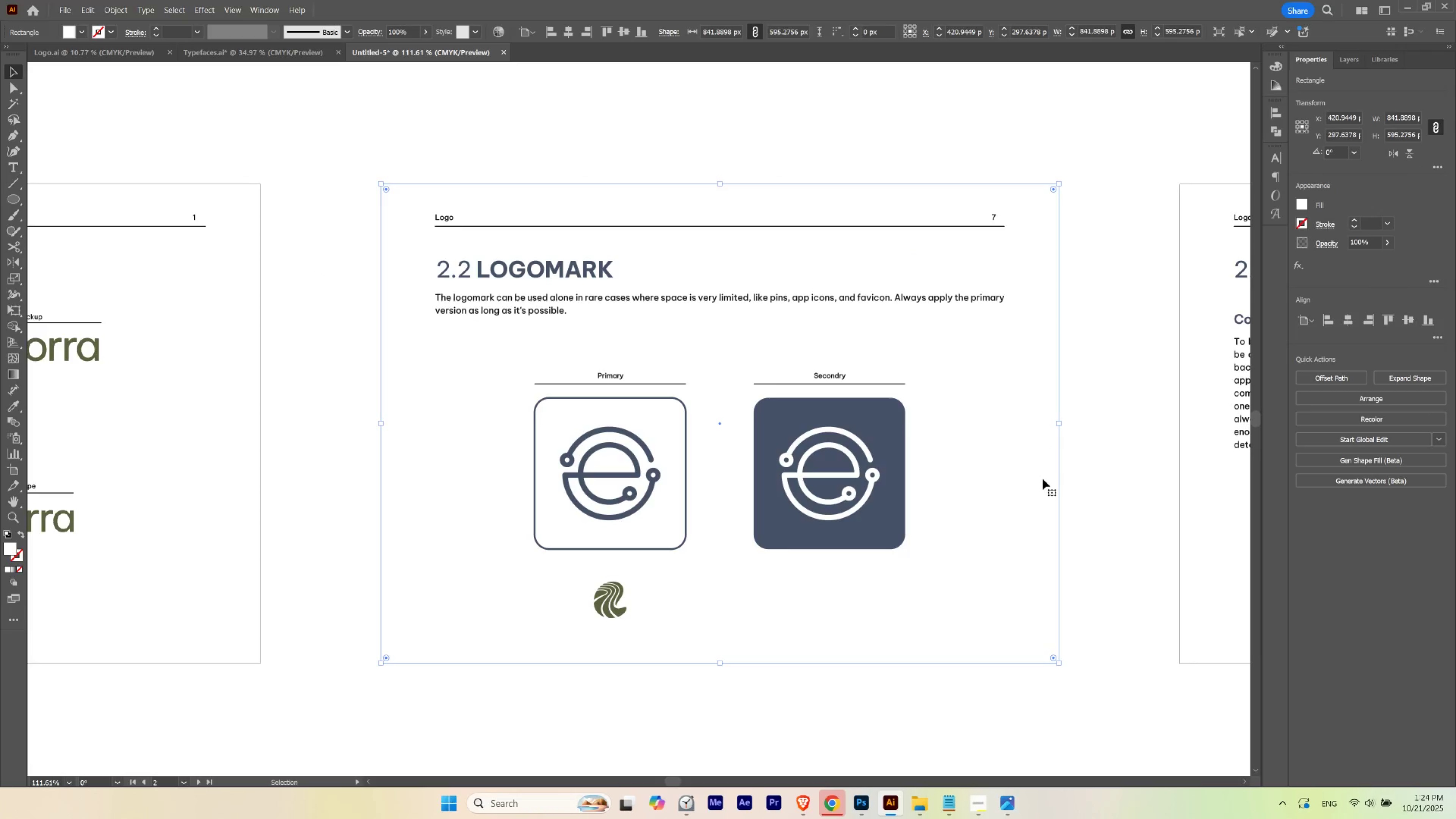 
key(Delete)
 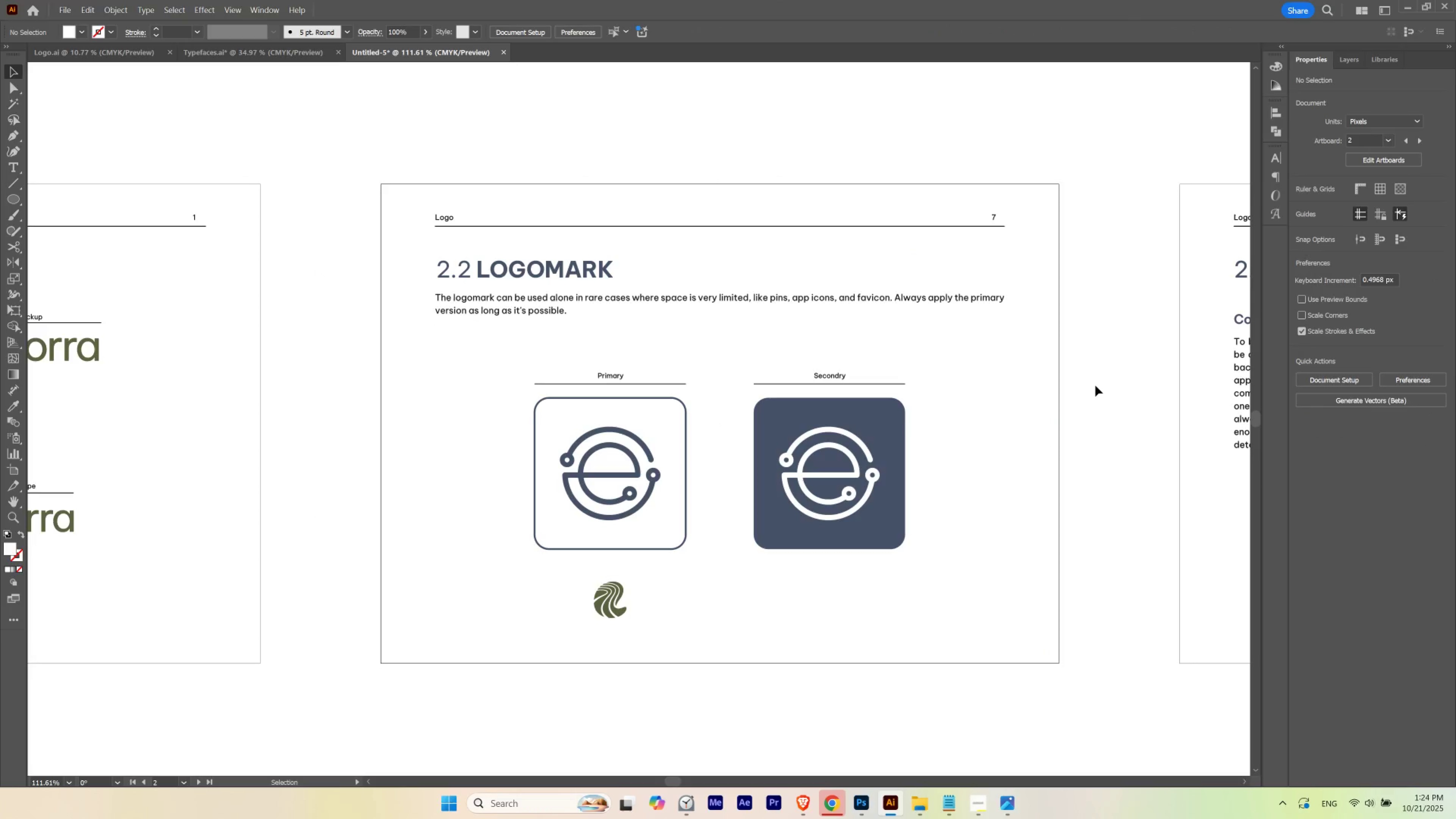 
left_click([1095, 385])
 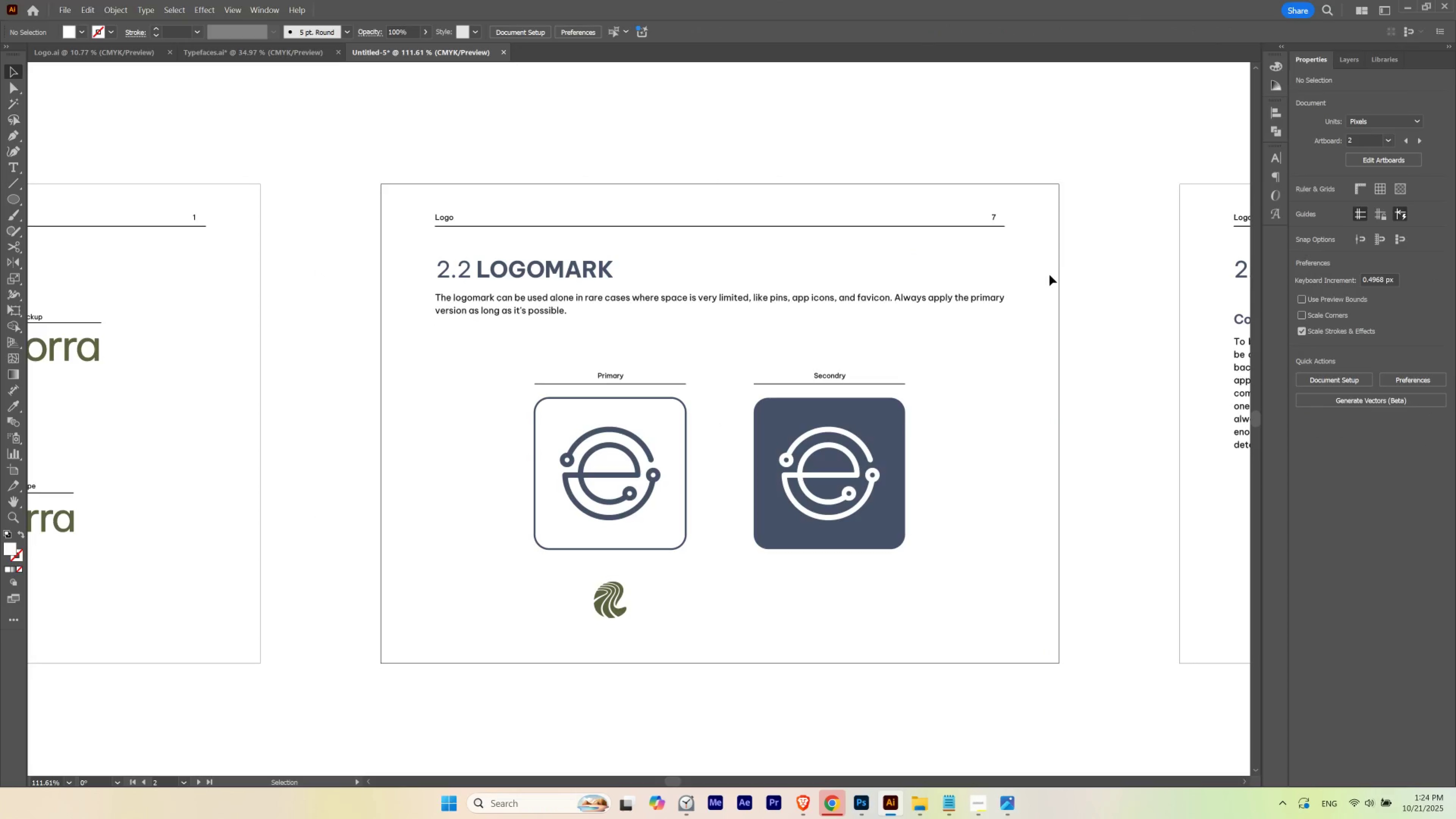 
type(t2)
key(Escape)
 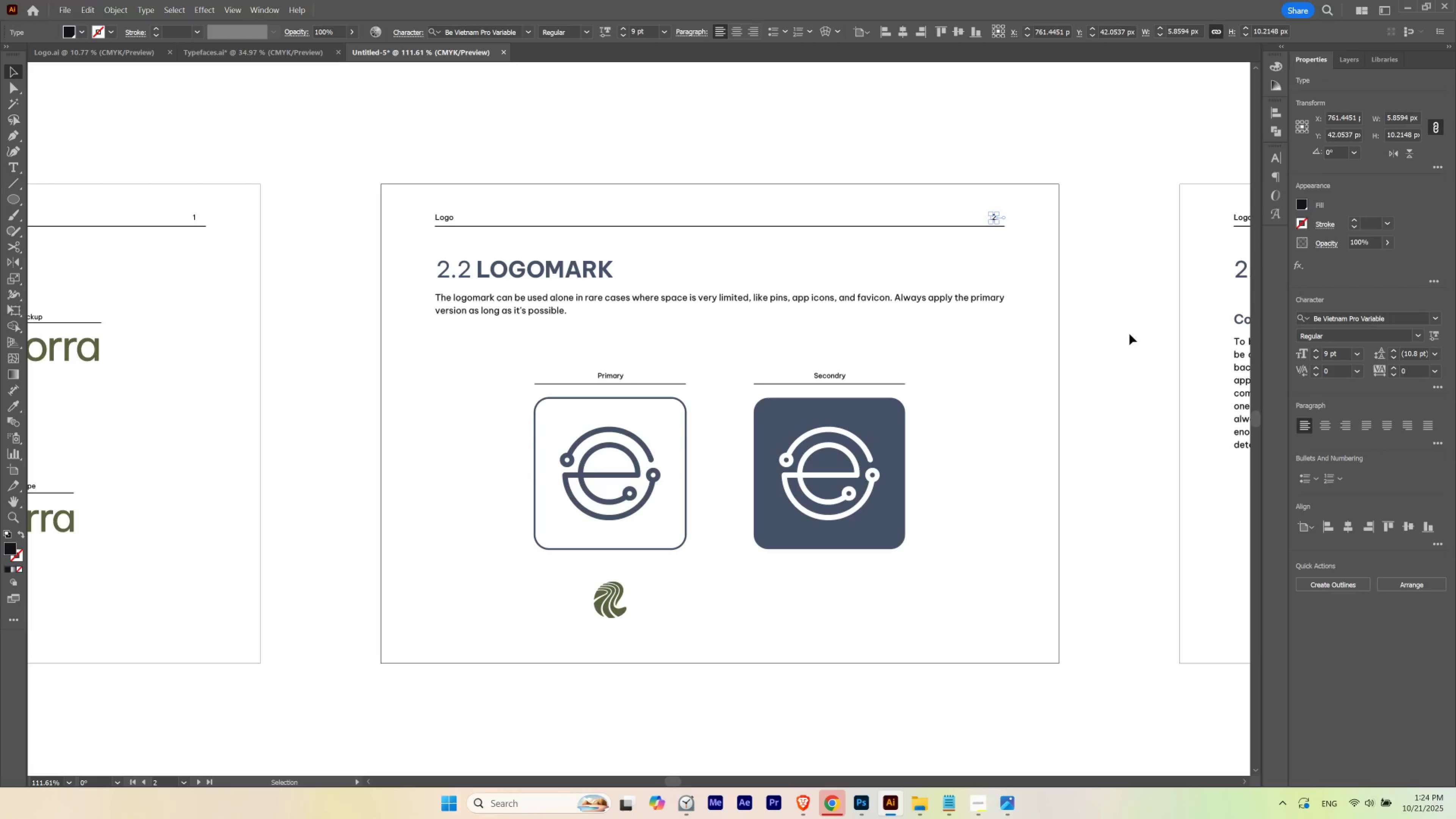 
left_click_drag(start_coordinate=[991, 213], to_coordinate=[997, 213])
 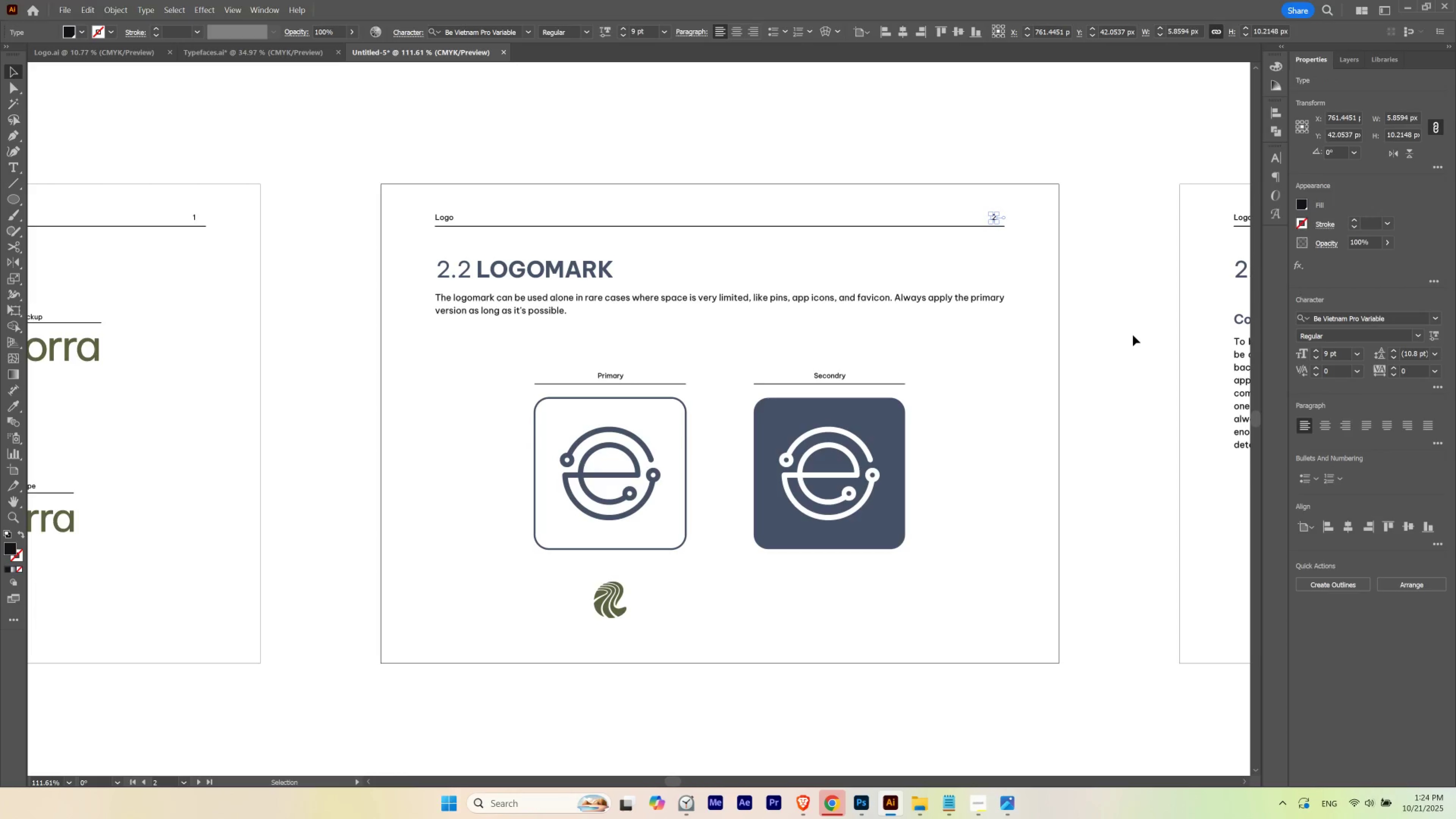 
left_click([1129, 334])
 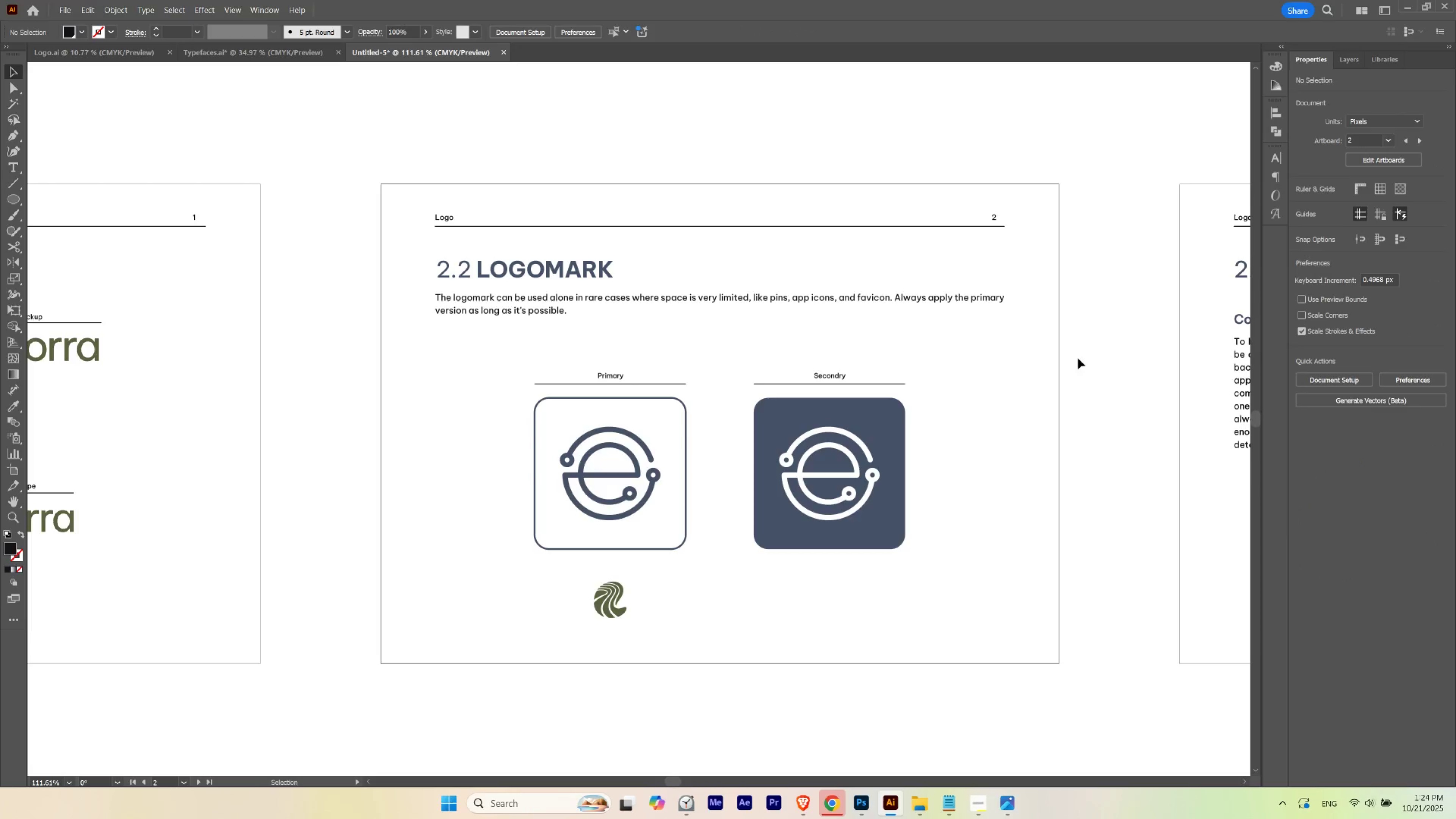 
hold_key(key=Space, duration=1.5)
 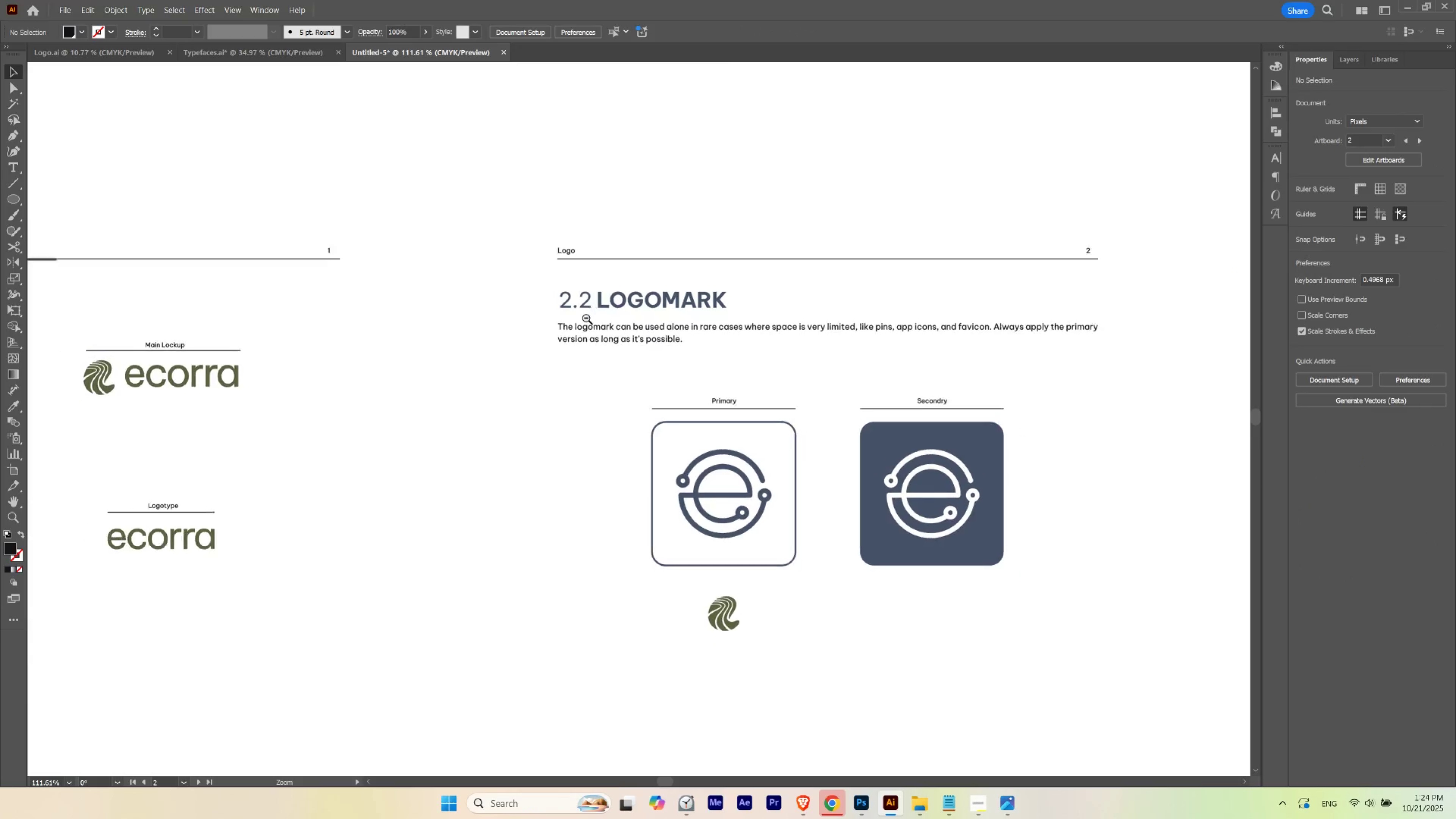 
left_click_drag(start_coordinate=[793, 293], to_coordinate=[778, 294])
 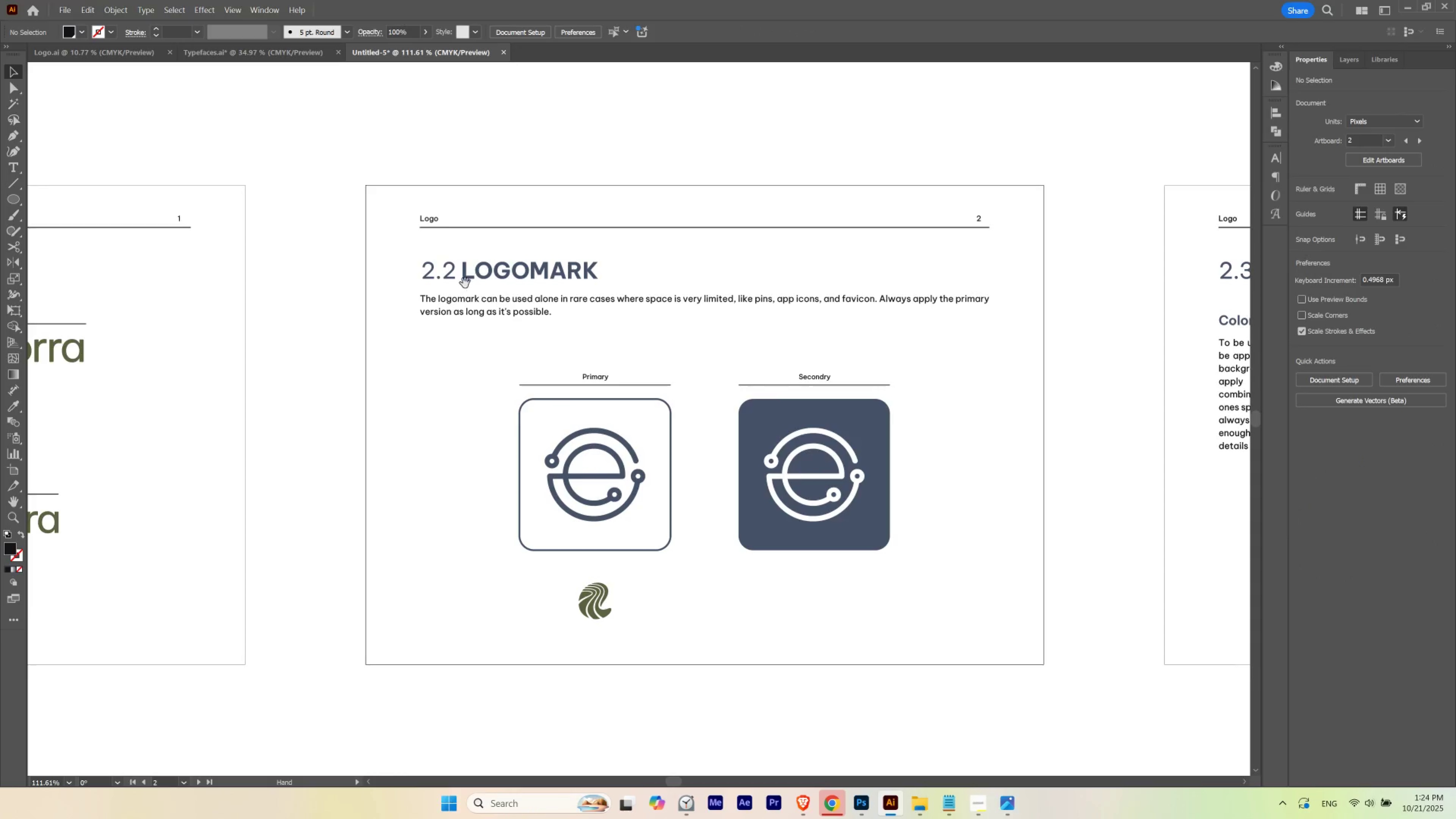 
left_click_drag(start_coordinate=[454, 279], to_coordinate=[589, 308])
 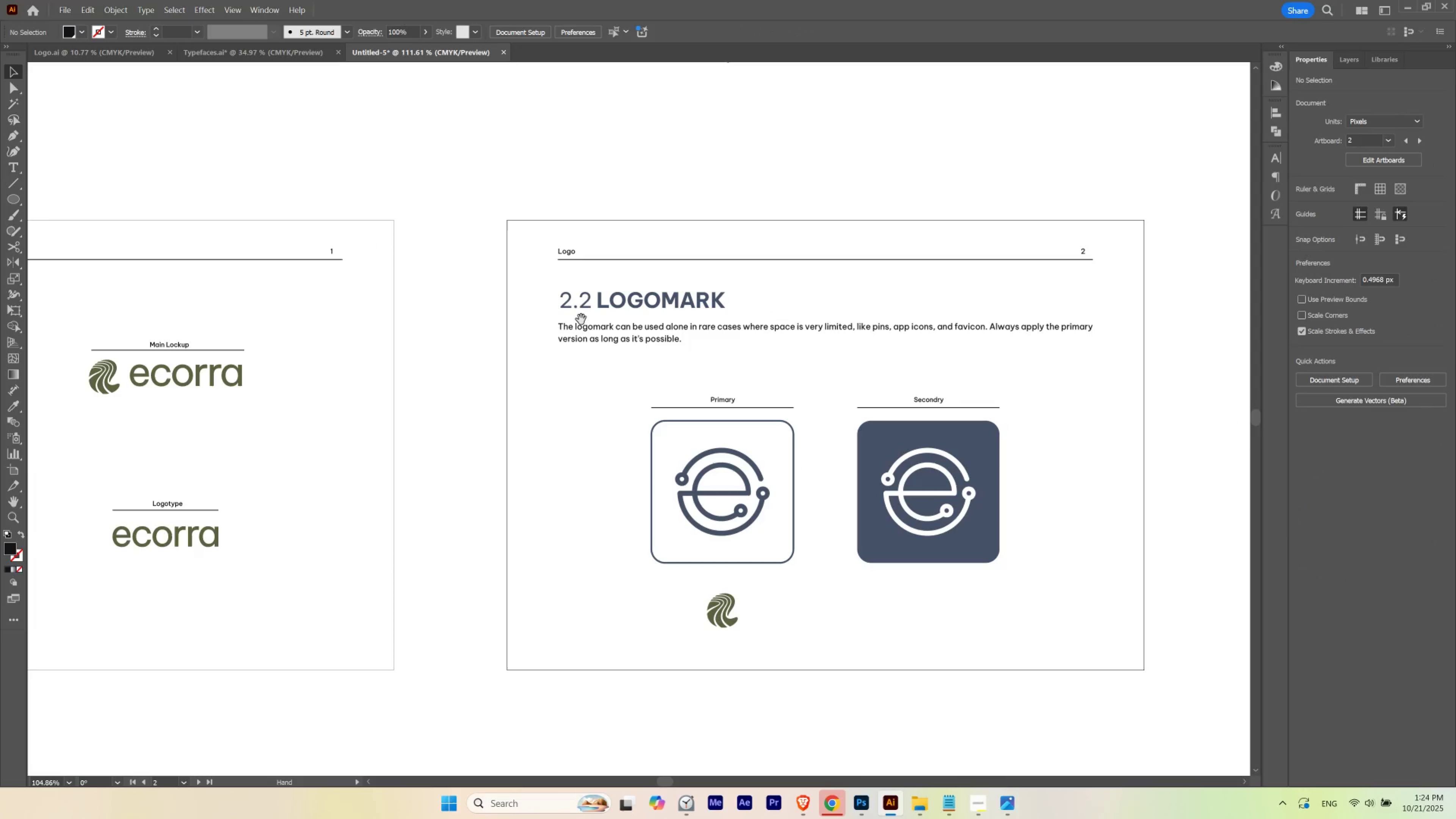 
hold_key(key=Space, duration=1.0)
 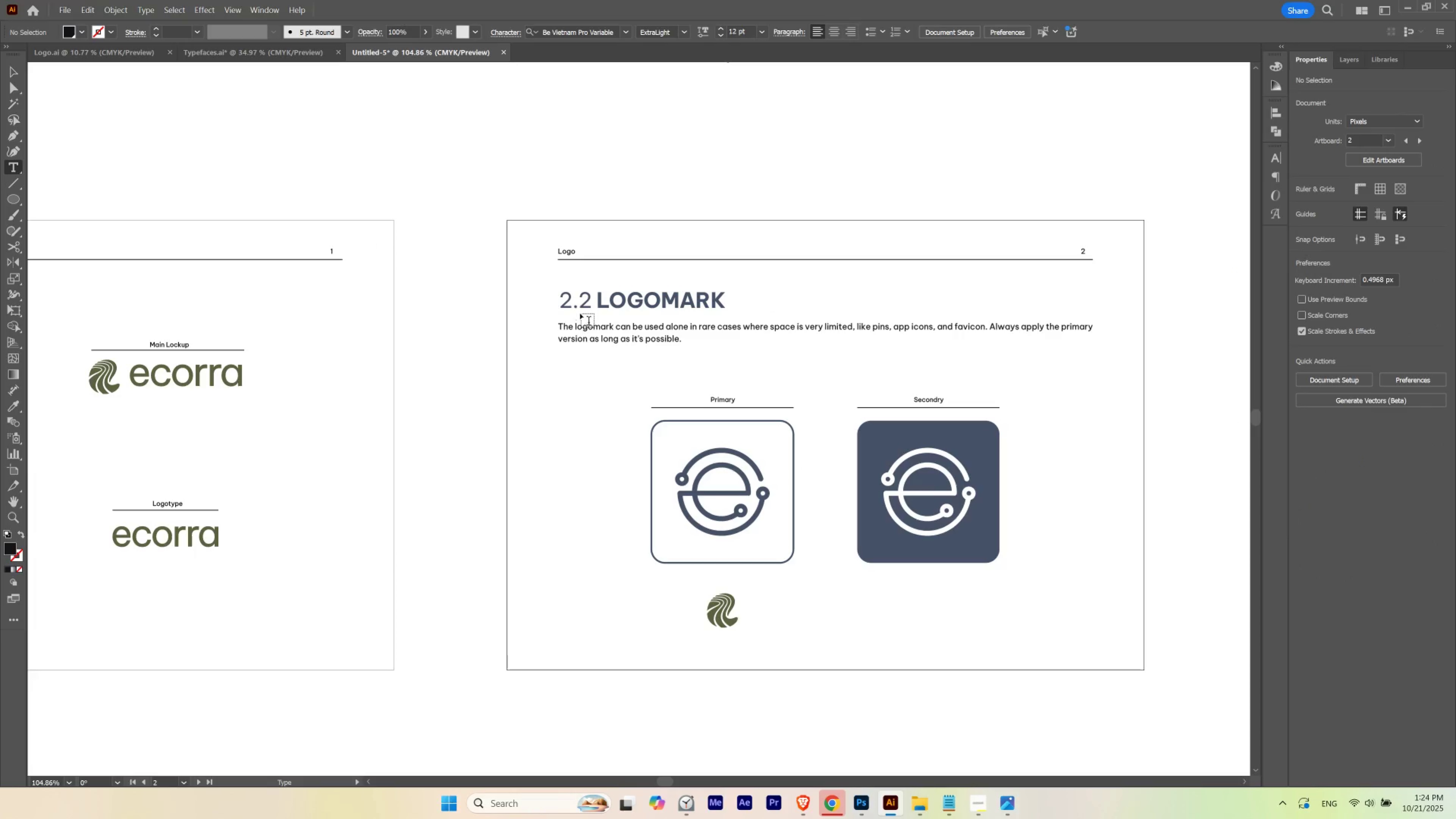 
hold_key(key=ControlLeft, duration=0.42)
left_click_drag(start_coordinate=[593, 311], to_coordinate=[586, 318])
 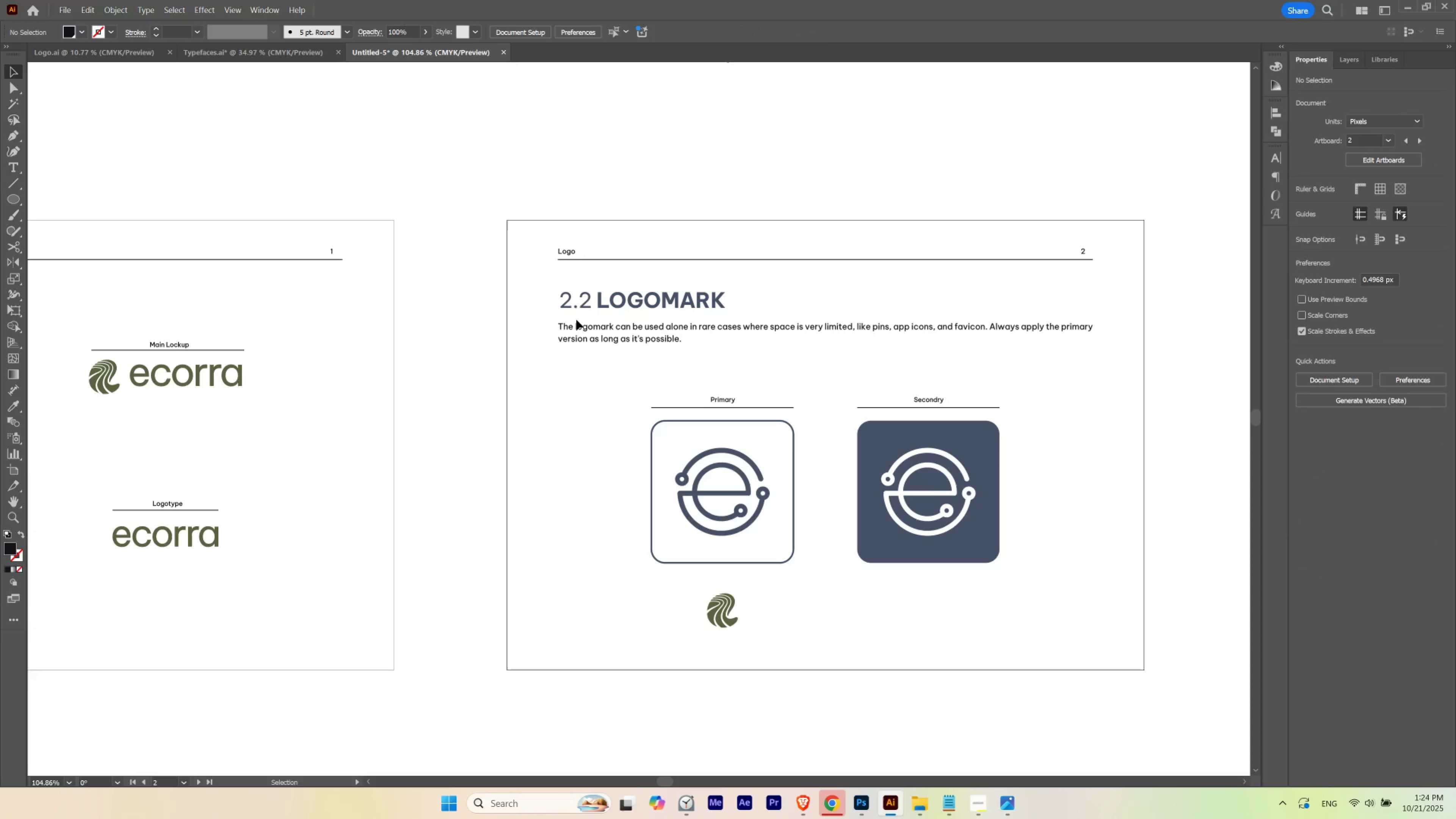 
key(T)
 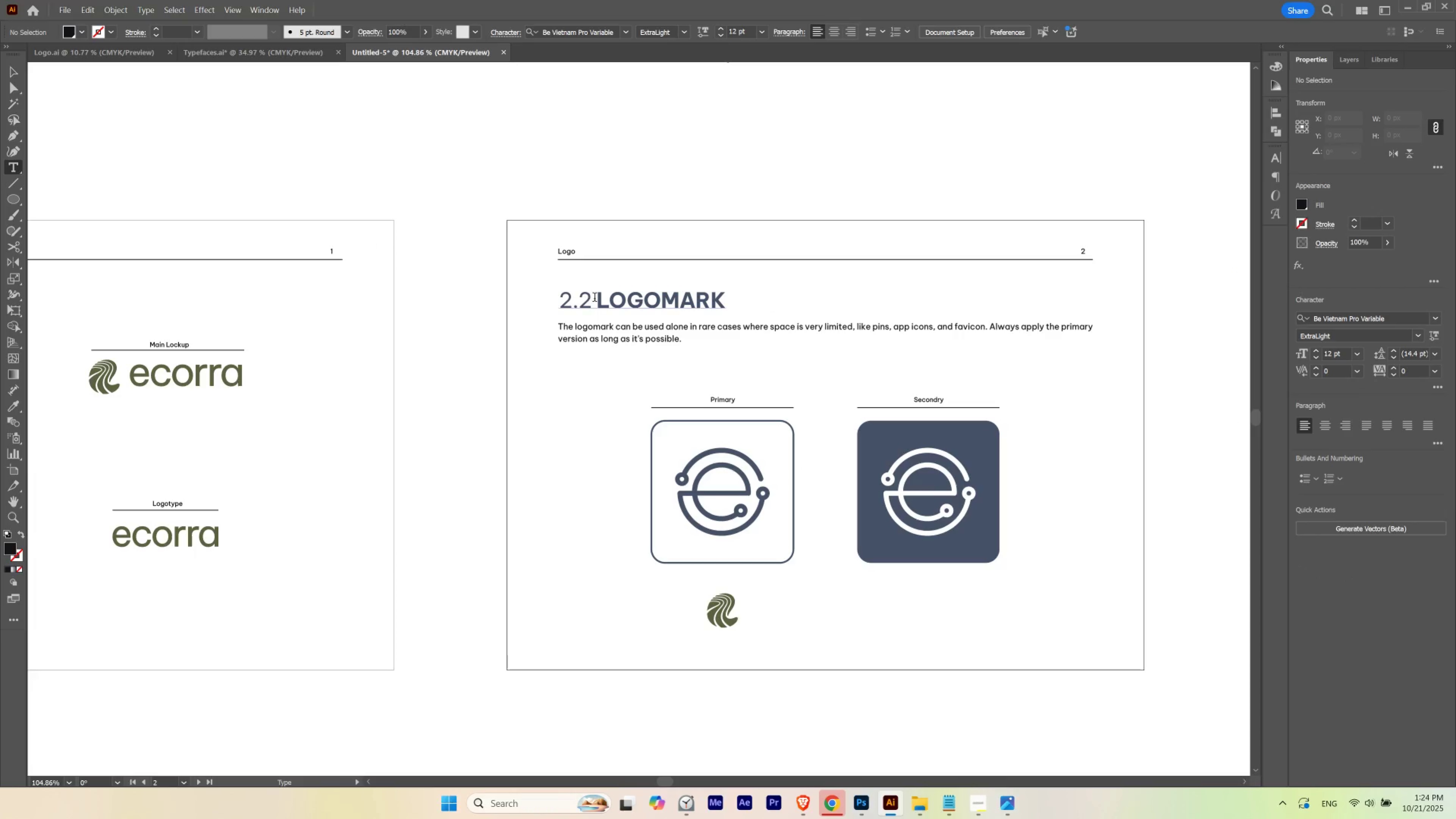 
left_click_drag(start_coordinate=[596, 298], to_coordinate=[501, 298])
 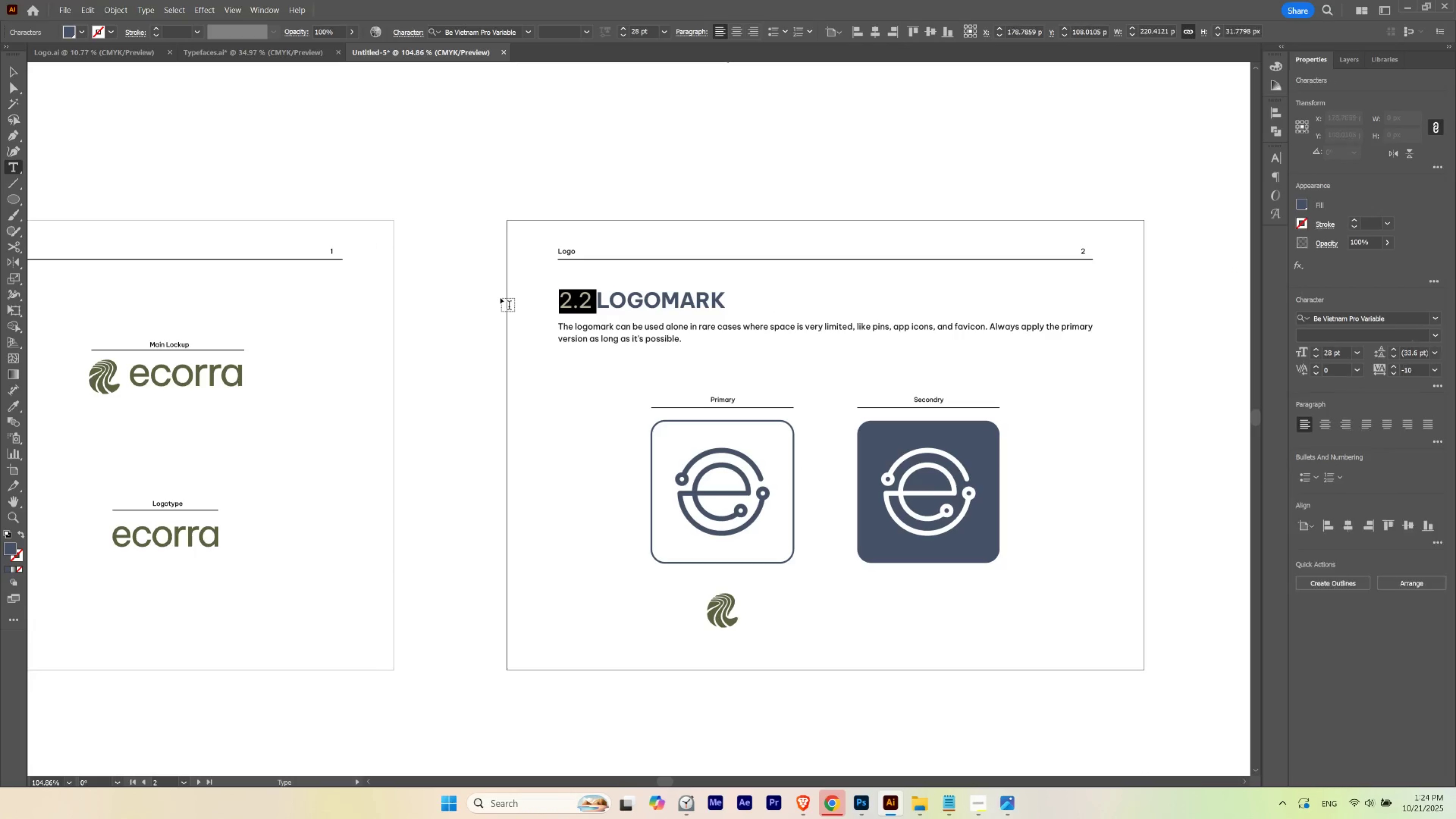 
key(Backspace)
 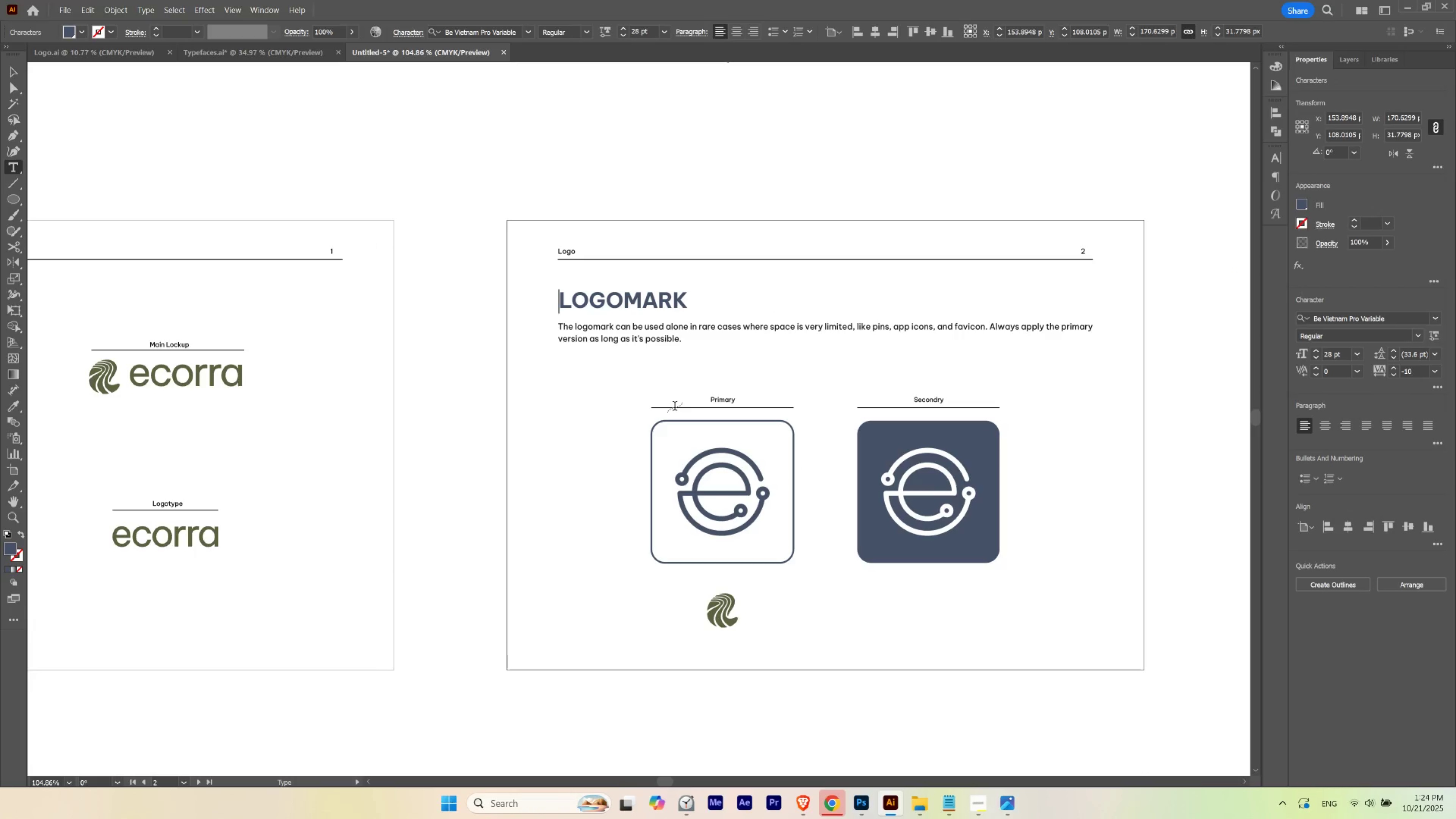 
key(Escape)
 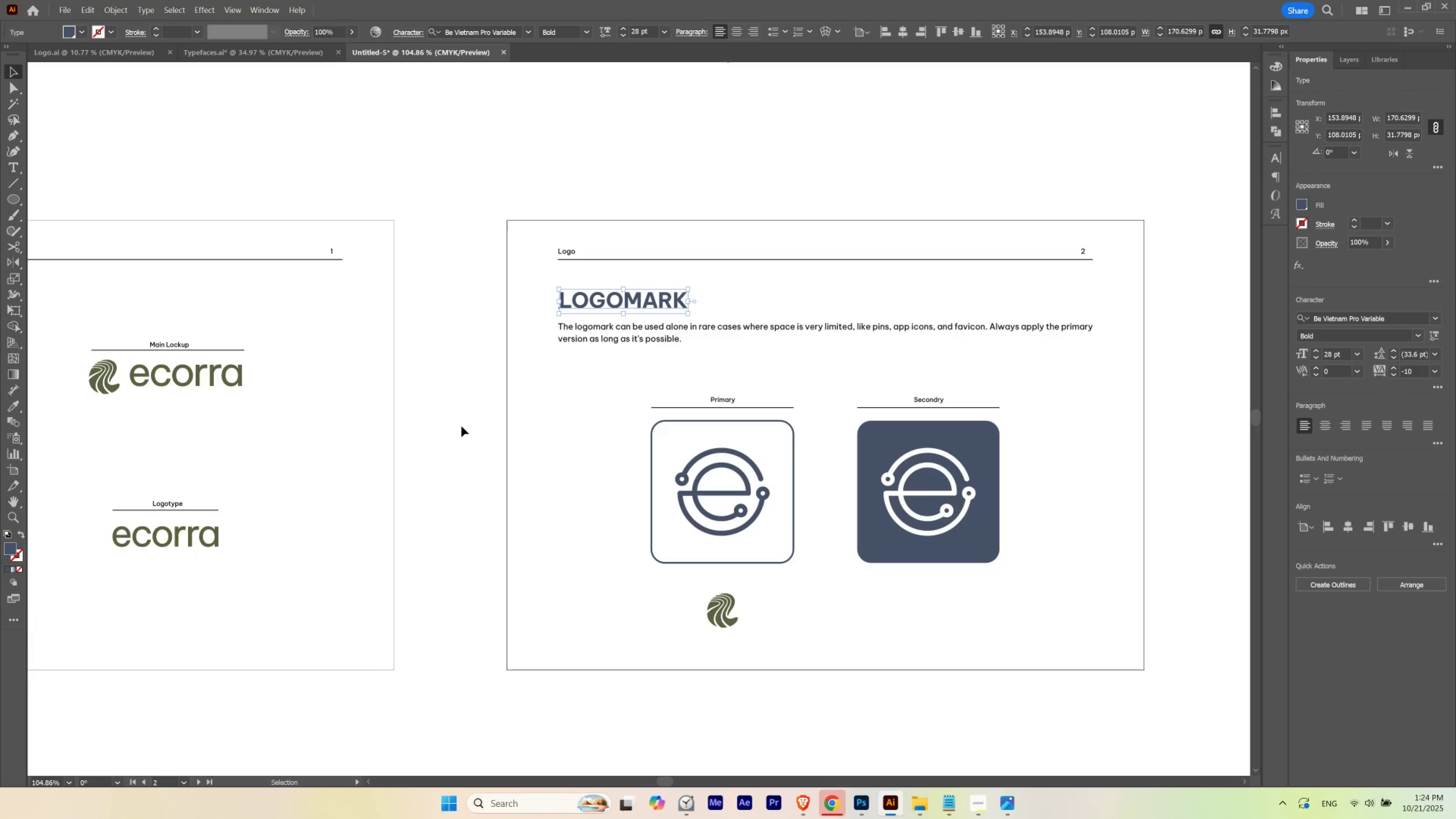 
left_click([461, 426])
 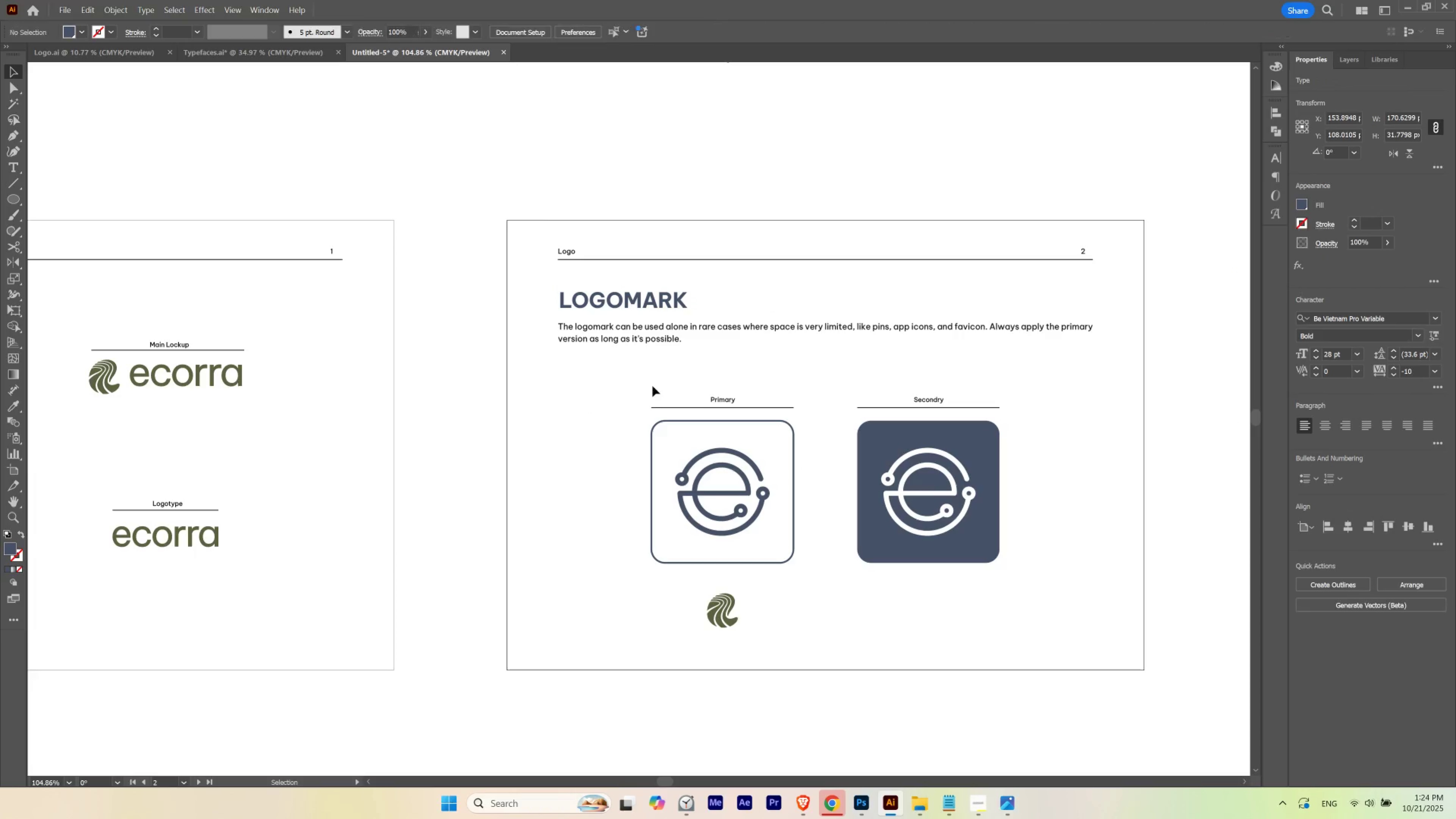 
hold_key(key=Space, duration=1.49)
 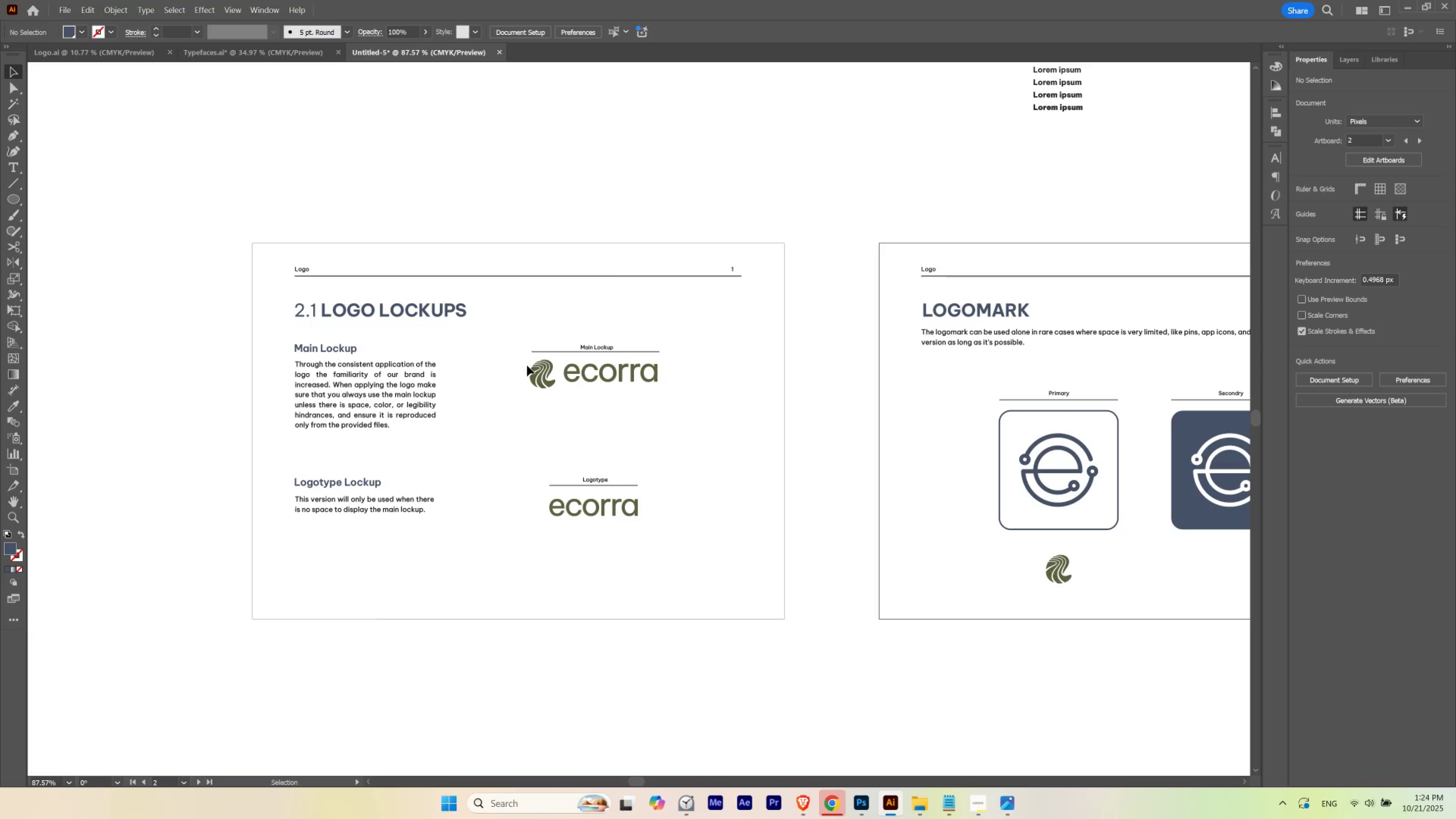 
hold_key(key=ControlLeft, duration=0.38)
left_click_drag(start_coordinate=[646, 387], to_coordinate=[626, 391])
 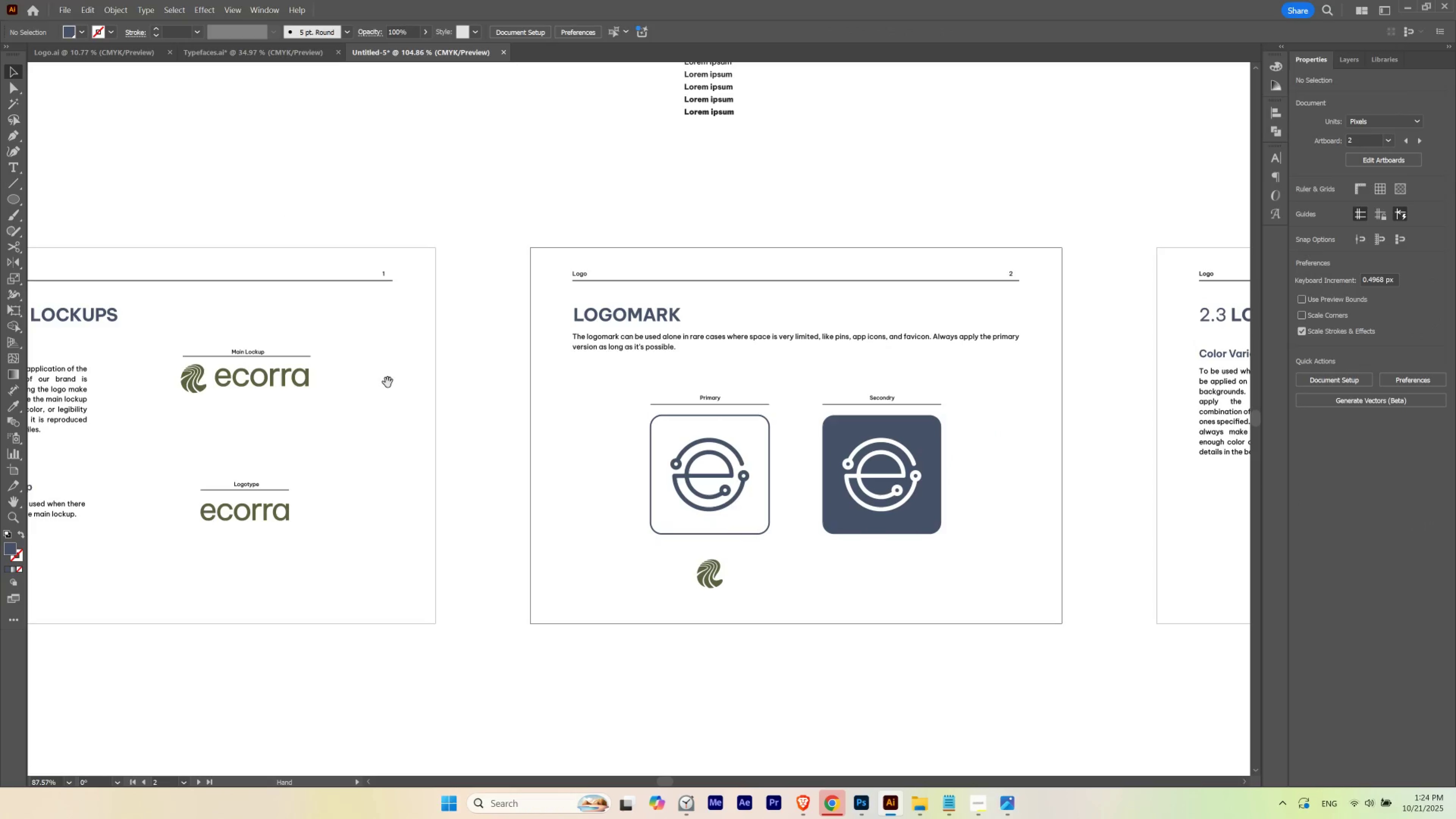 
left_click_drag(start_coordinate=[388, 382], to_coordinate=[737, 378])
 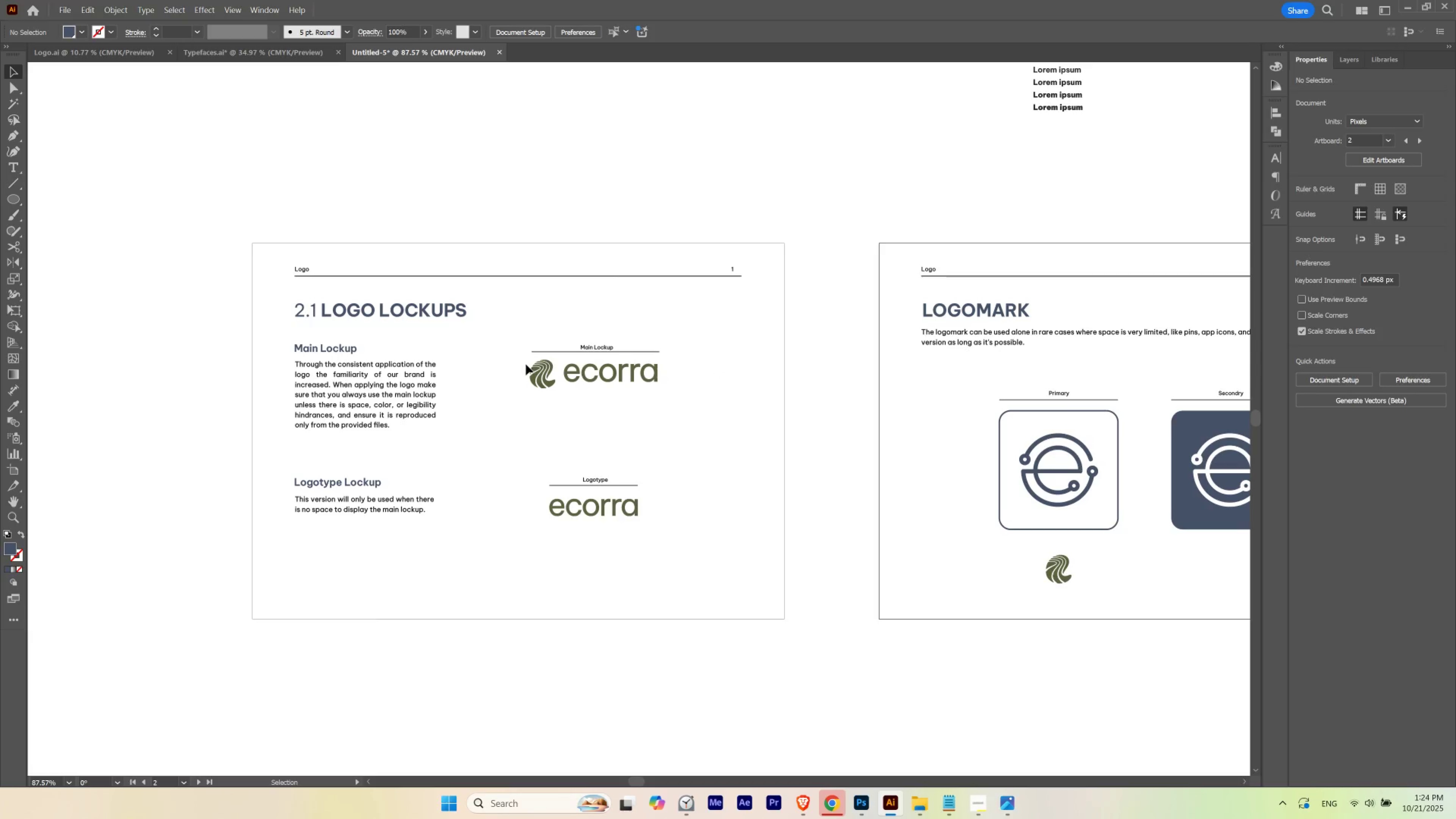 
key(T)
 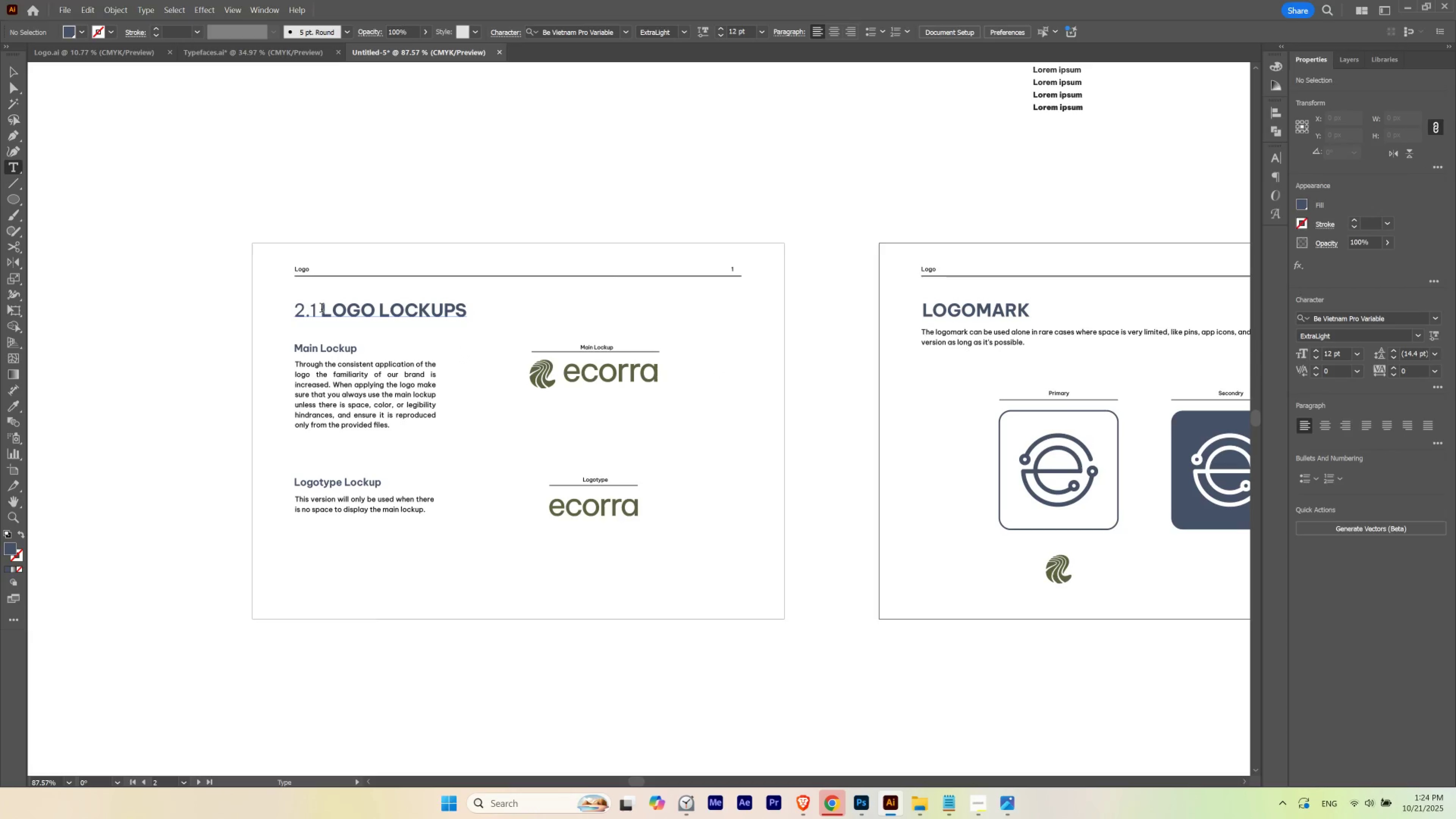 
left_click_drag(start_coordinate=[321, 308], to_coordinate=[253, 310])
 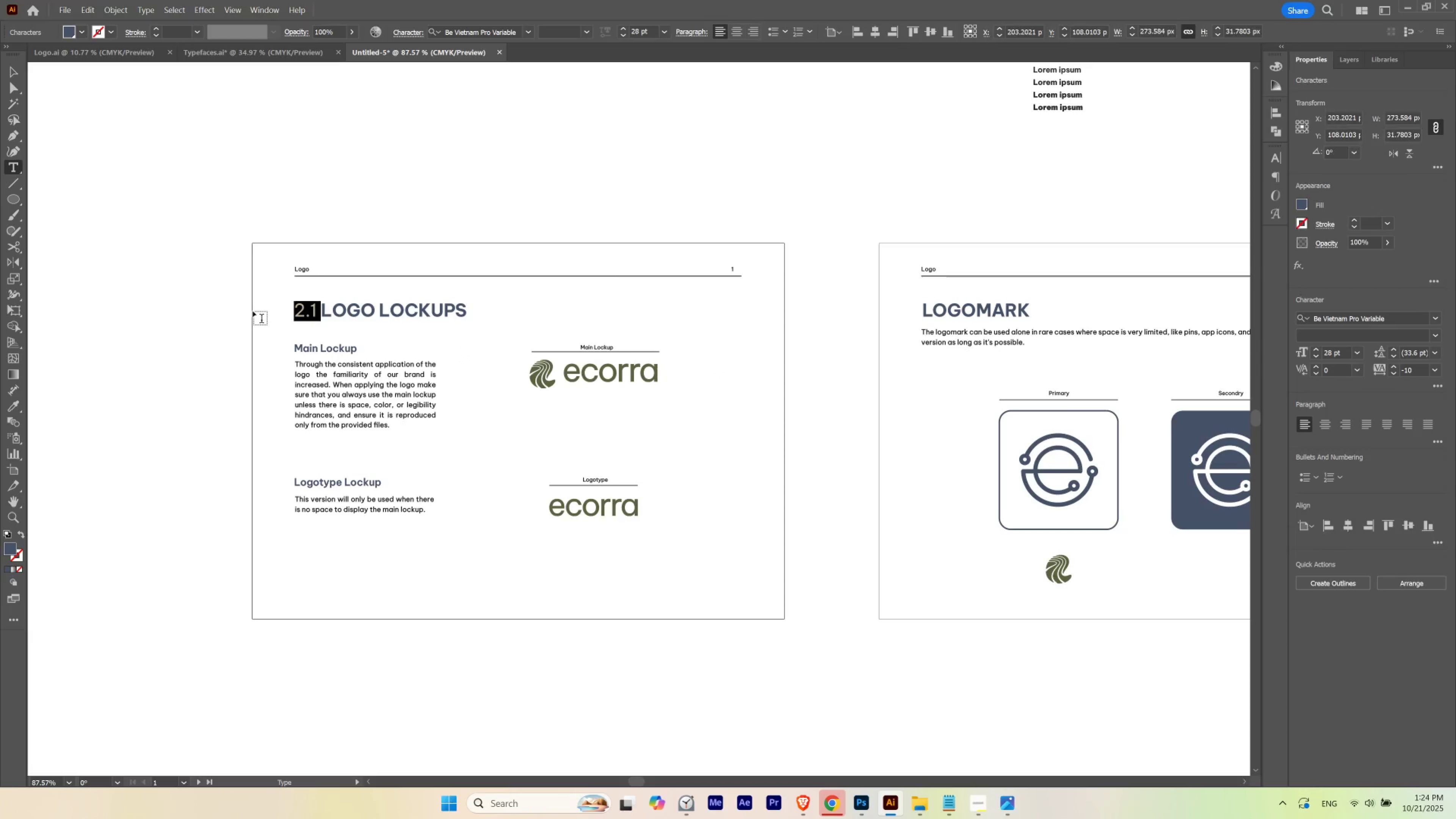 
key(Backspace)
 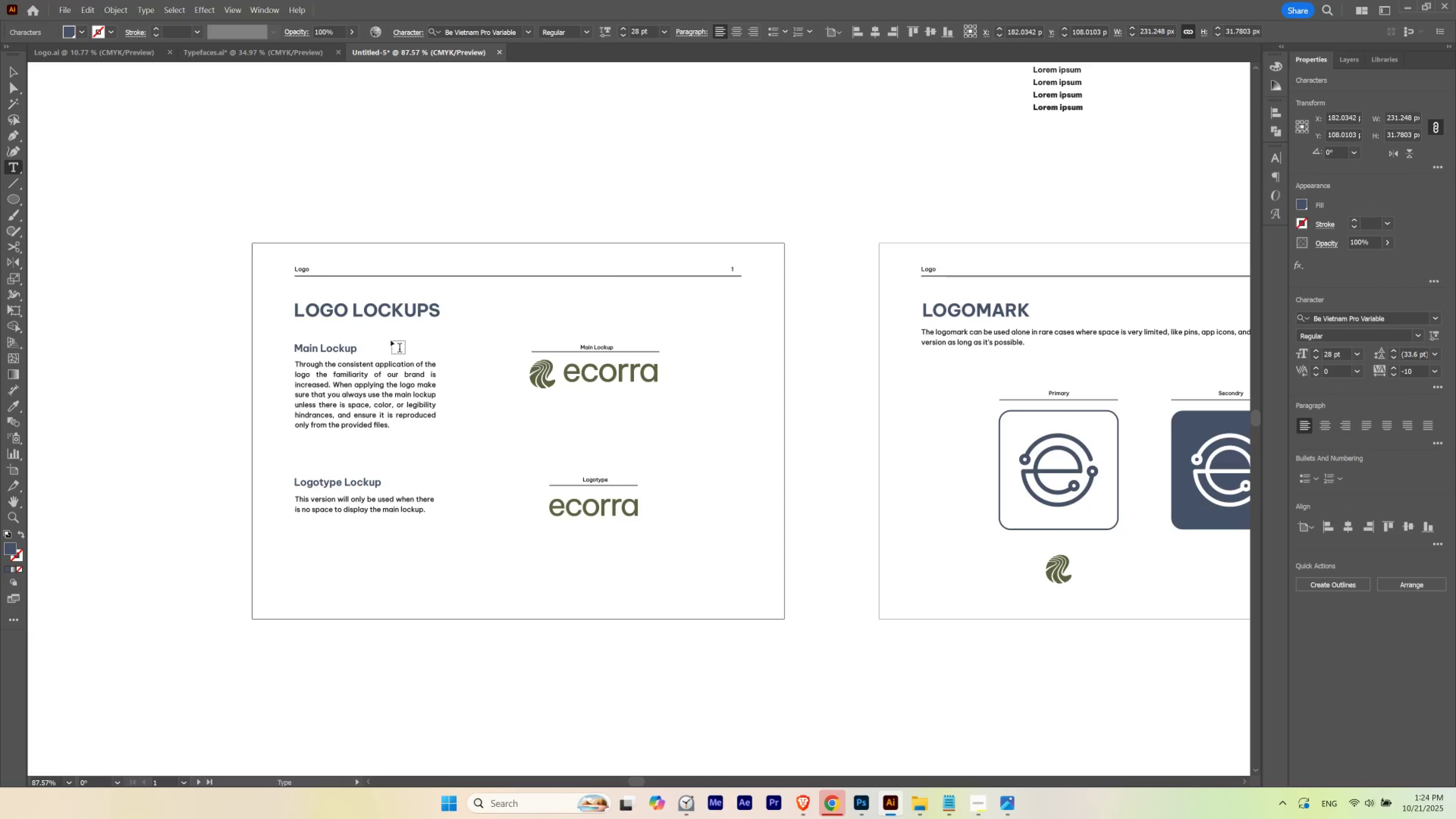 
key(ArrowRight)
 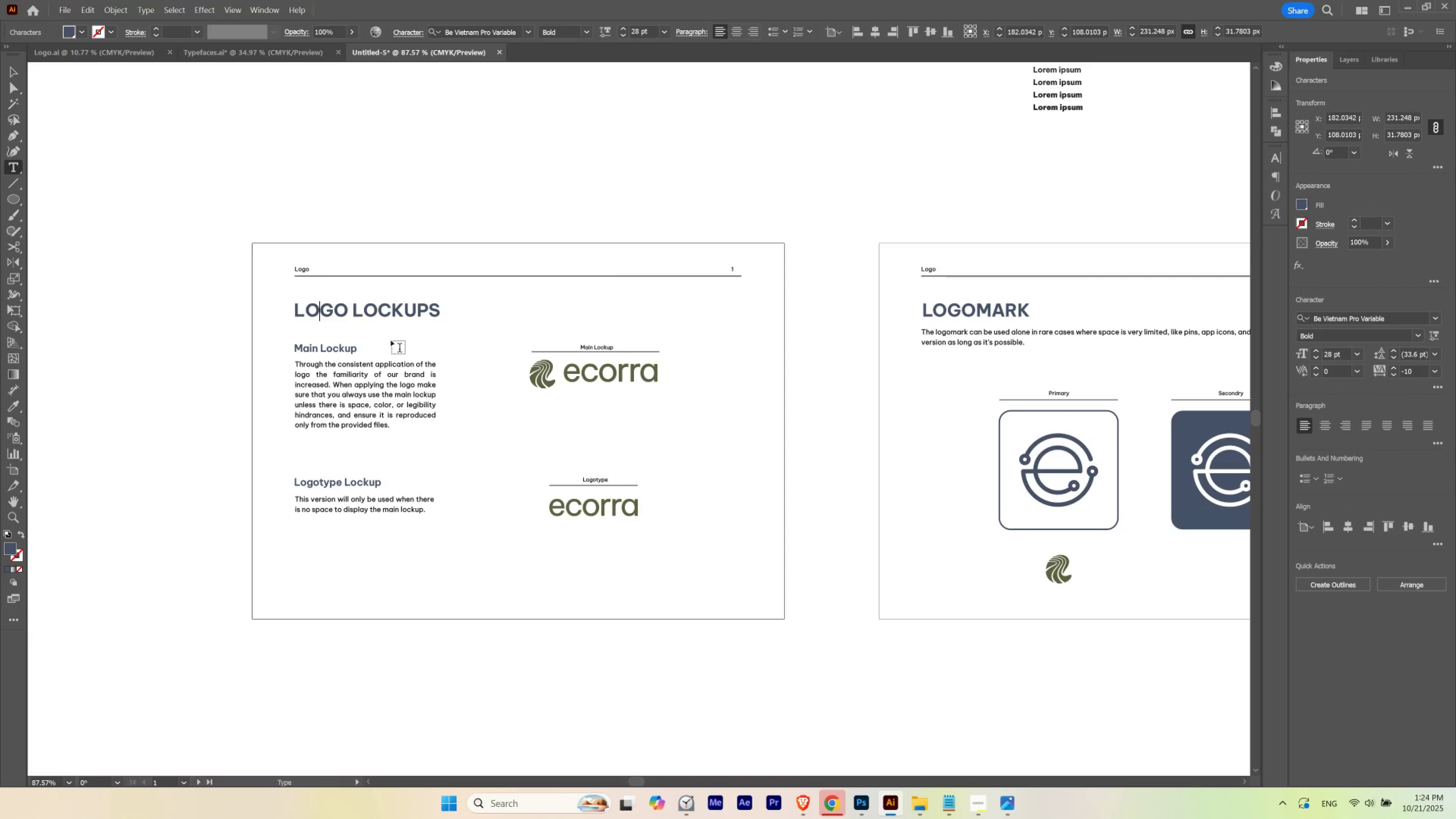 
key(ArrowRight)
 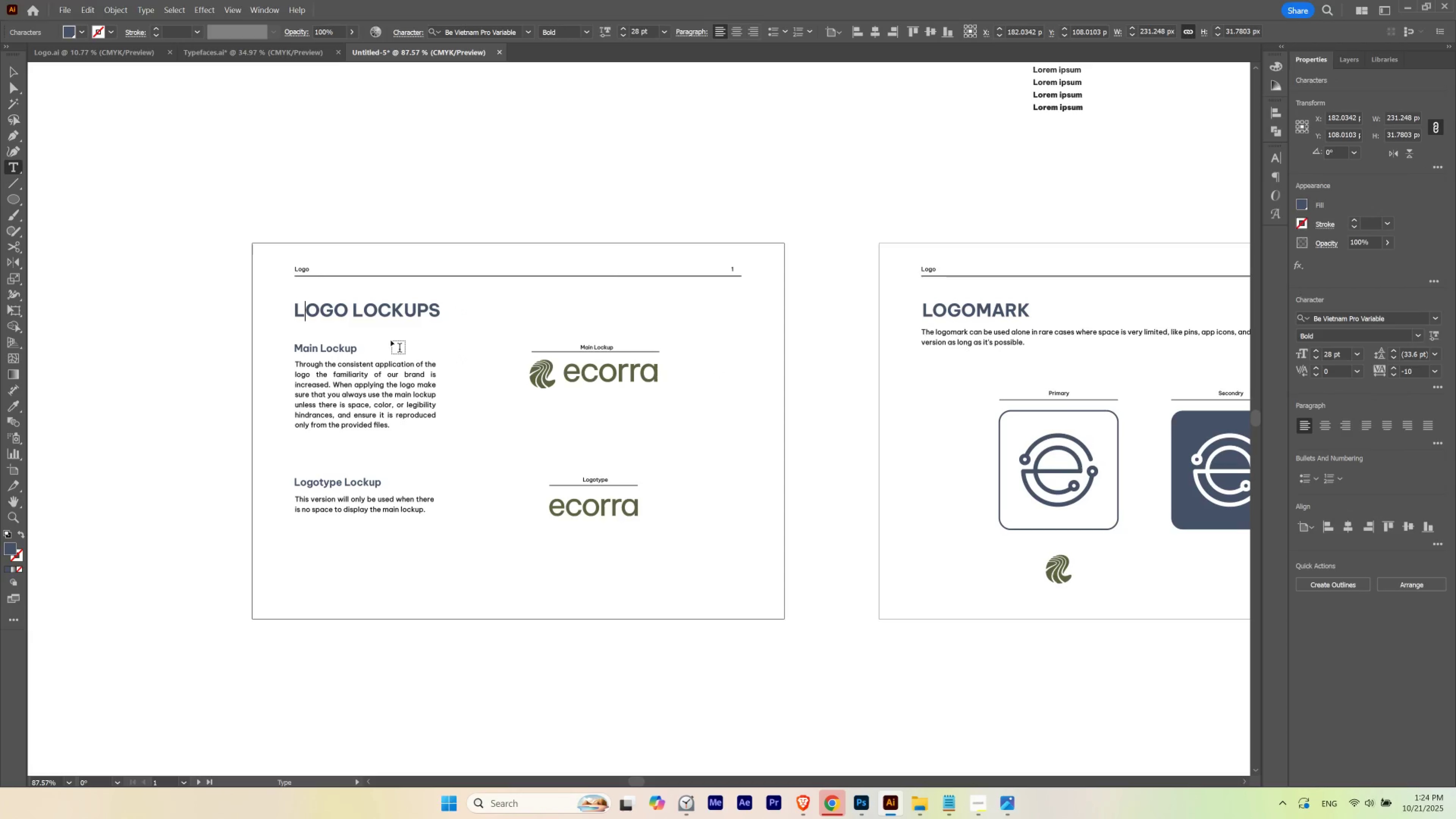 
key(ArrowLeft)
 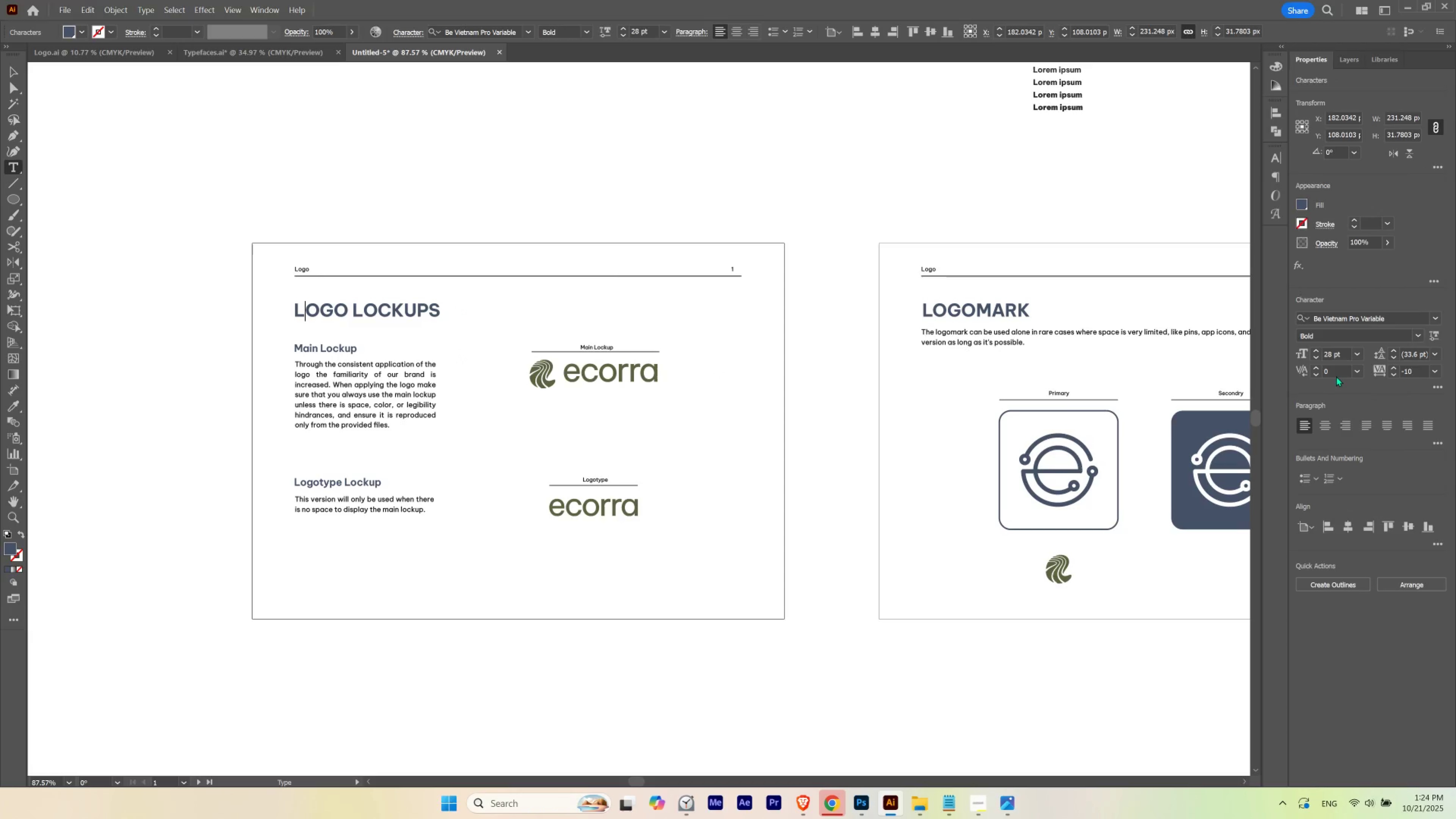 
hold_key(key=ShiftLeft, duration=1.5)
scroll: coordinate [1339, 372], scroll_direction: down, amount: 9.0
 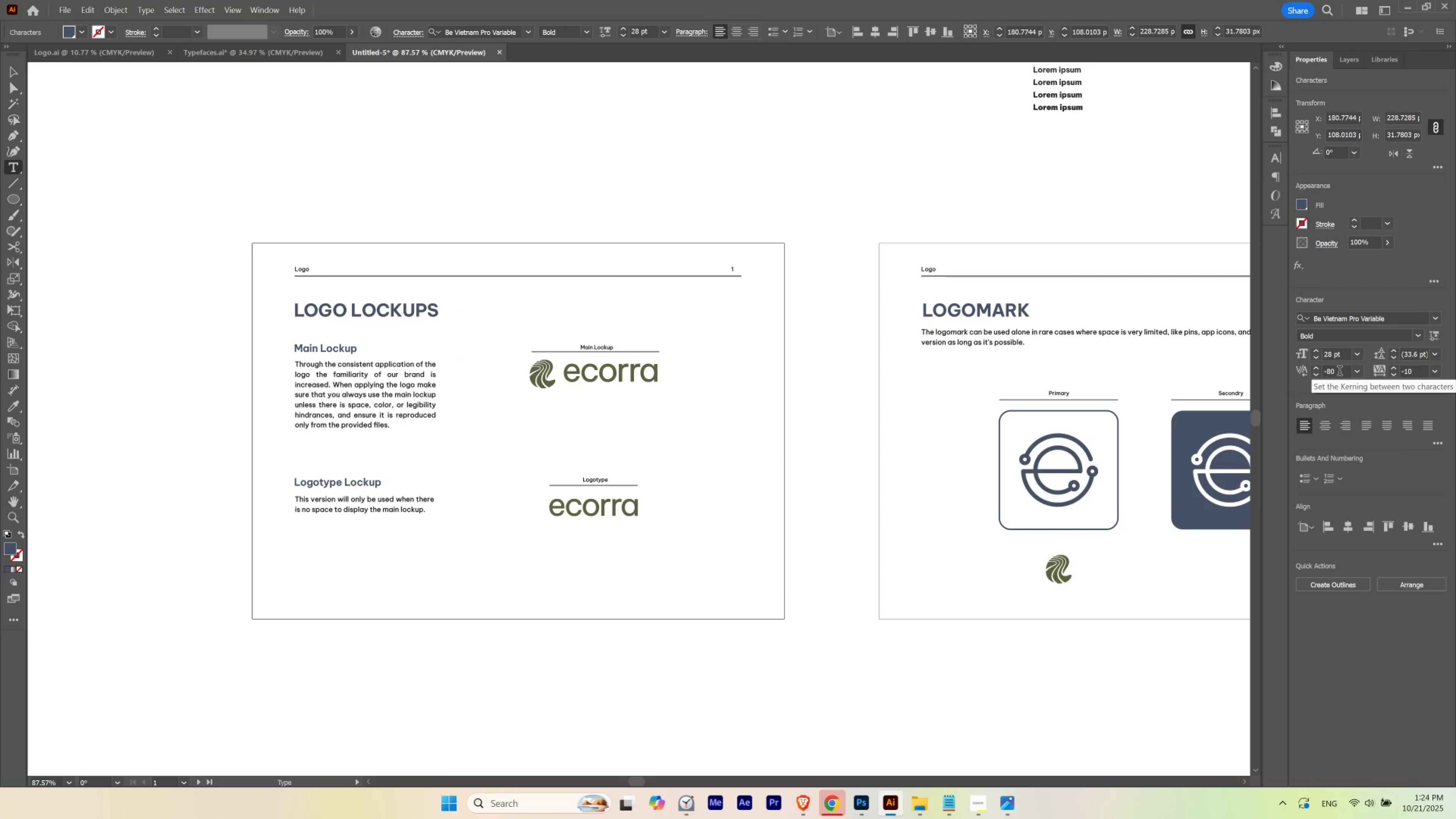 
hold_key(key=ShiftLeft, duration=1.52)
scroll: coordinate [1339, 372], scroll_direction: none, amount: 0.0
 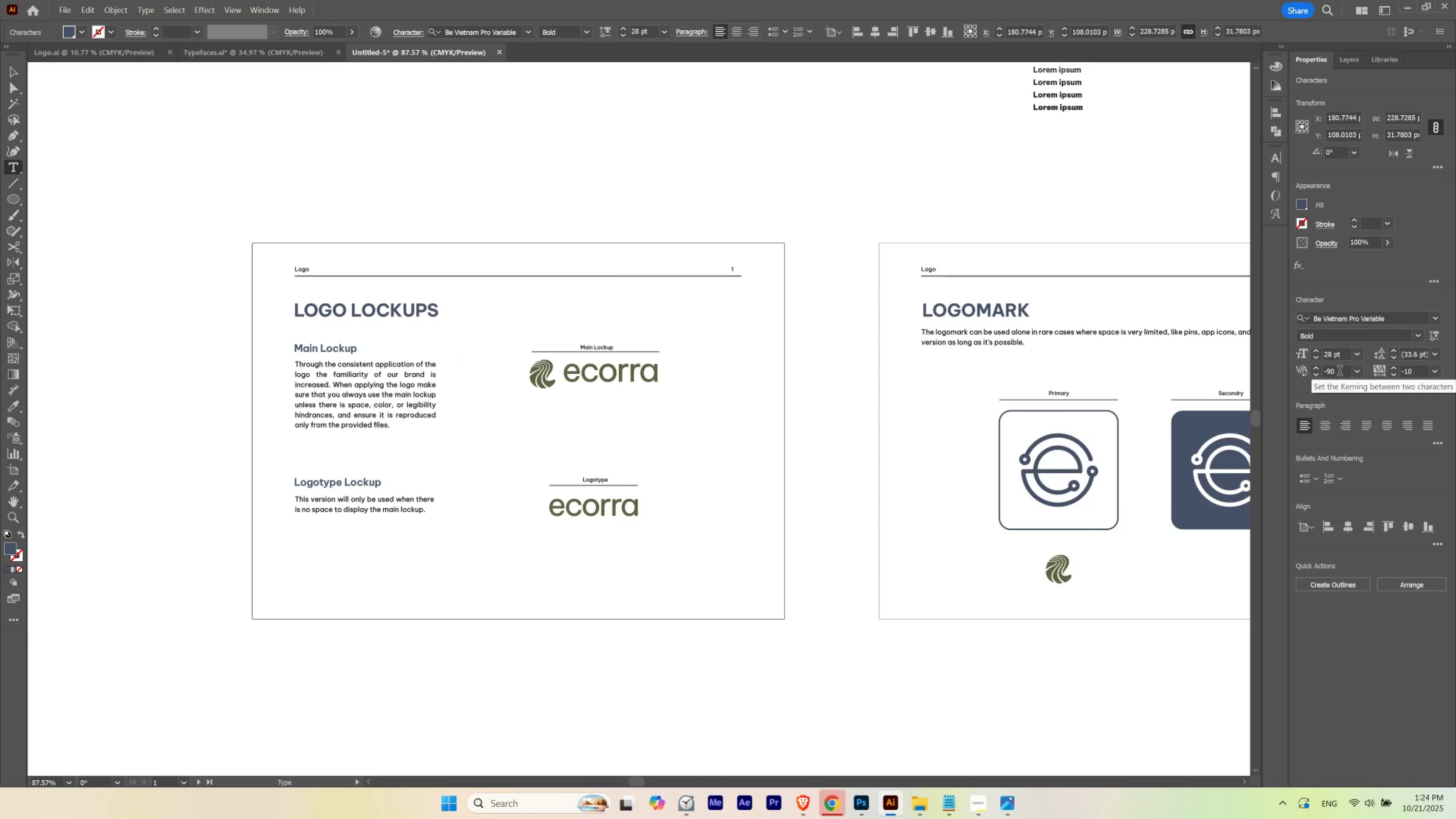 
hold_key(key=ShiftLeft, duration=0.64)
 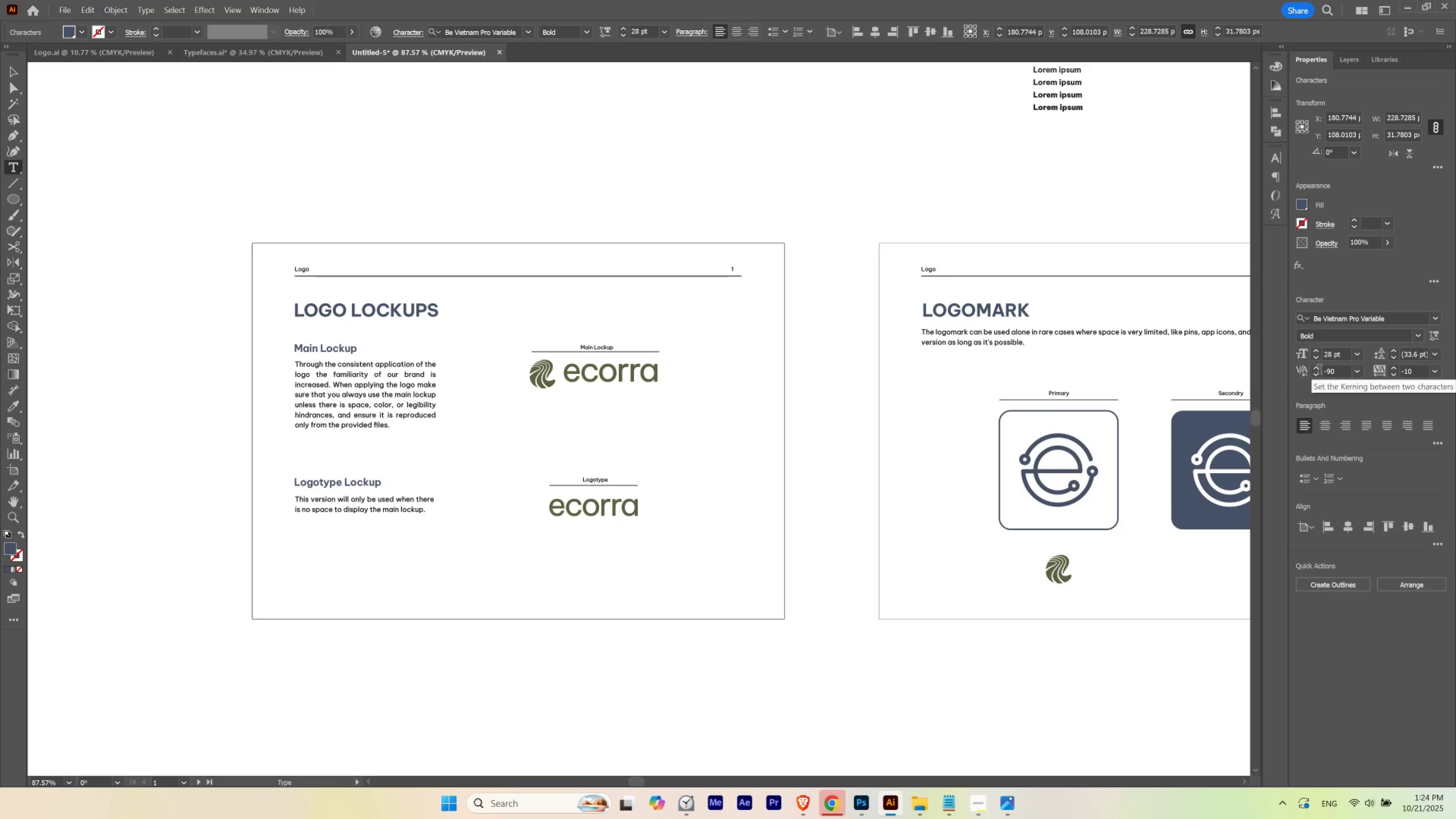 
key(Escape)
 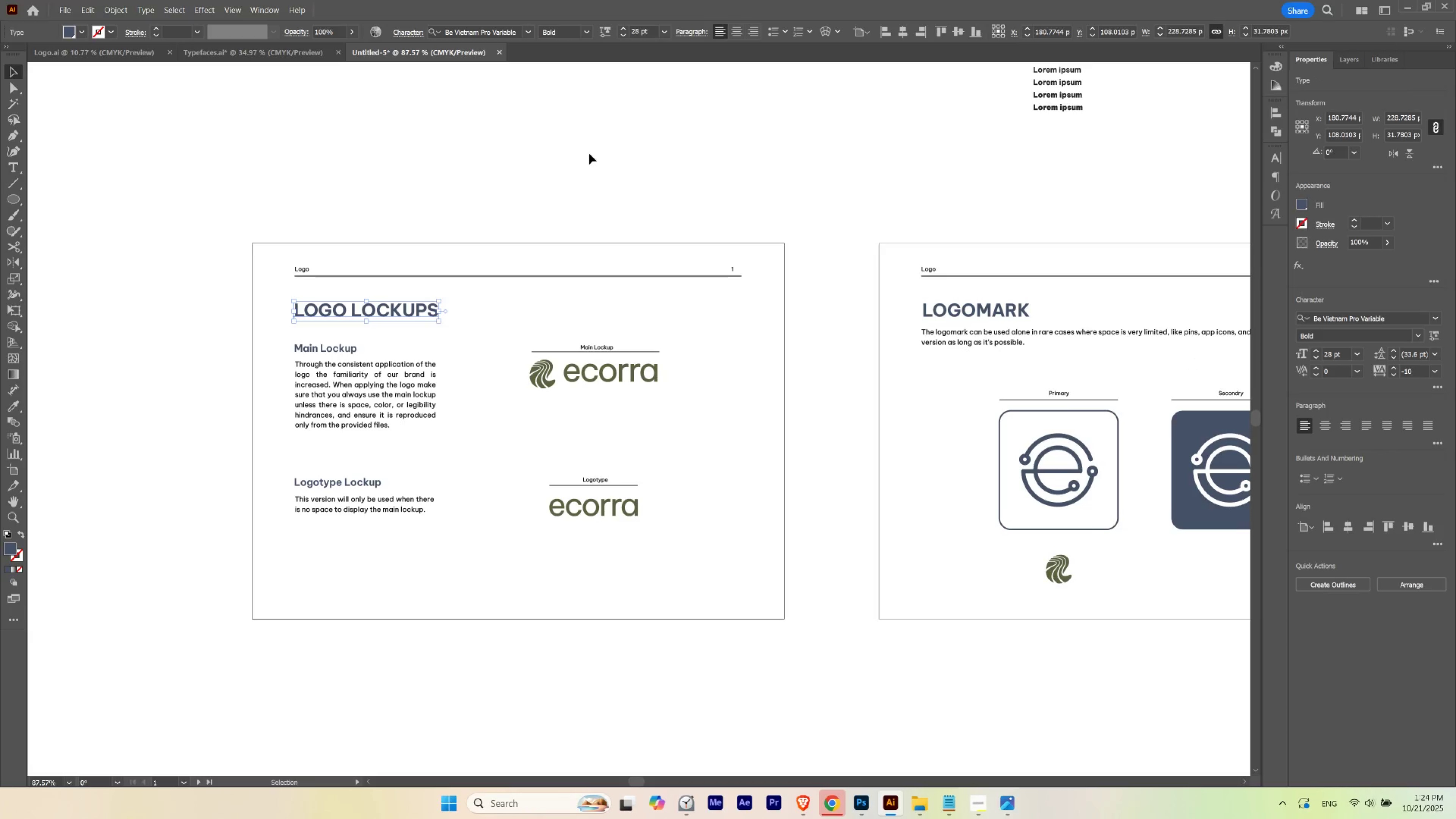 
left_click([589, 153])
 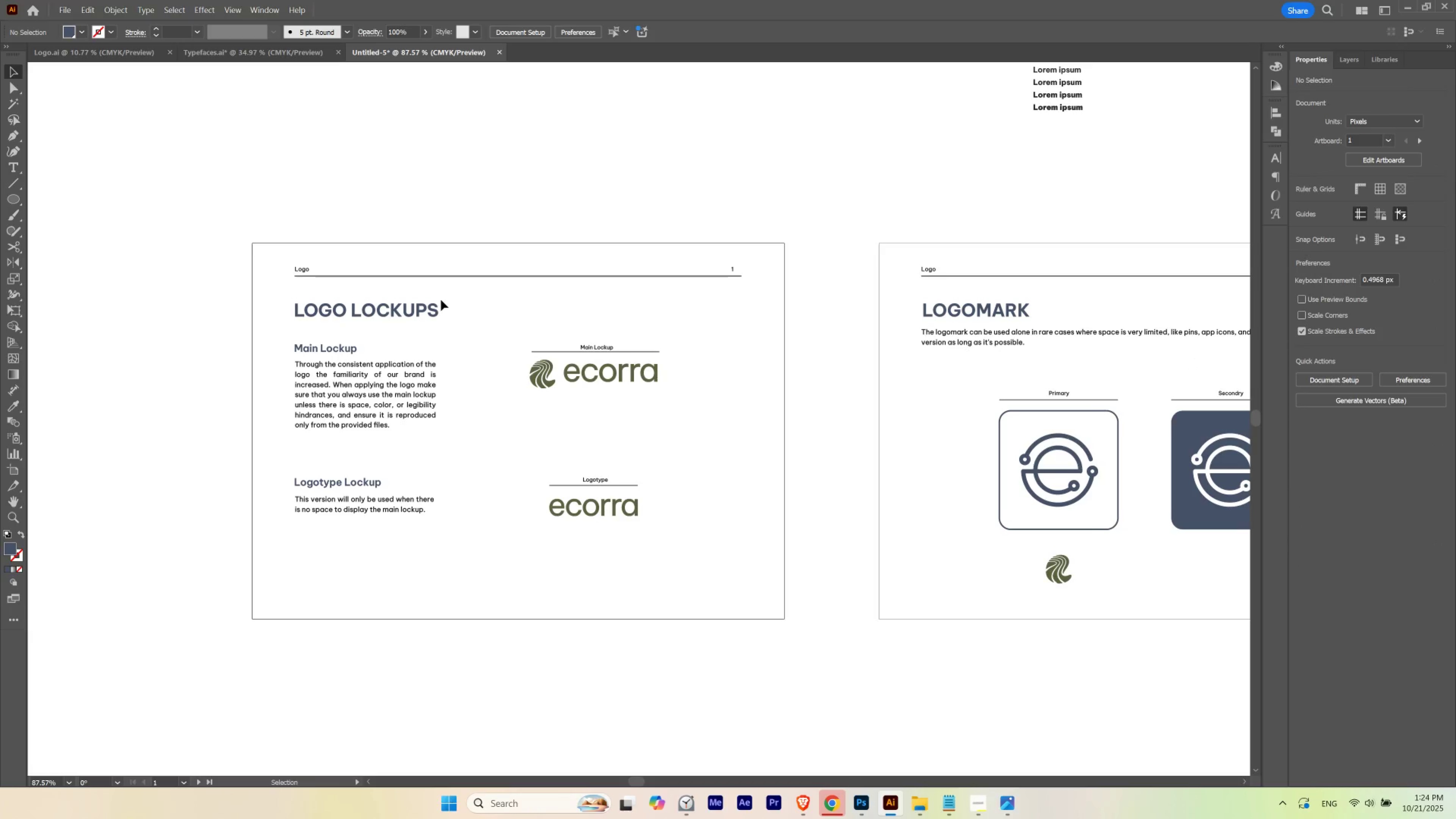 
double_click([419, 314])
 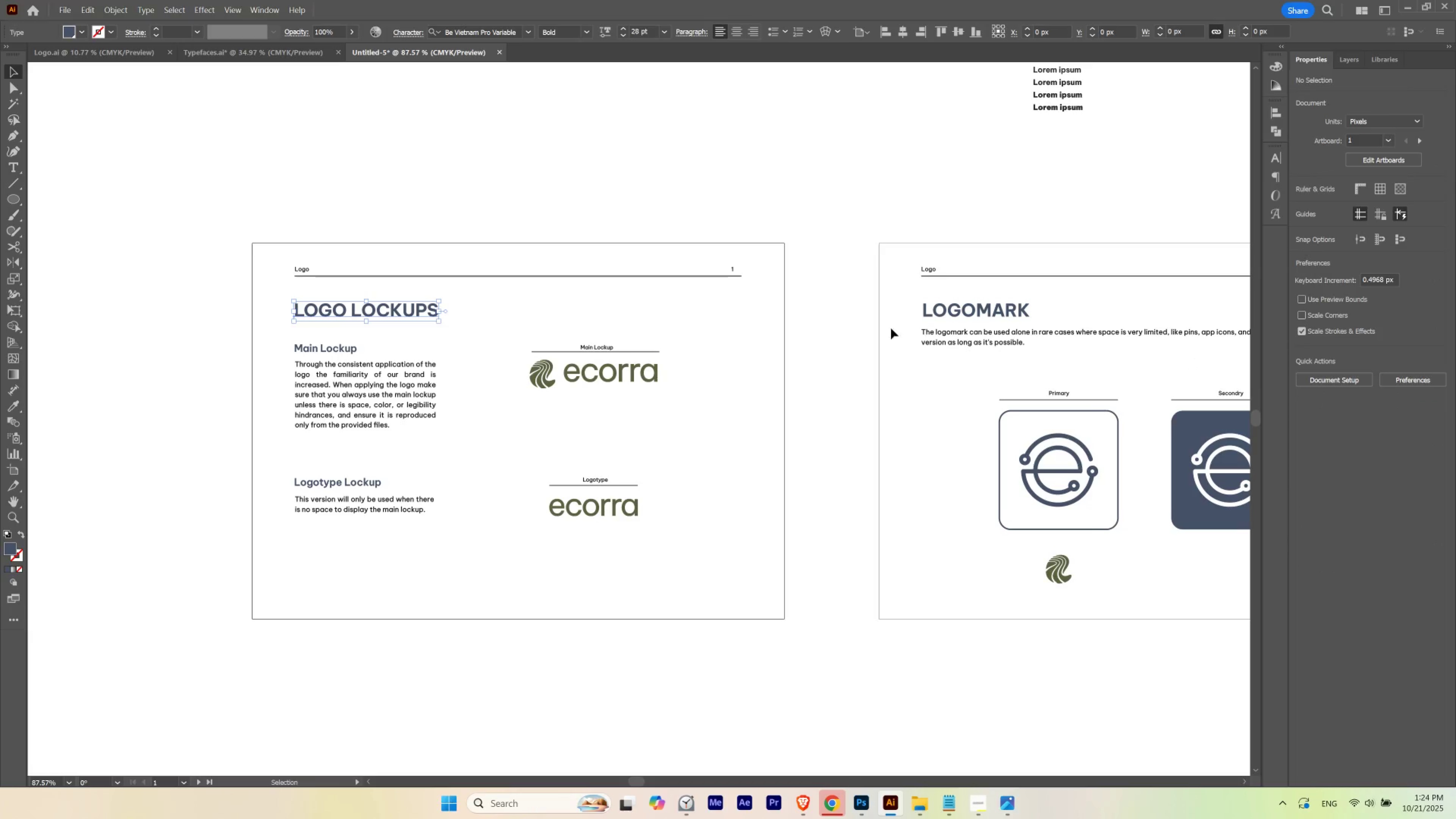 
hold_key(key=ShiftLeft, duration=0.74)
left_click([981, 315])
 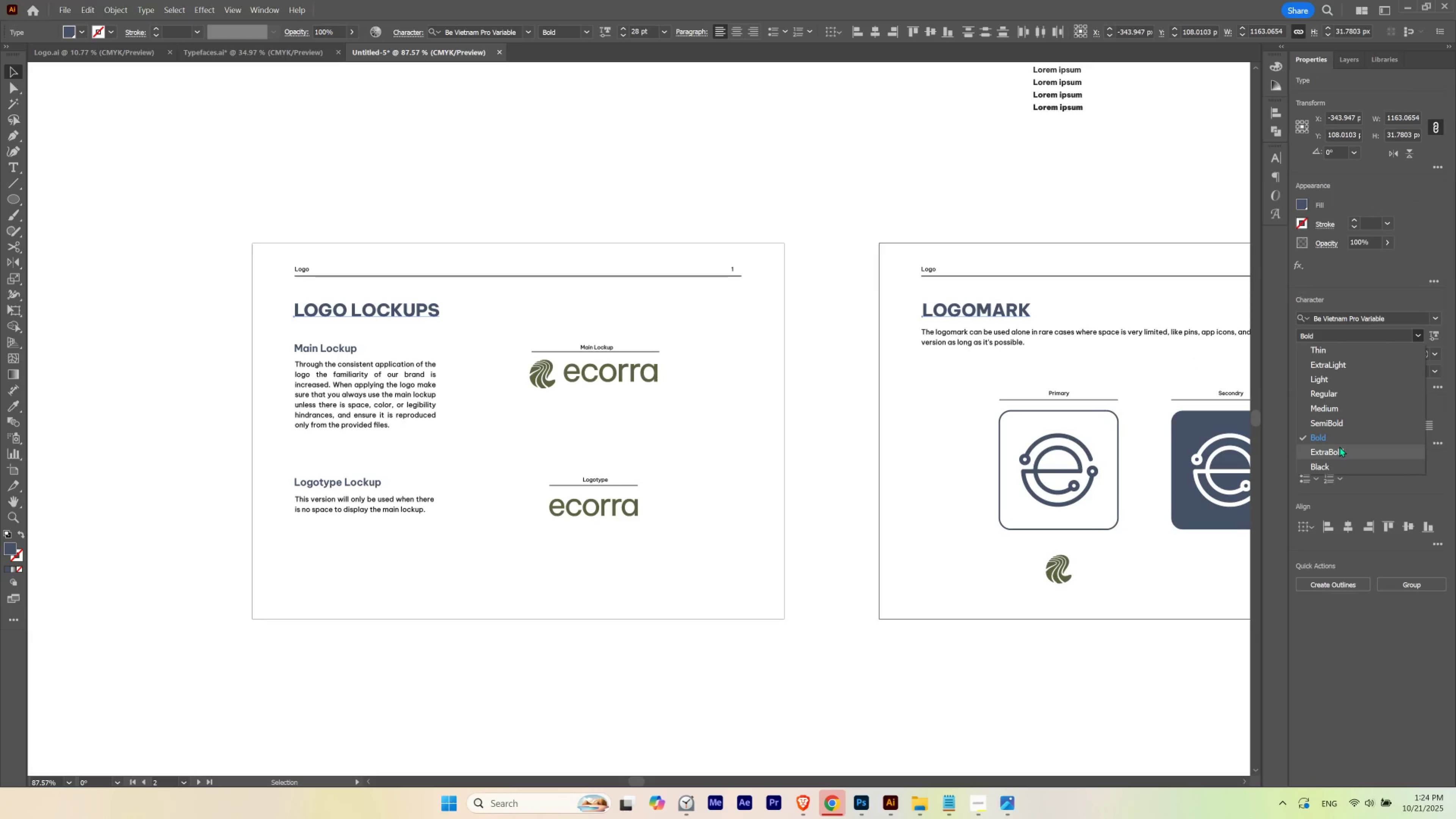 
double_click([785, 192])
 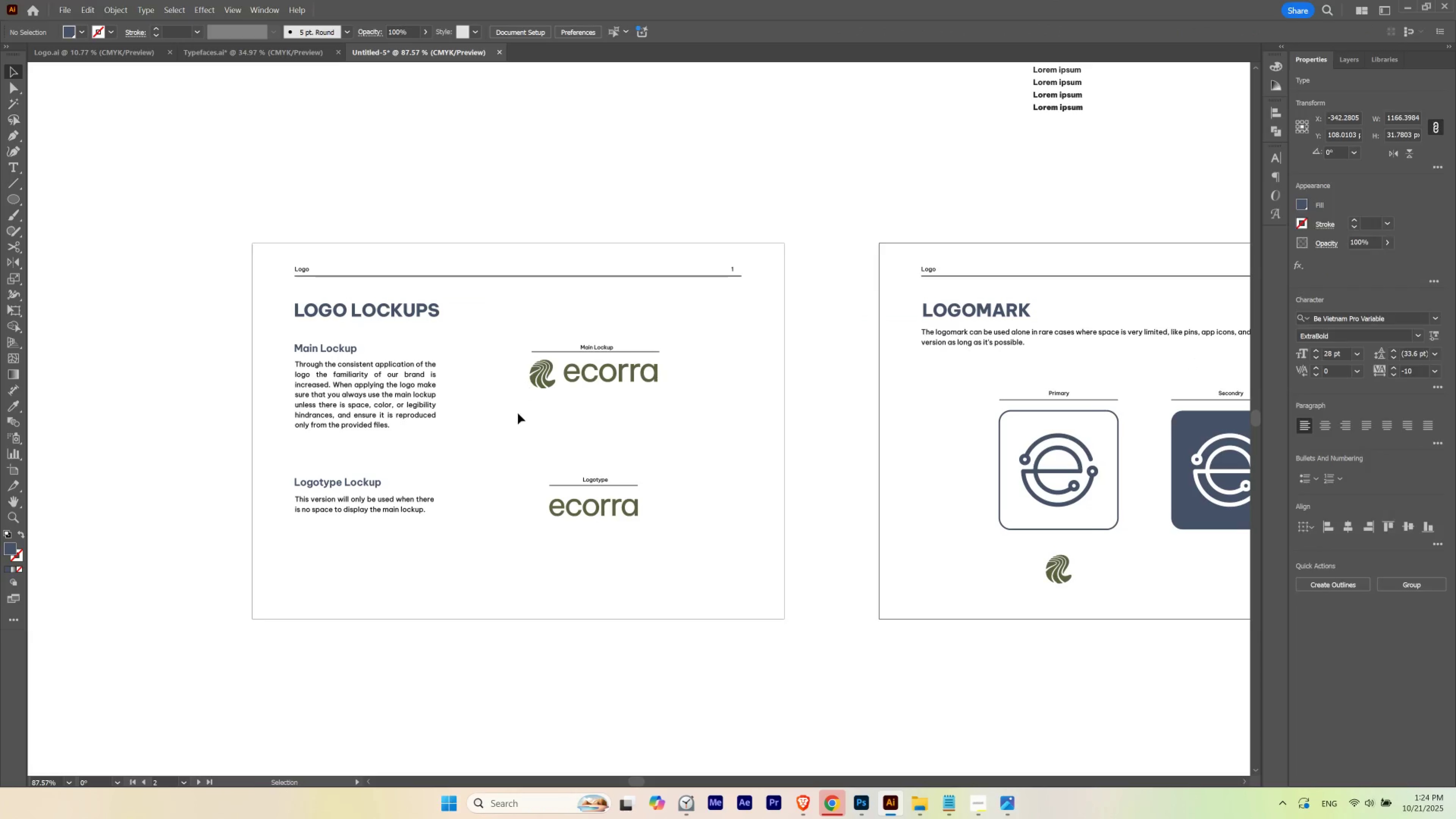 
hold_key(key=Space, duration=1.26)
 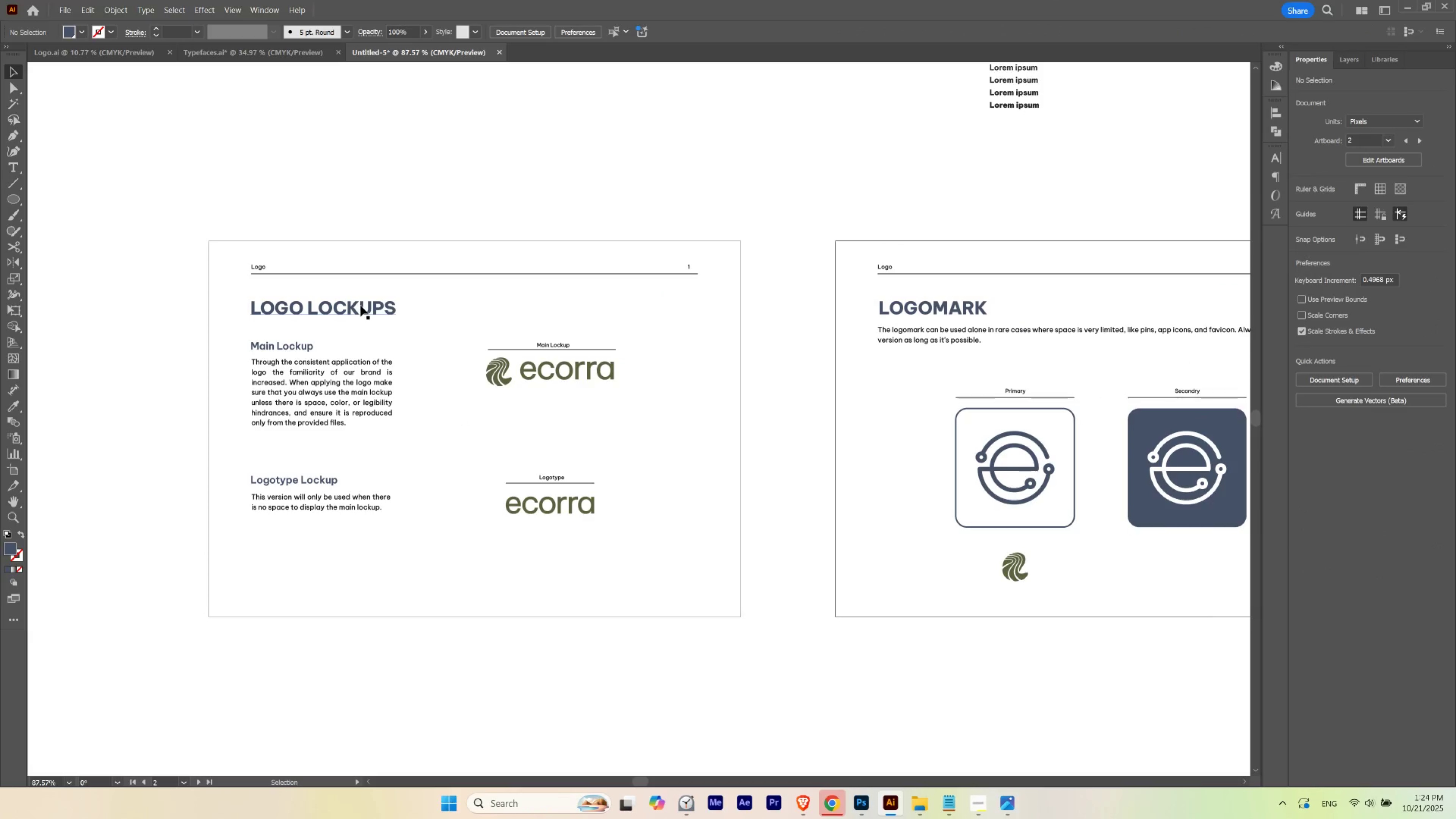 
left_click_drag(start_coordinate=[507, 423], to_coordinate=[464, 421])
 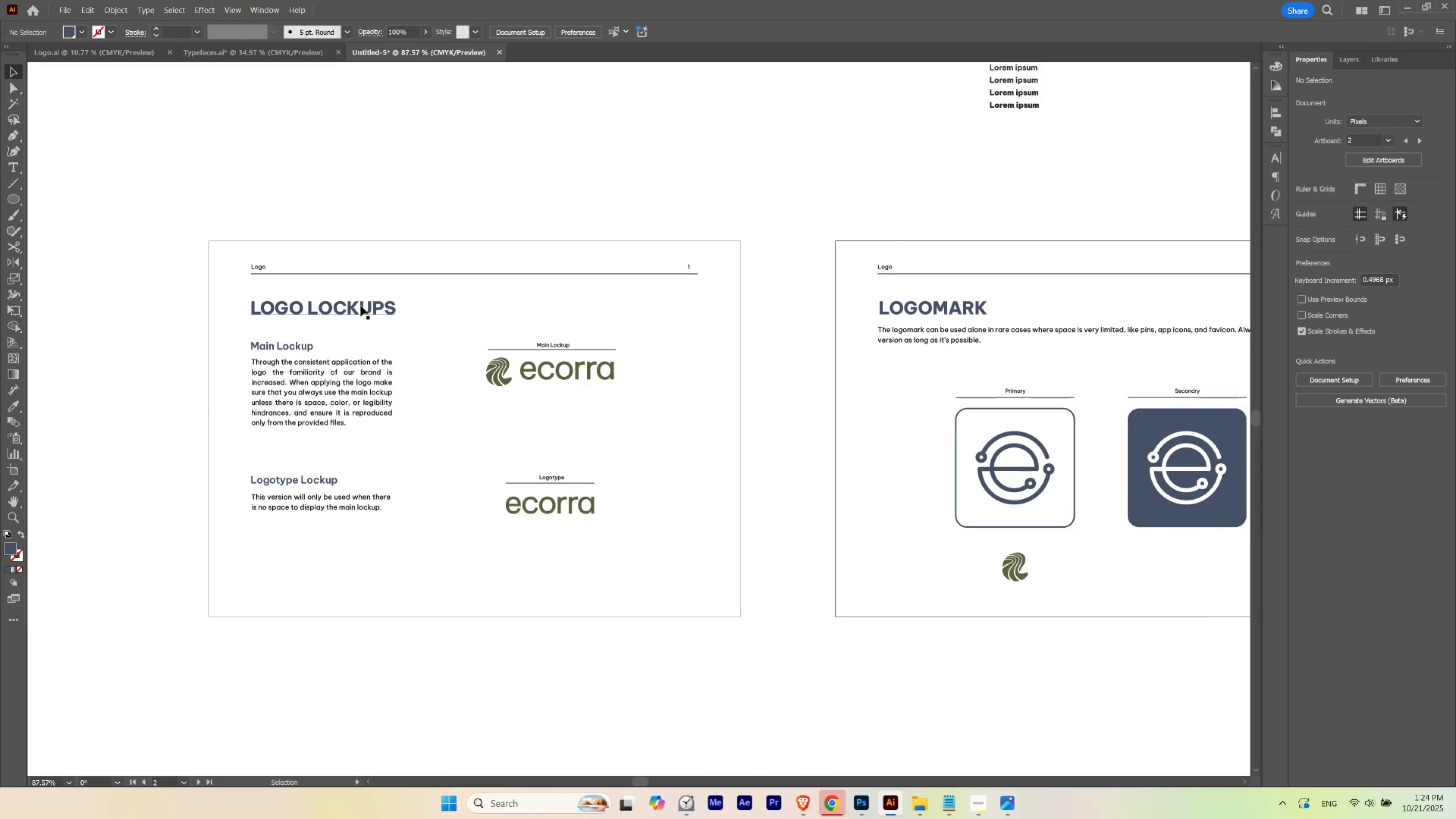 
left_click([360, 305])
 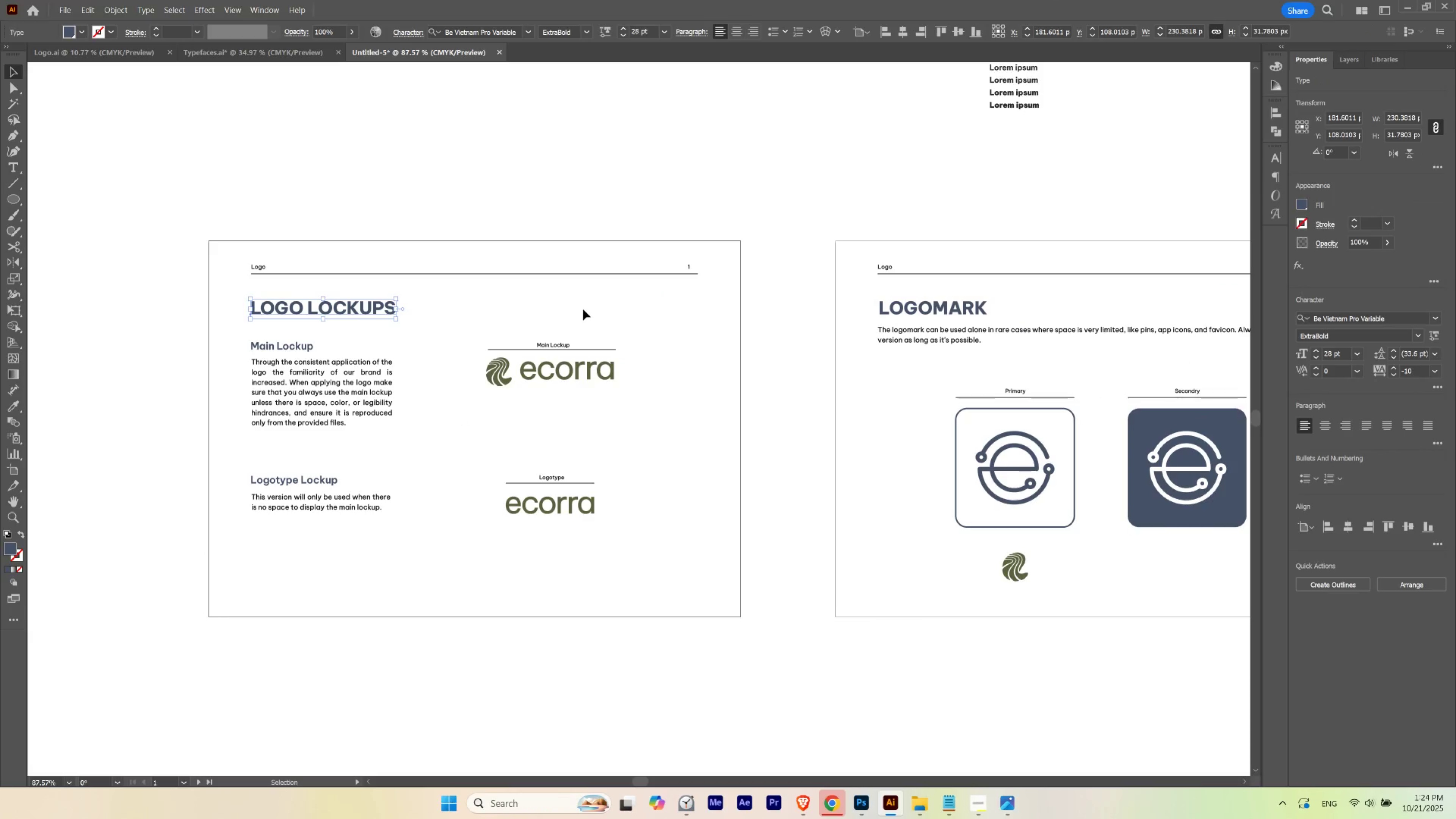 
hold_key(key=Space, duration=0.52)
 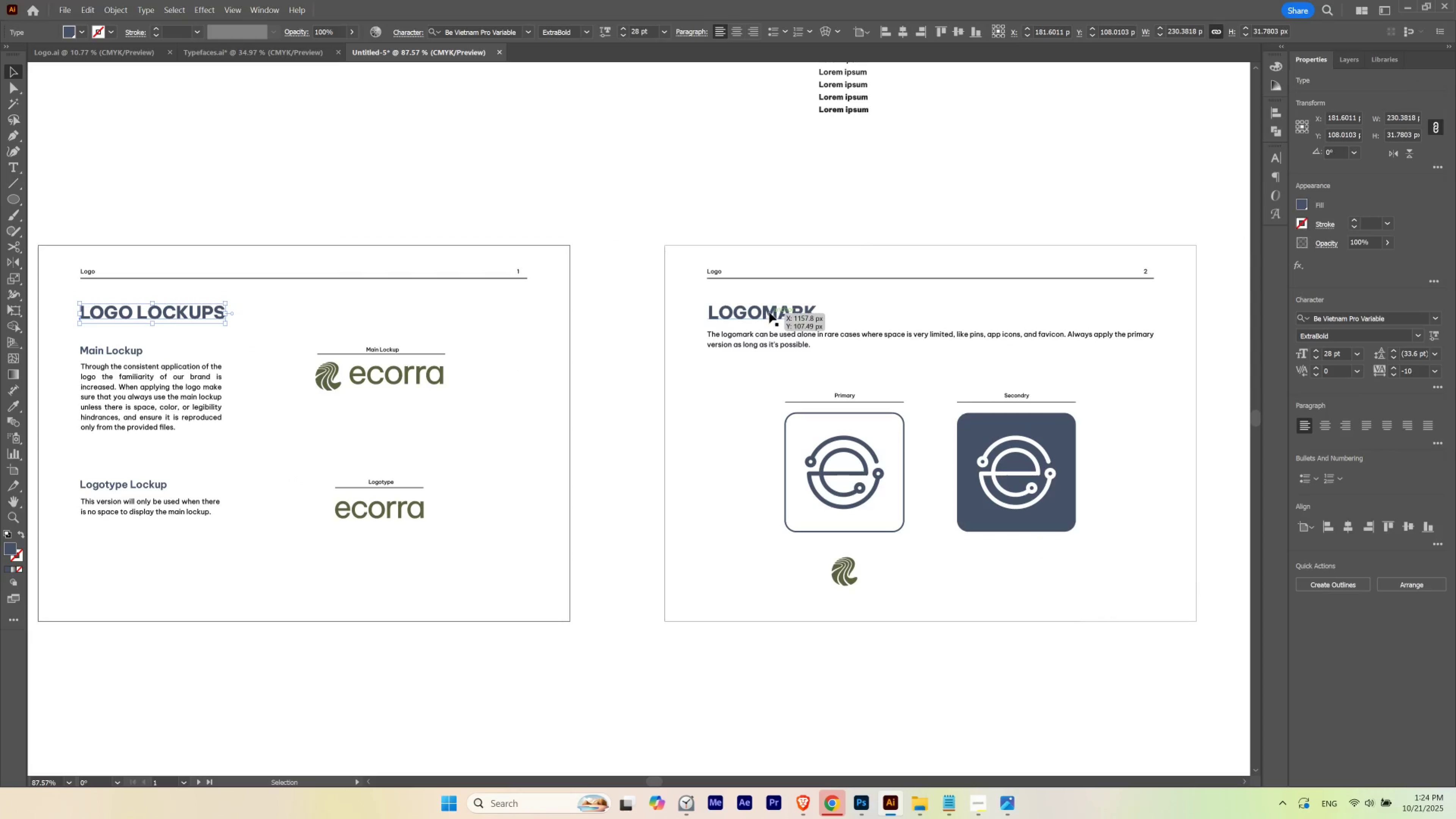 
left_click_drag(start_coordinate=[896, 335], to_coordinate=[726, 340])
 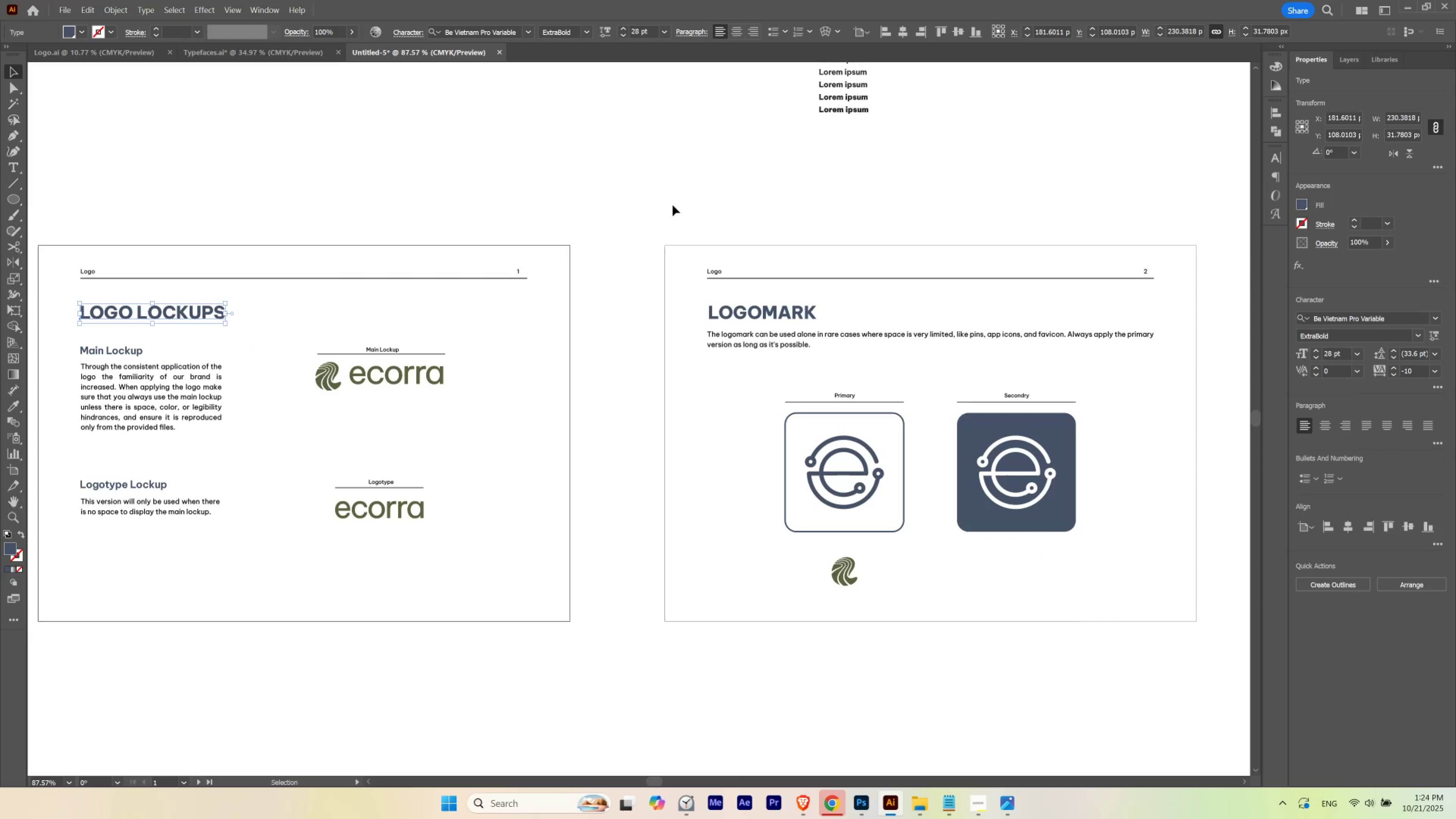 
hold_key(key=ShiftLeft, duration=1.5)
left_click([126, 350])
 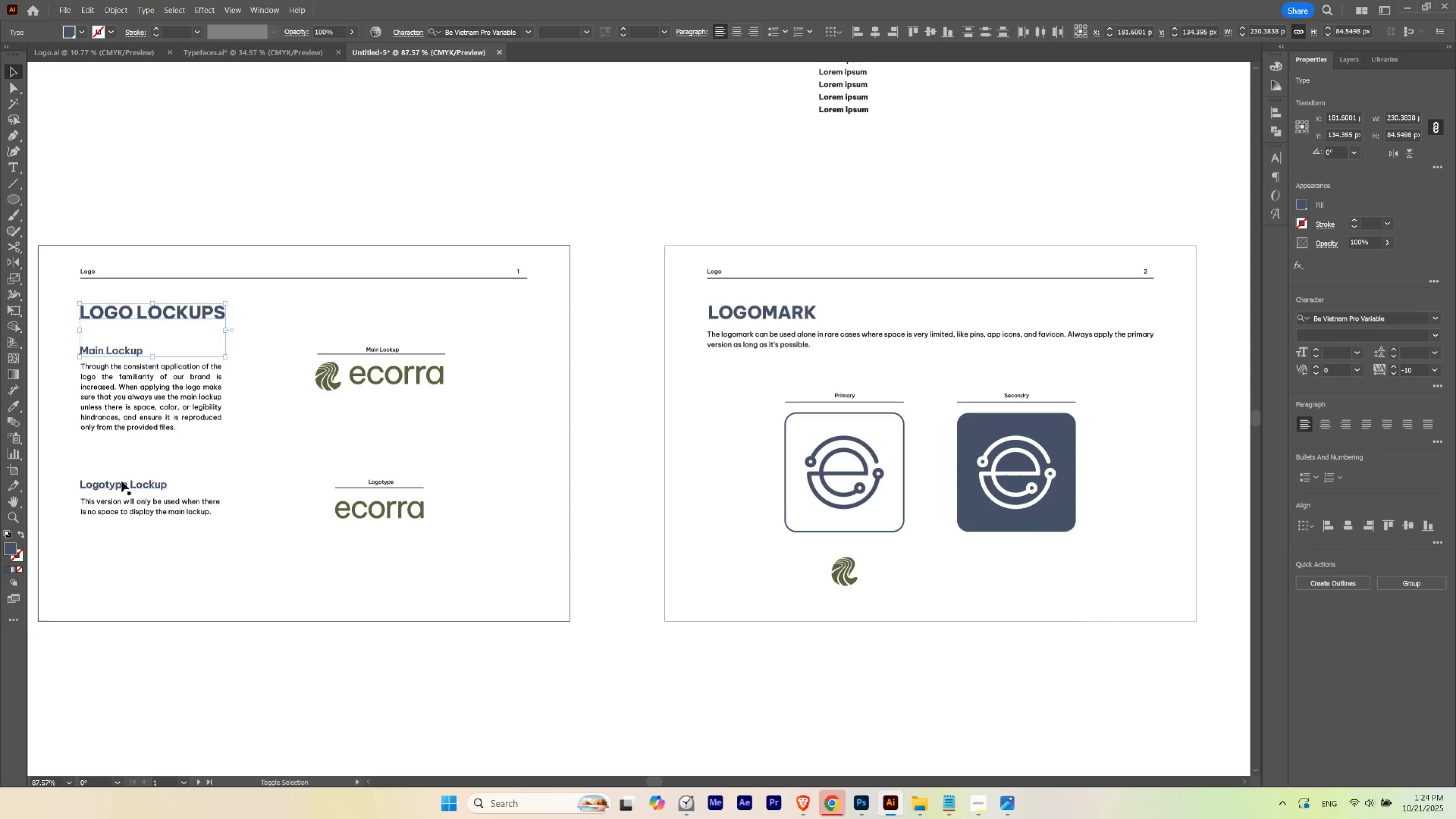 
left_click([122, 481])
 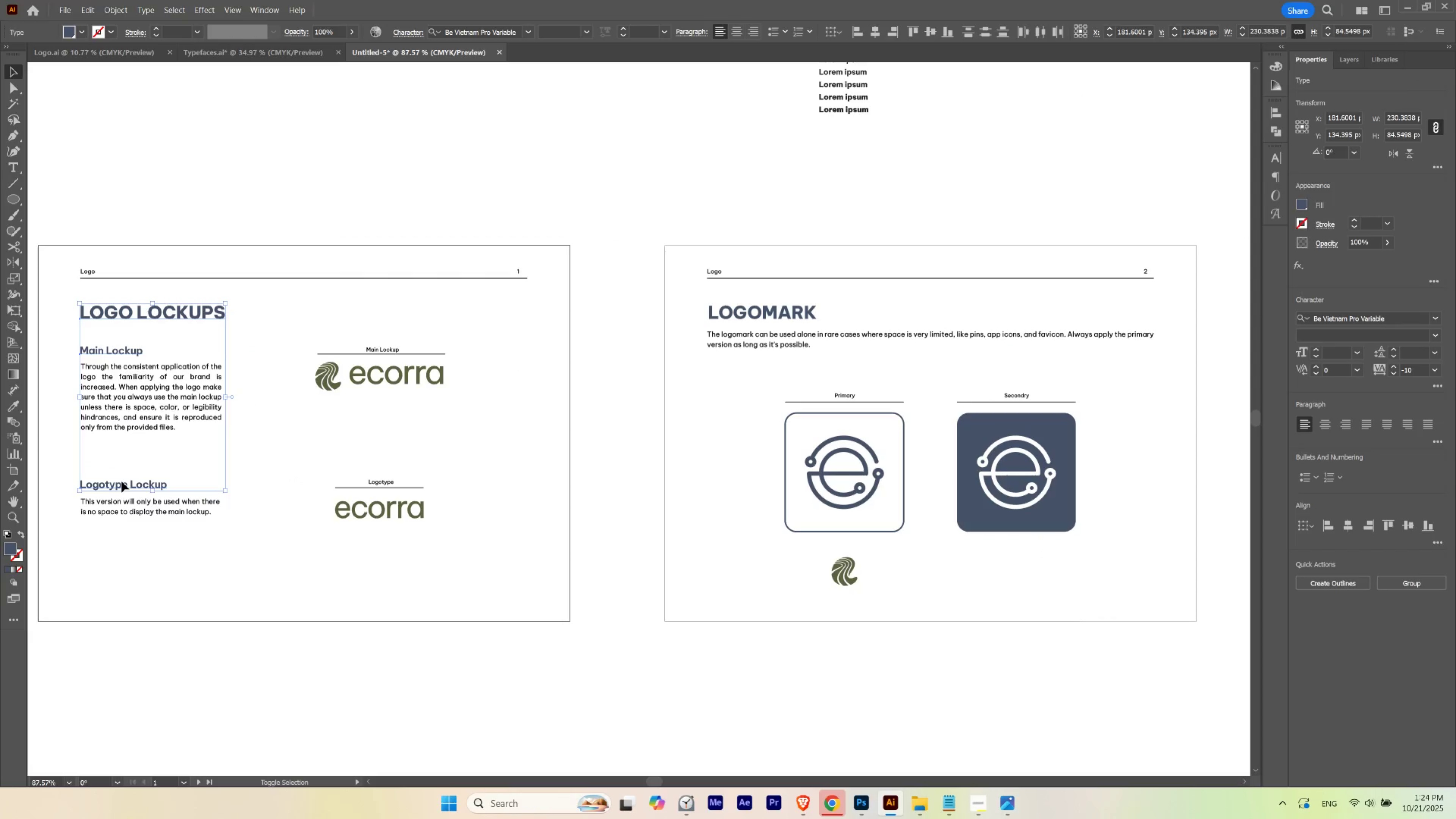 
hold_key(key=ShiftLeft, duration=1.2)
left_click([778, 316])
 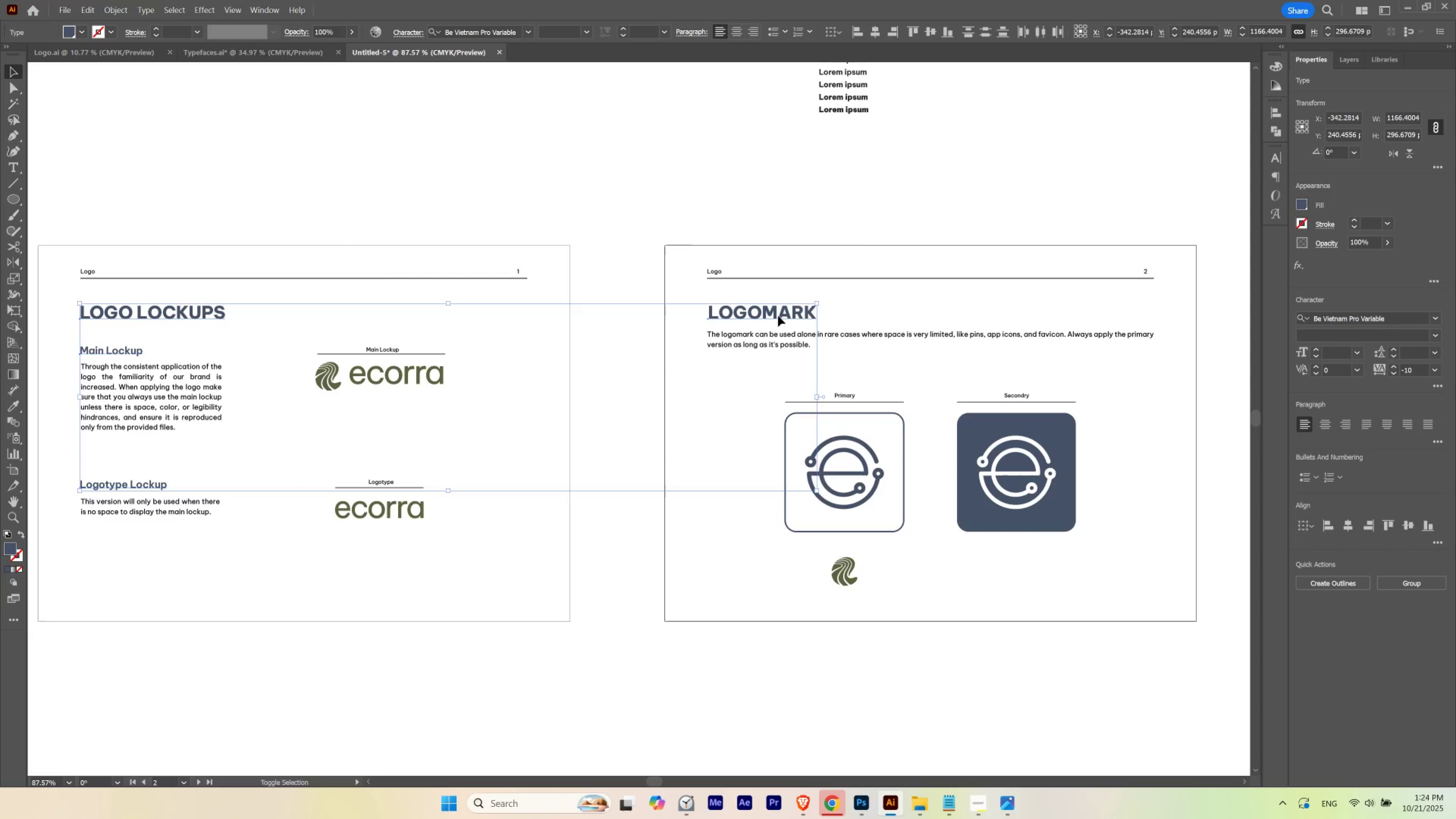 
hold_key(key=ControlLeft, duration=0.34)
 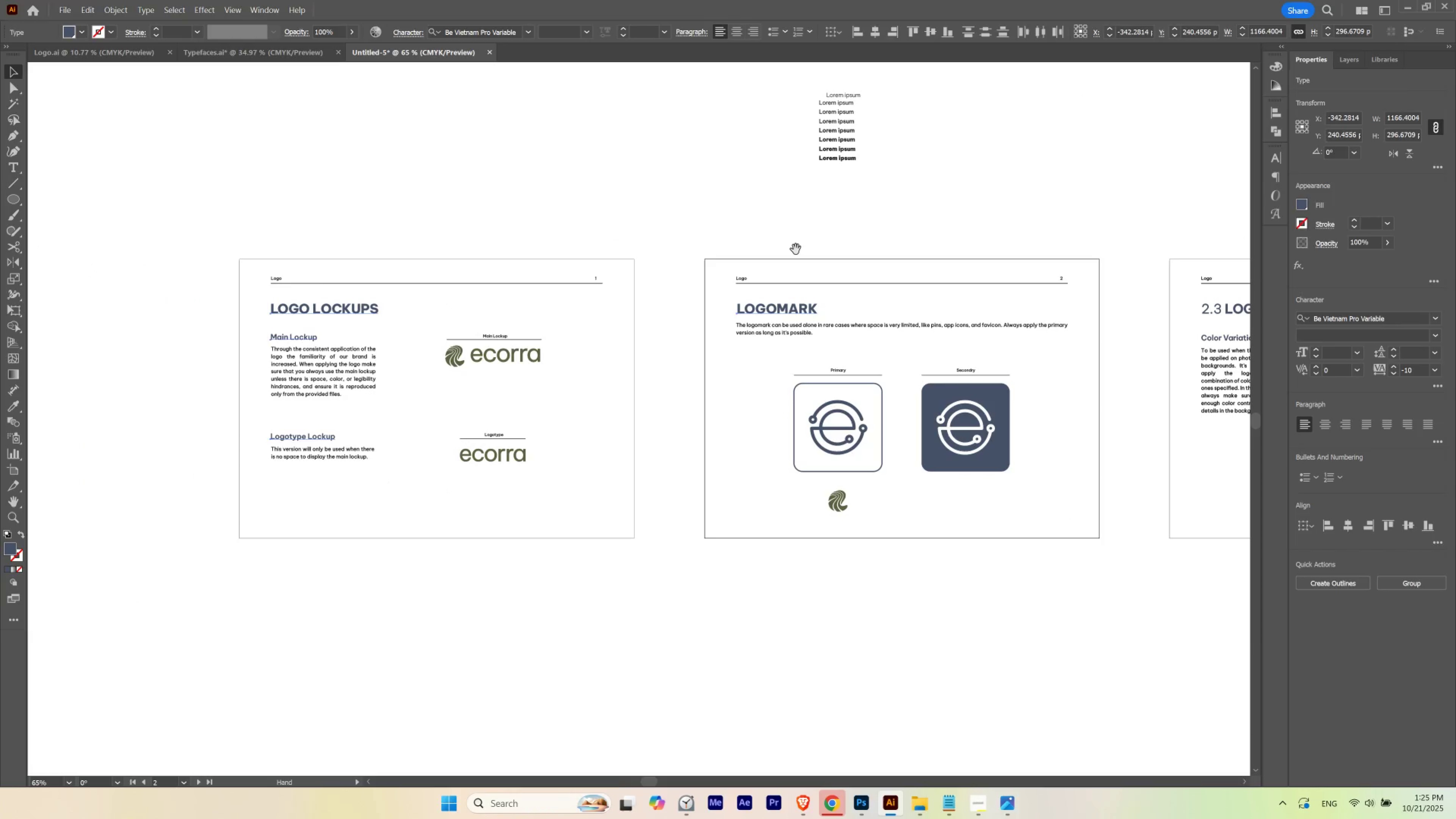 
hold_key(key=Space, duration=1.02)
 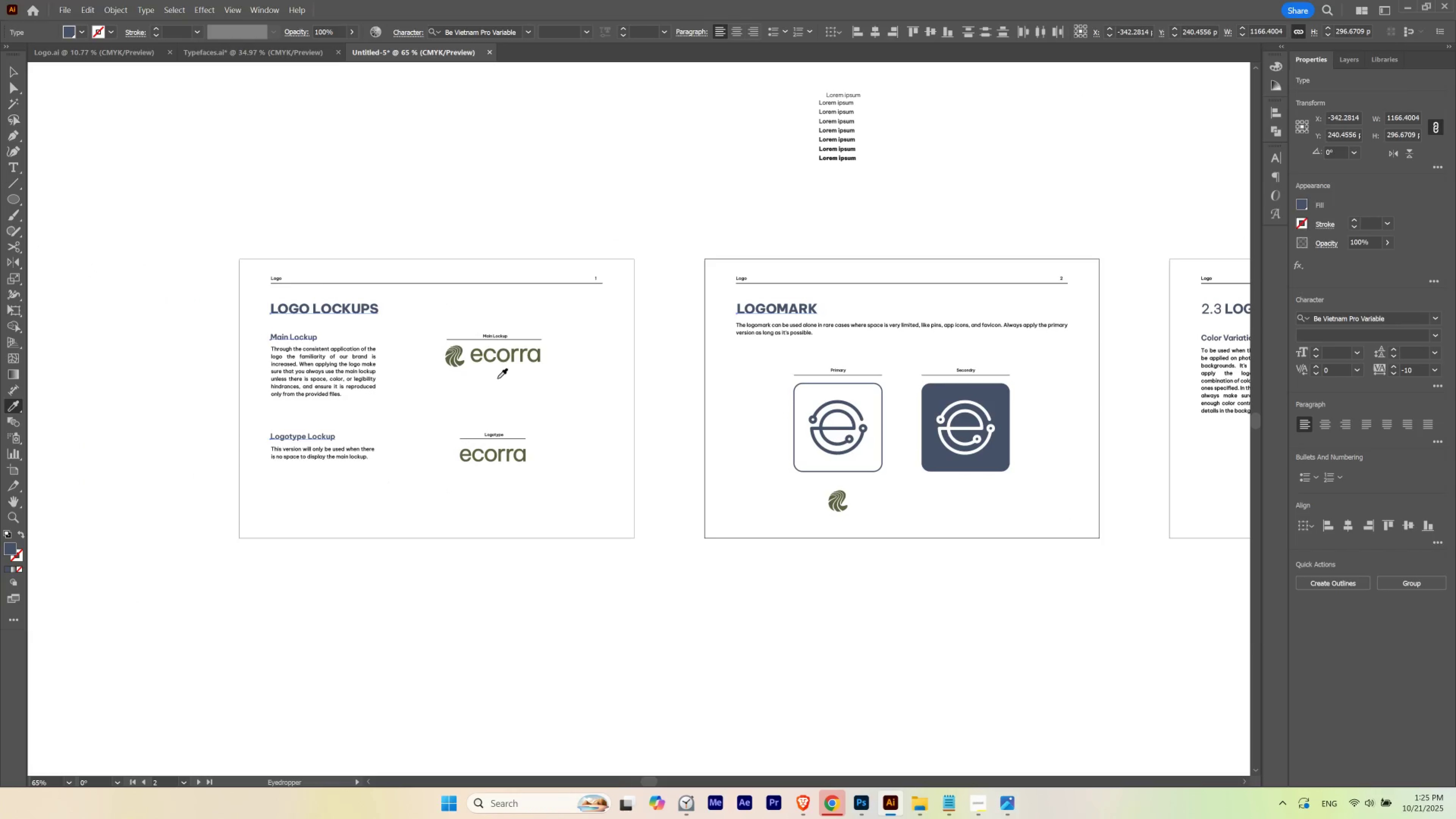 
left_click_drag(start_coordinate=[819, 298], to_coordinate=[787, 315])
 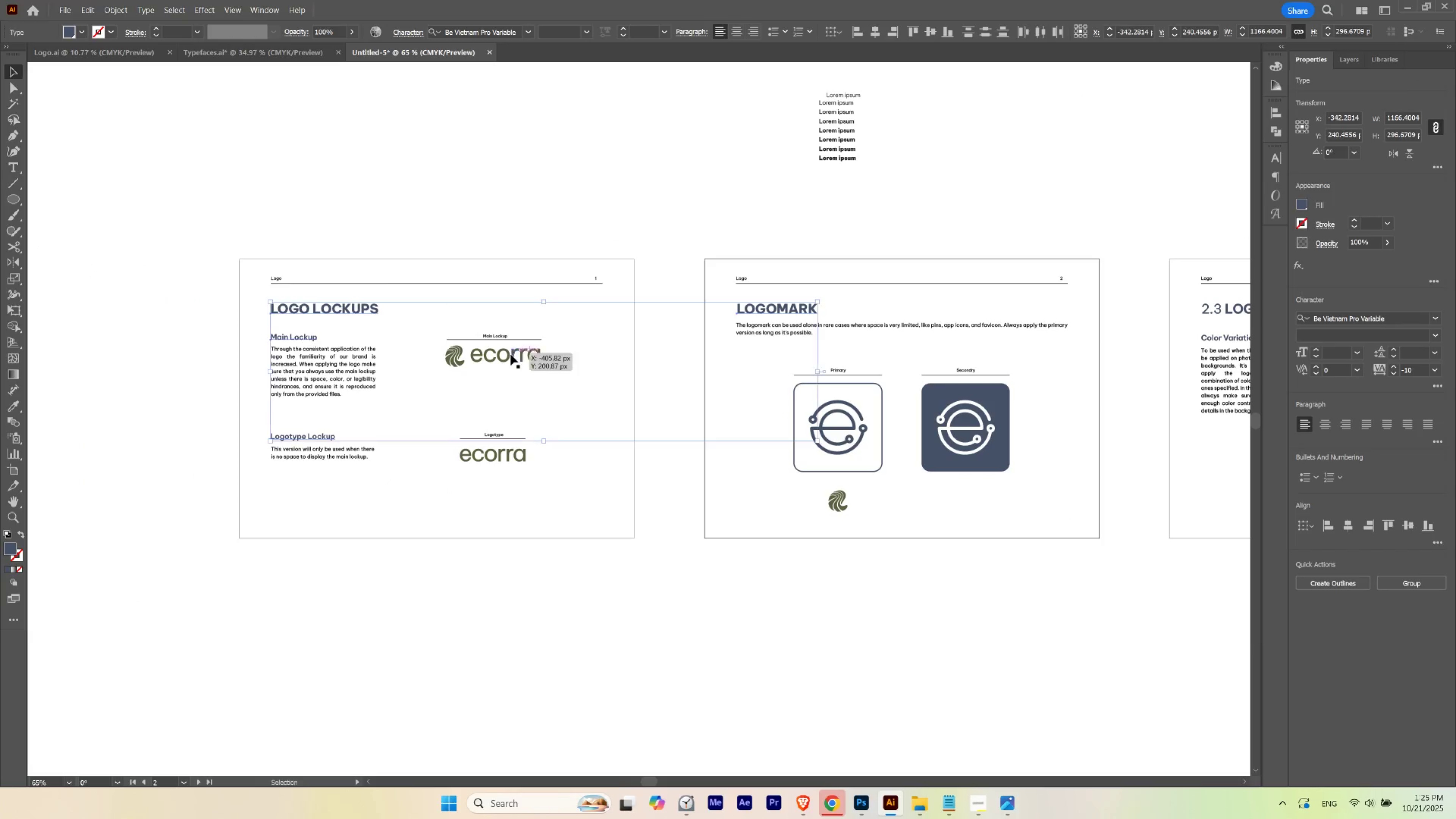 
key(I)
 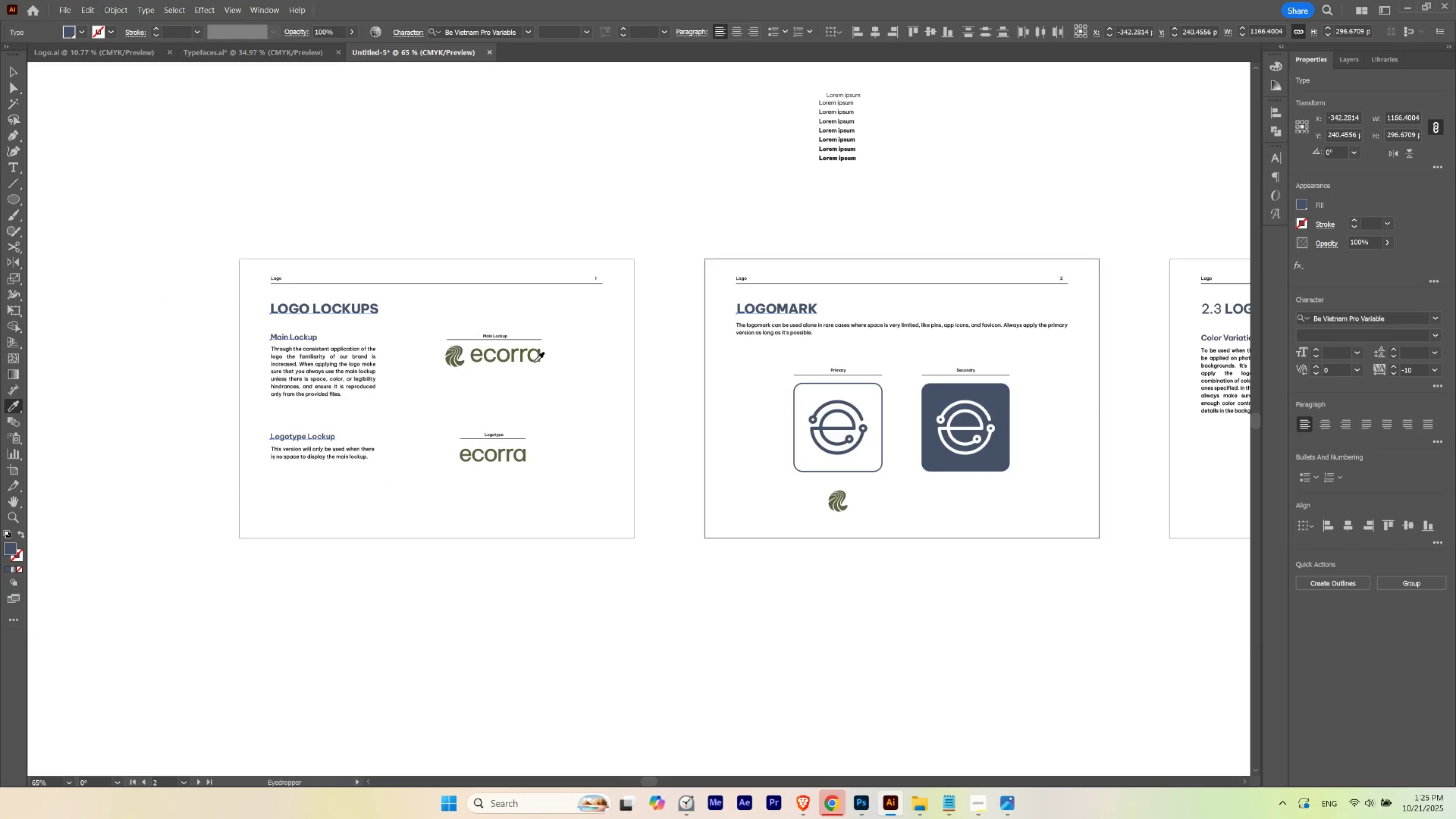 
left_click([534, 362])
 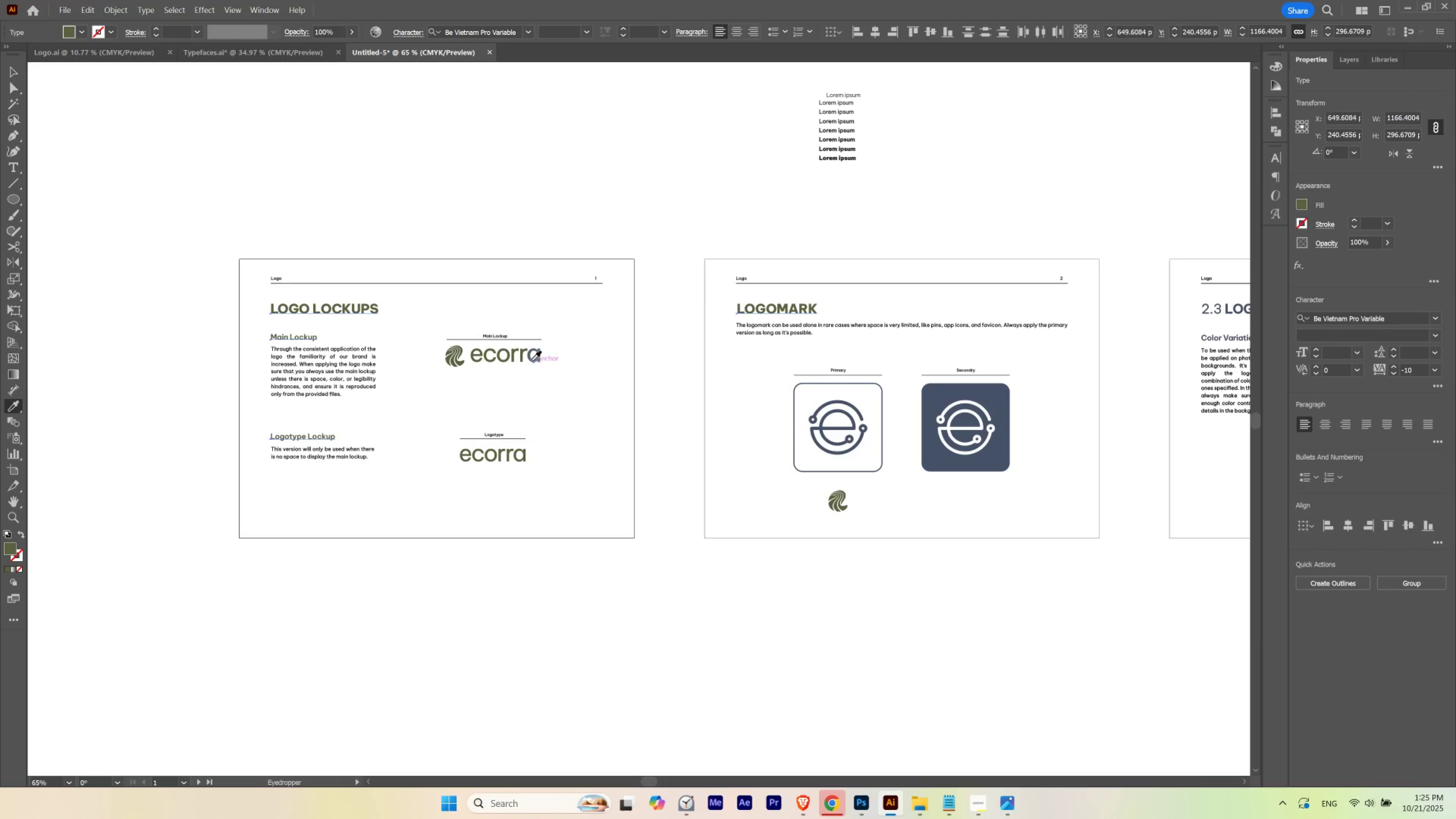 
key(V)
 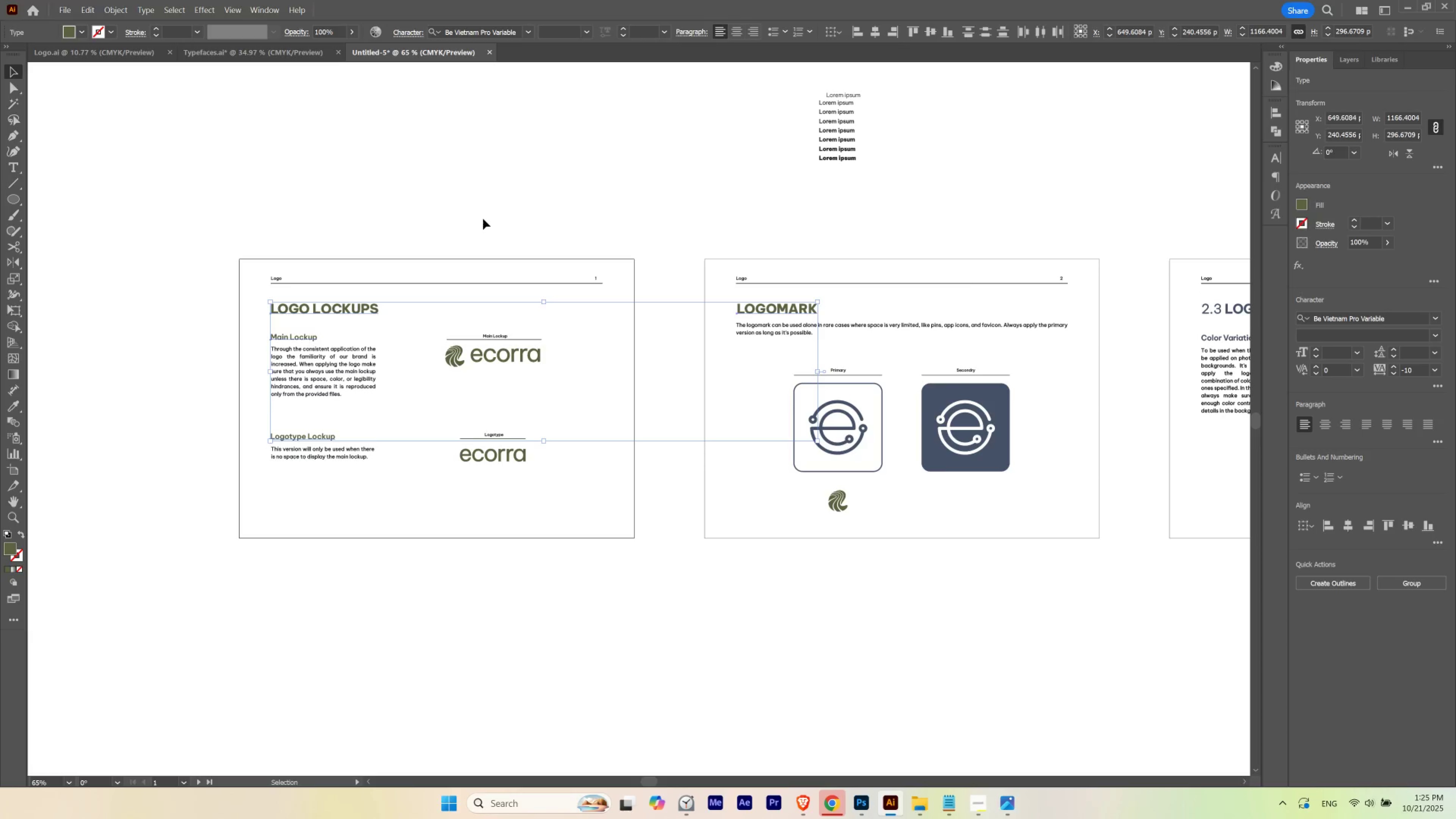 
left_click([483, 219])
 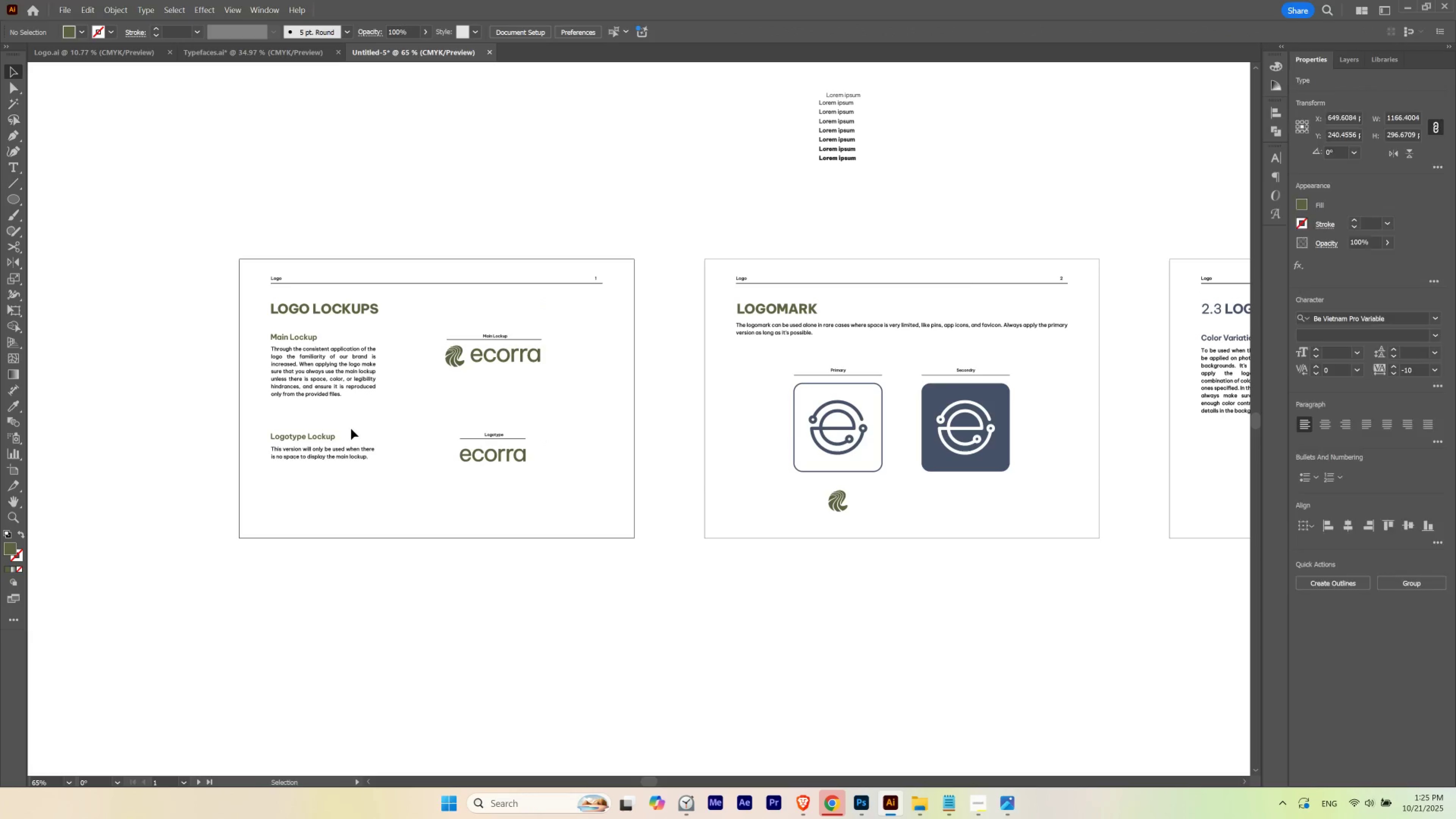 
hold_key(key=Space, duration=0.56)
 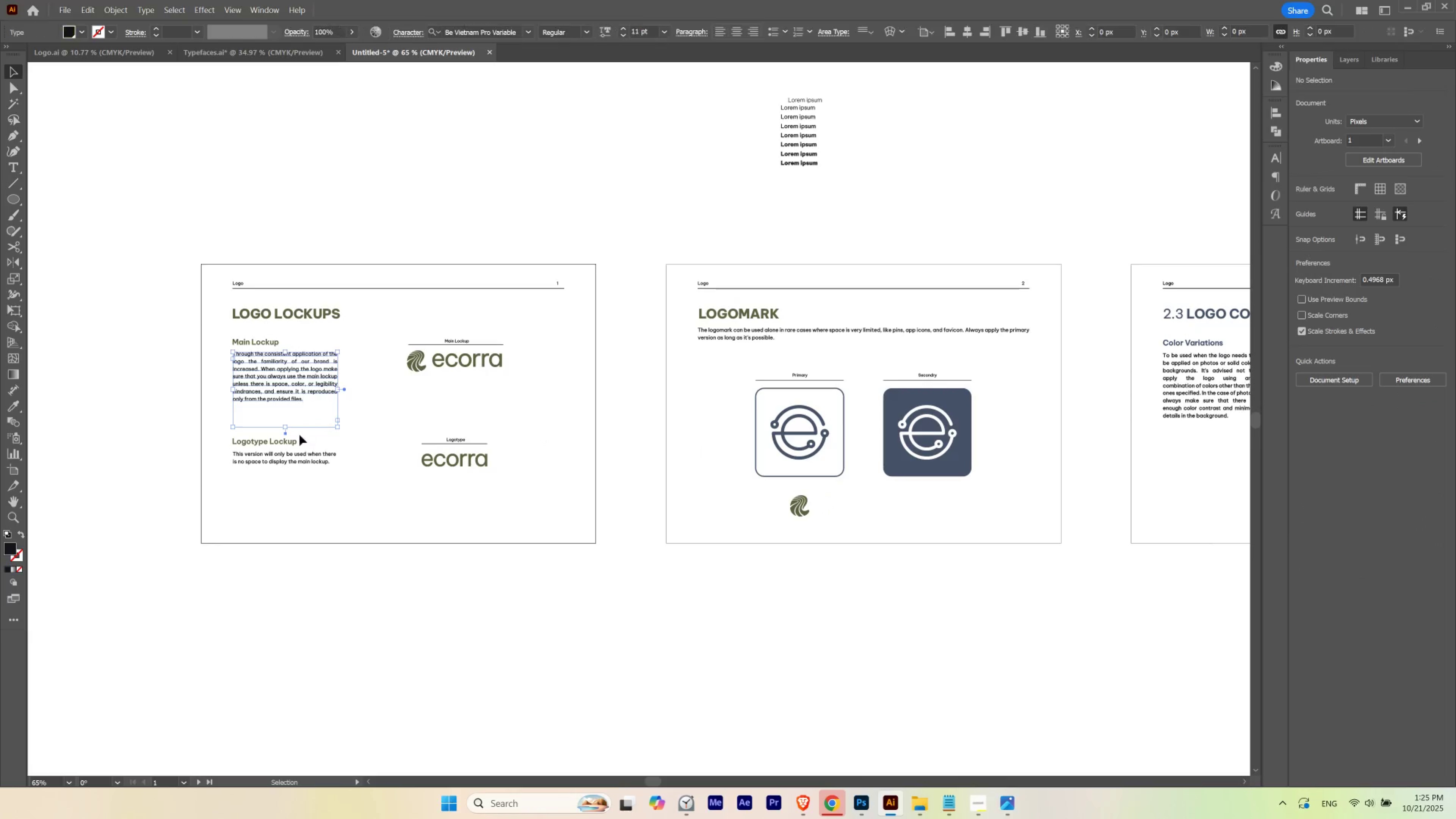 
left_click_drag(start_coordinate=[352, 425], to_coordinate=[313, 430])
 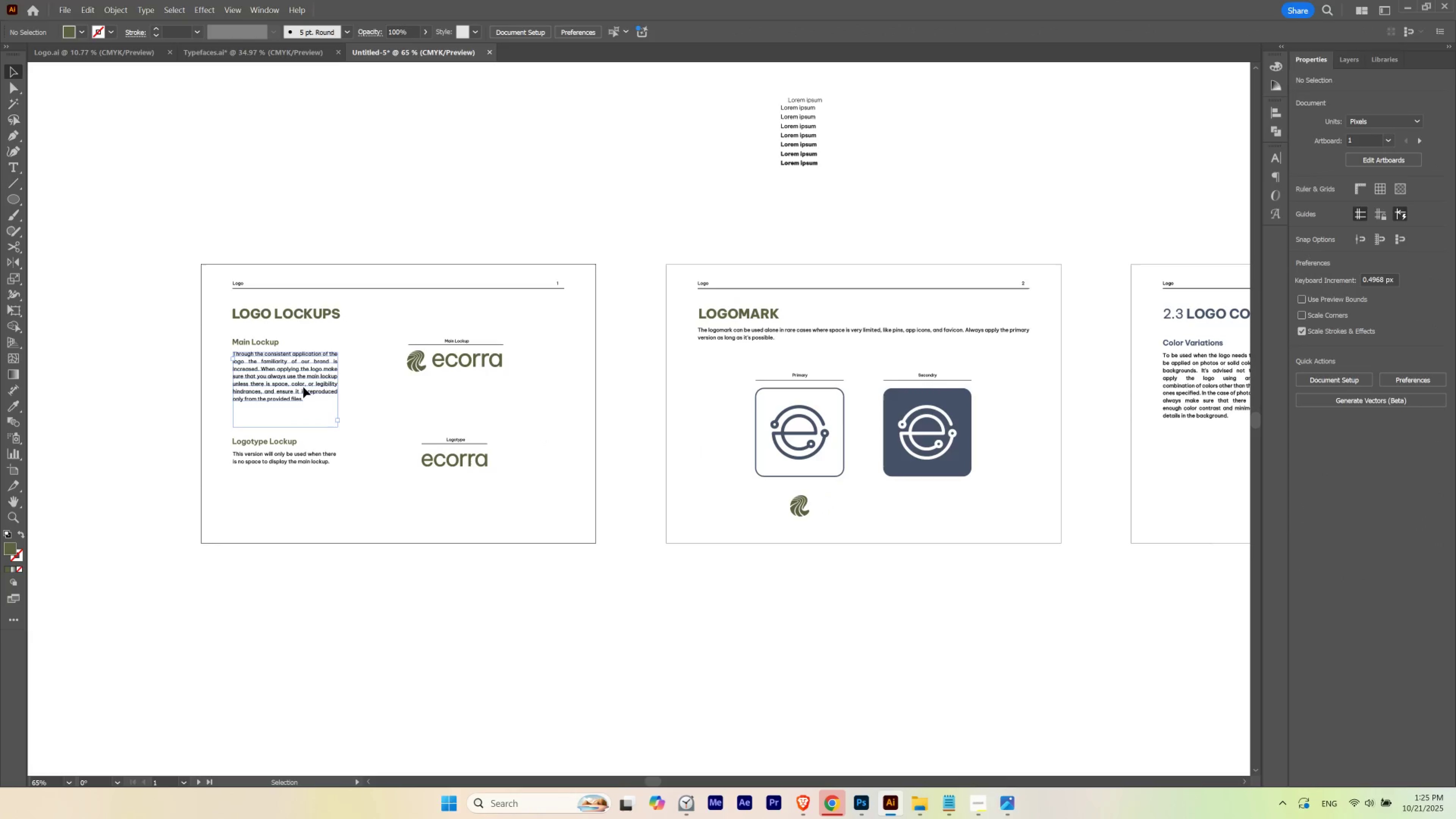 
left_click([303, 387])
 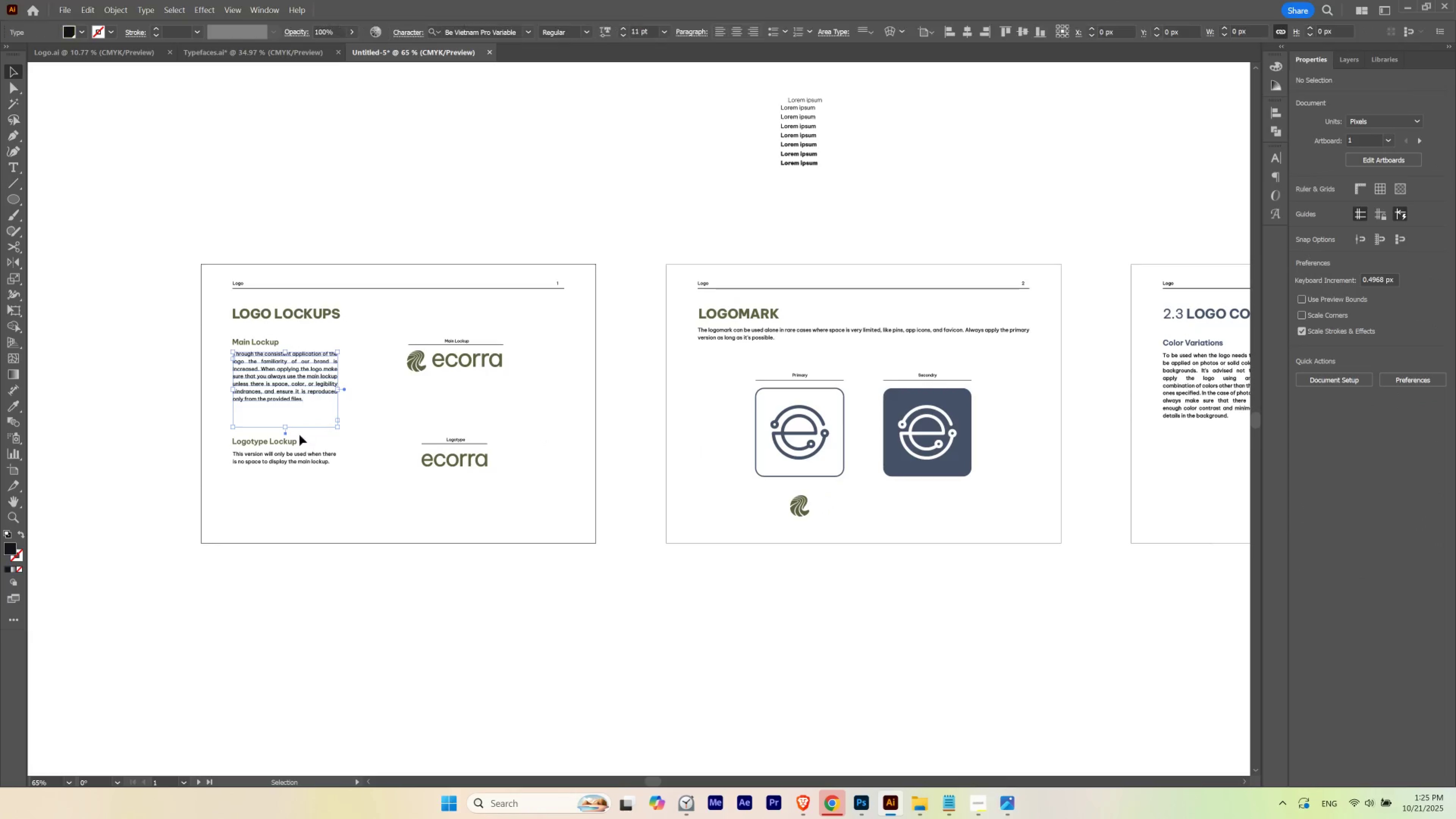 
hold_key(key=ShiftLeft, duration=1.54)
left_click([298, 467])
 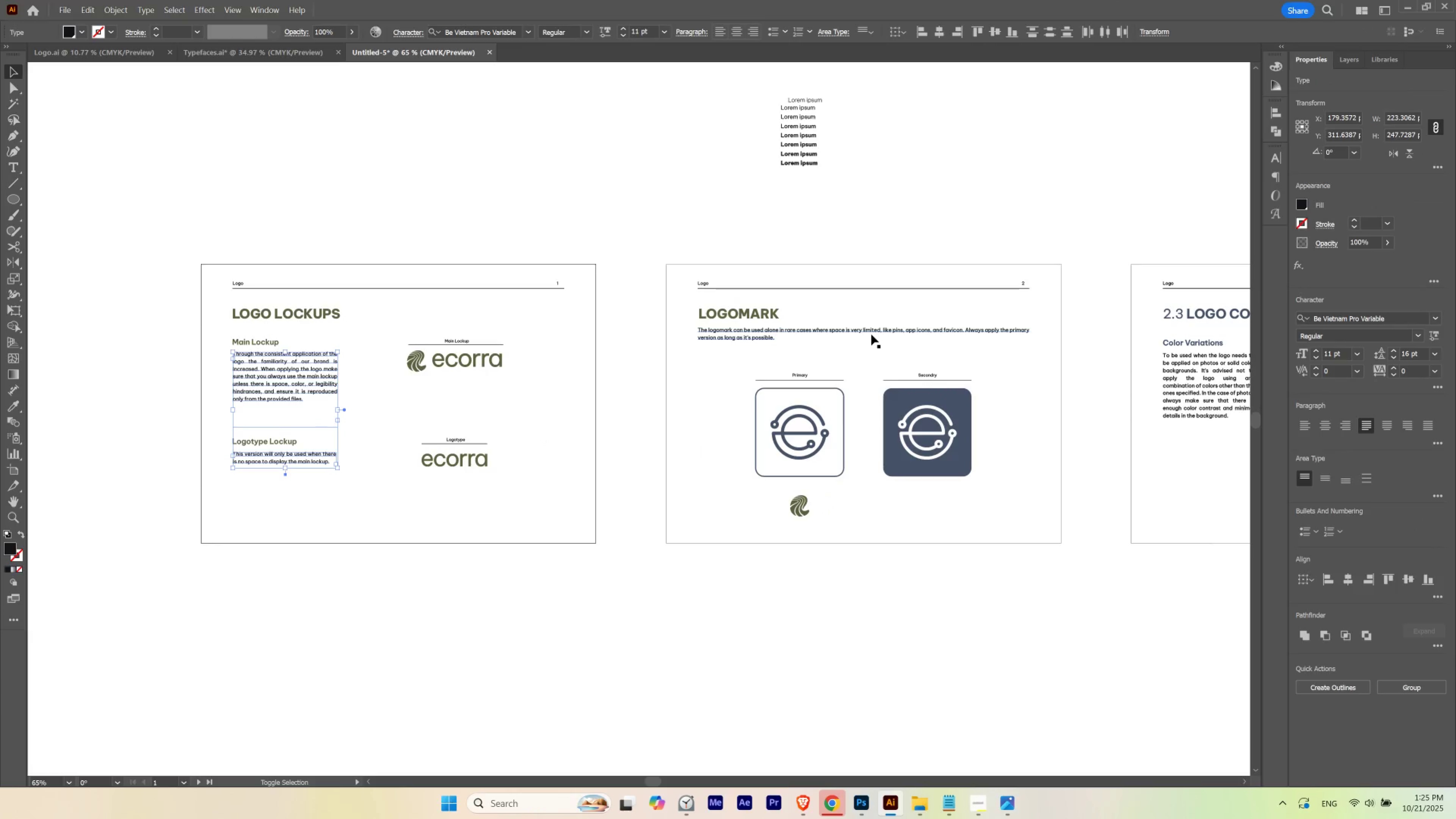 
left_click([871, 334])
 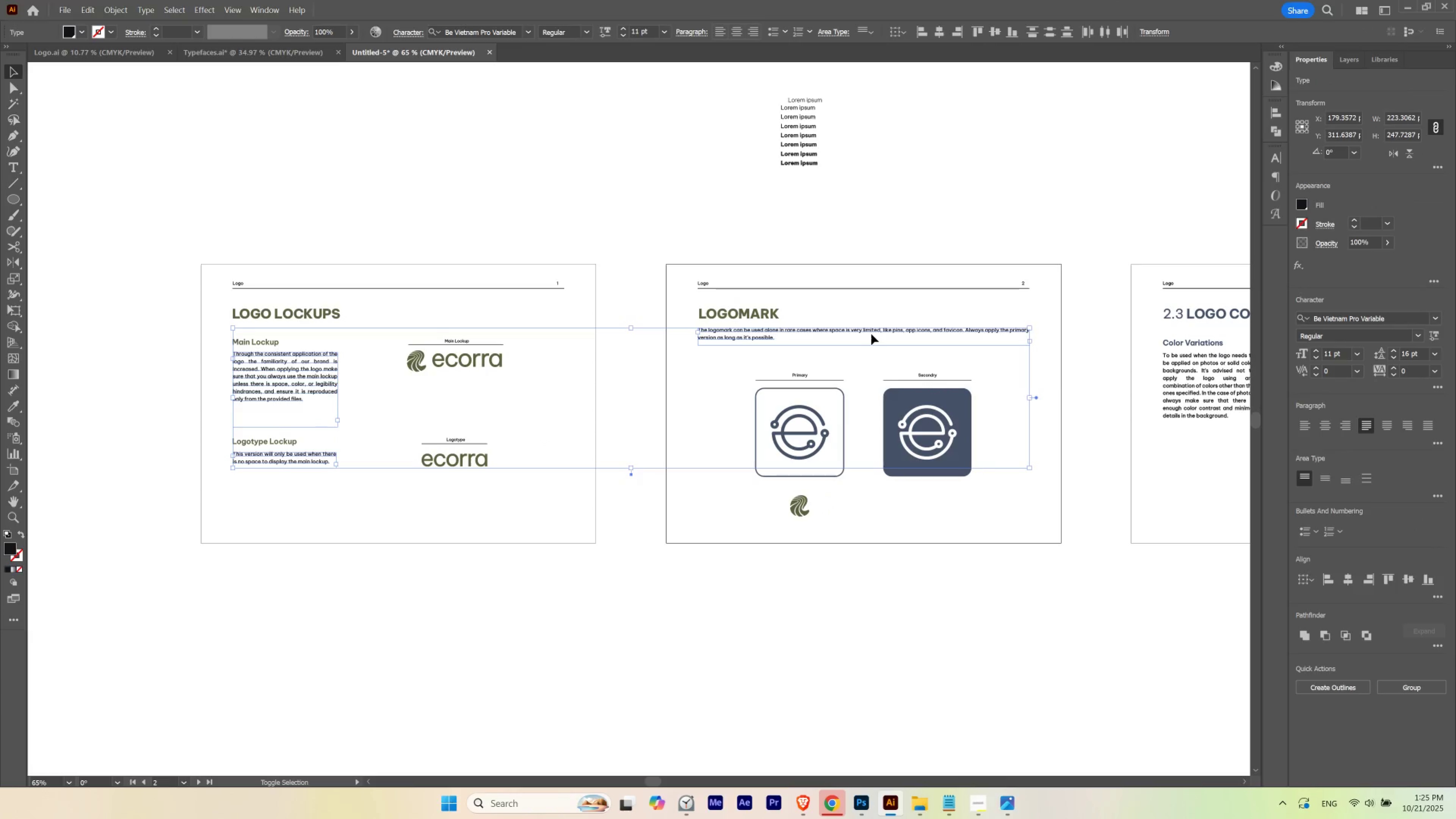 
key(Shift+ShiftLeft)
 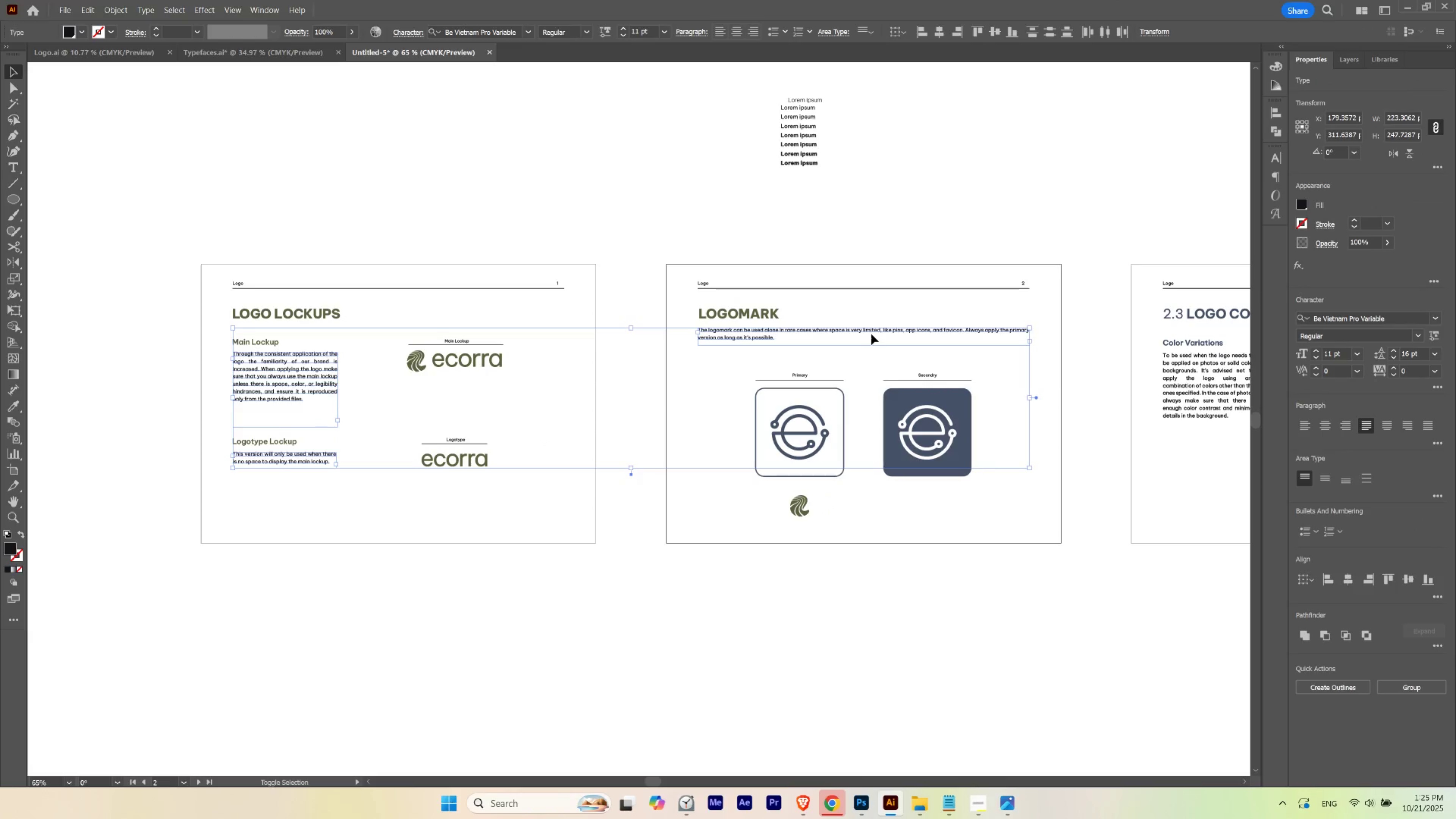 
key(Shift+ShiftLeft)
 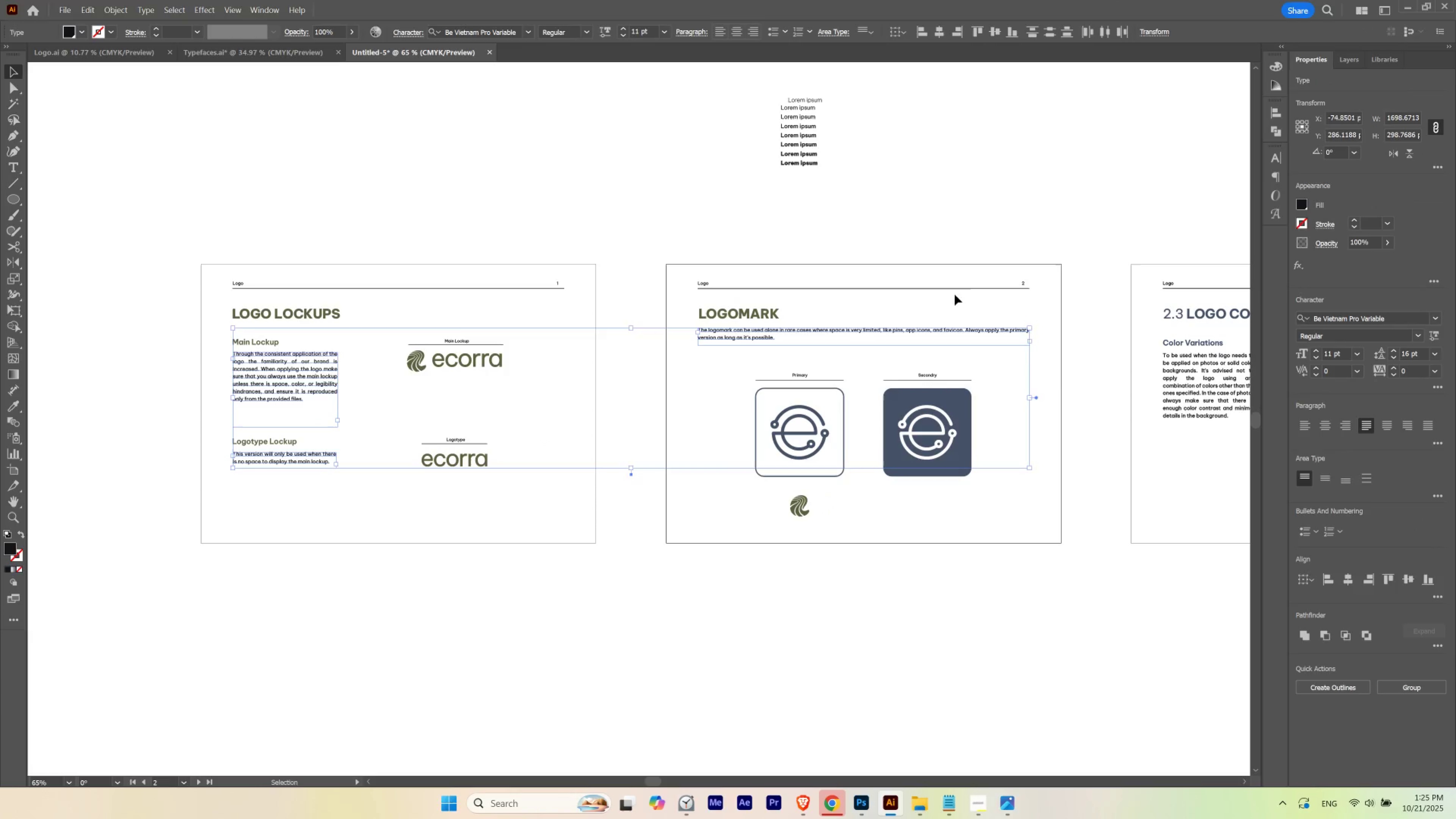 
hold_key(key=Space, duration=2.24)
 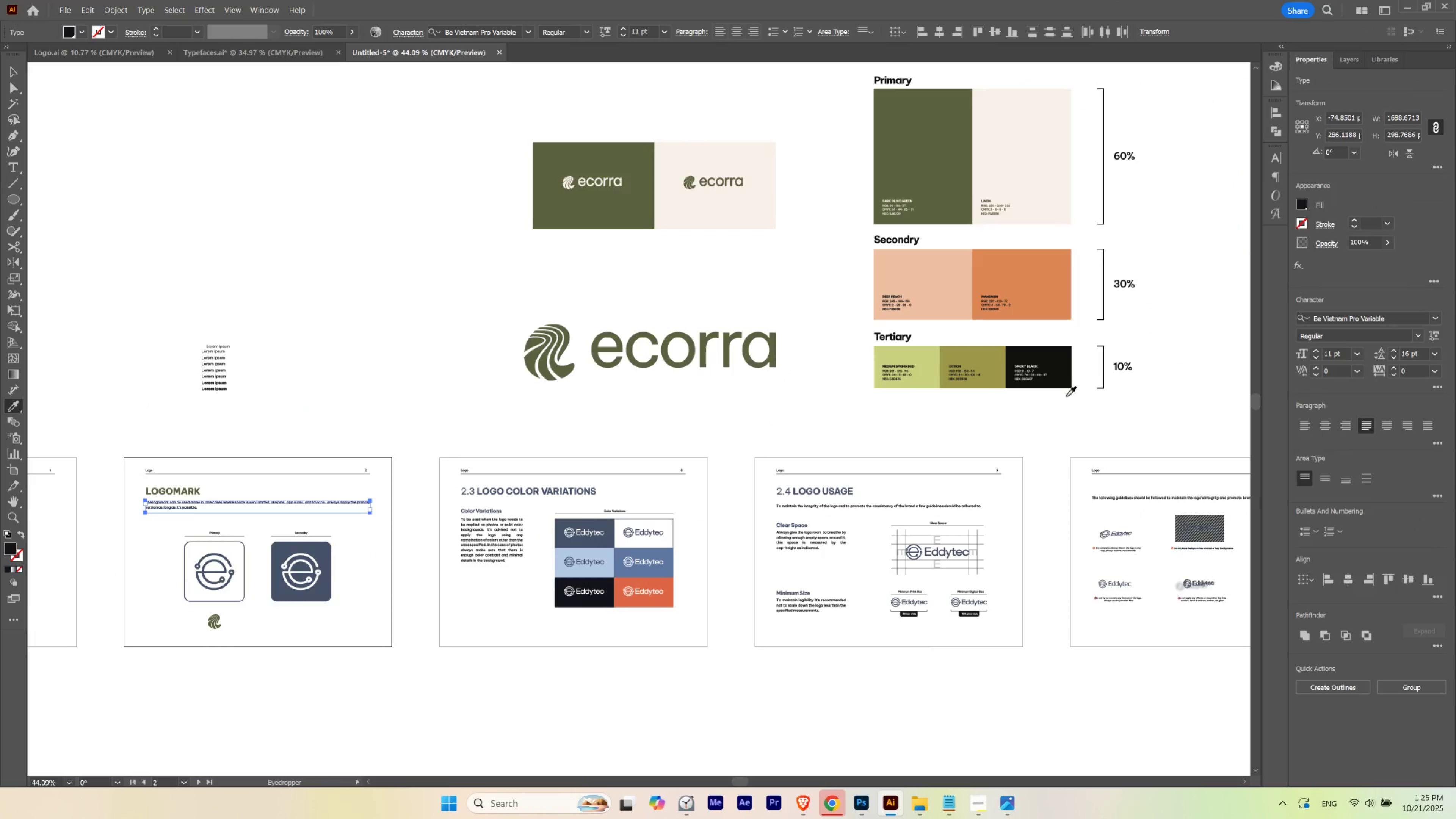 
left_click_drag(start_coordinate=[964, 286], to_coordinate=[576, 477])
 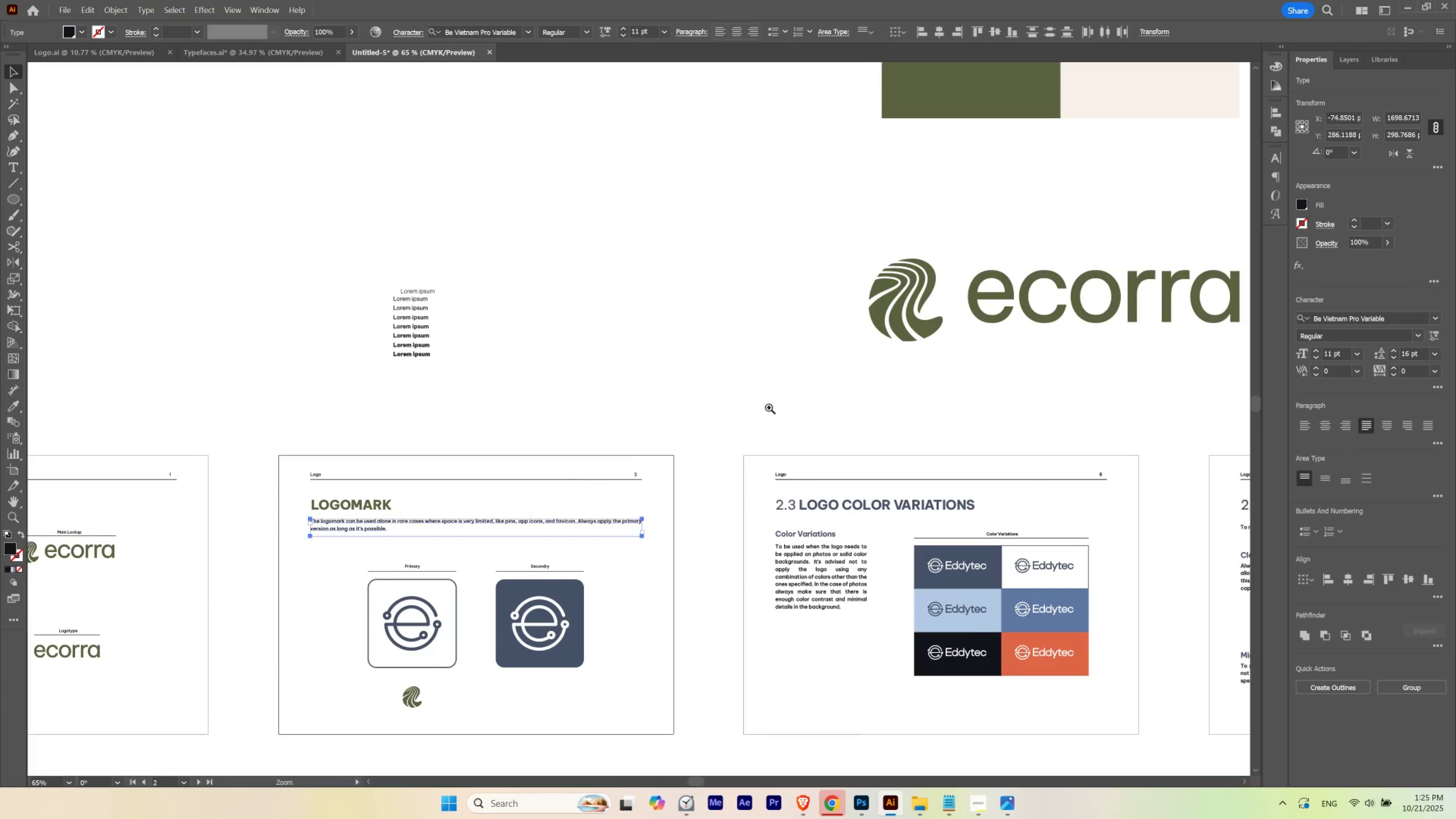 
hold_key(key=ControlLeft, duration=0.45)
left_click_drag(start_coordinate=[791, 403], to_coordinate=[748, 426])
 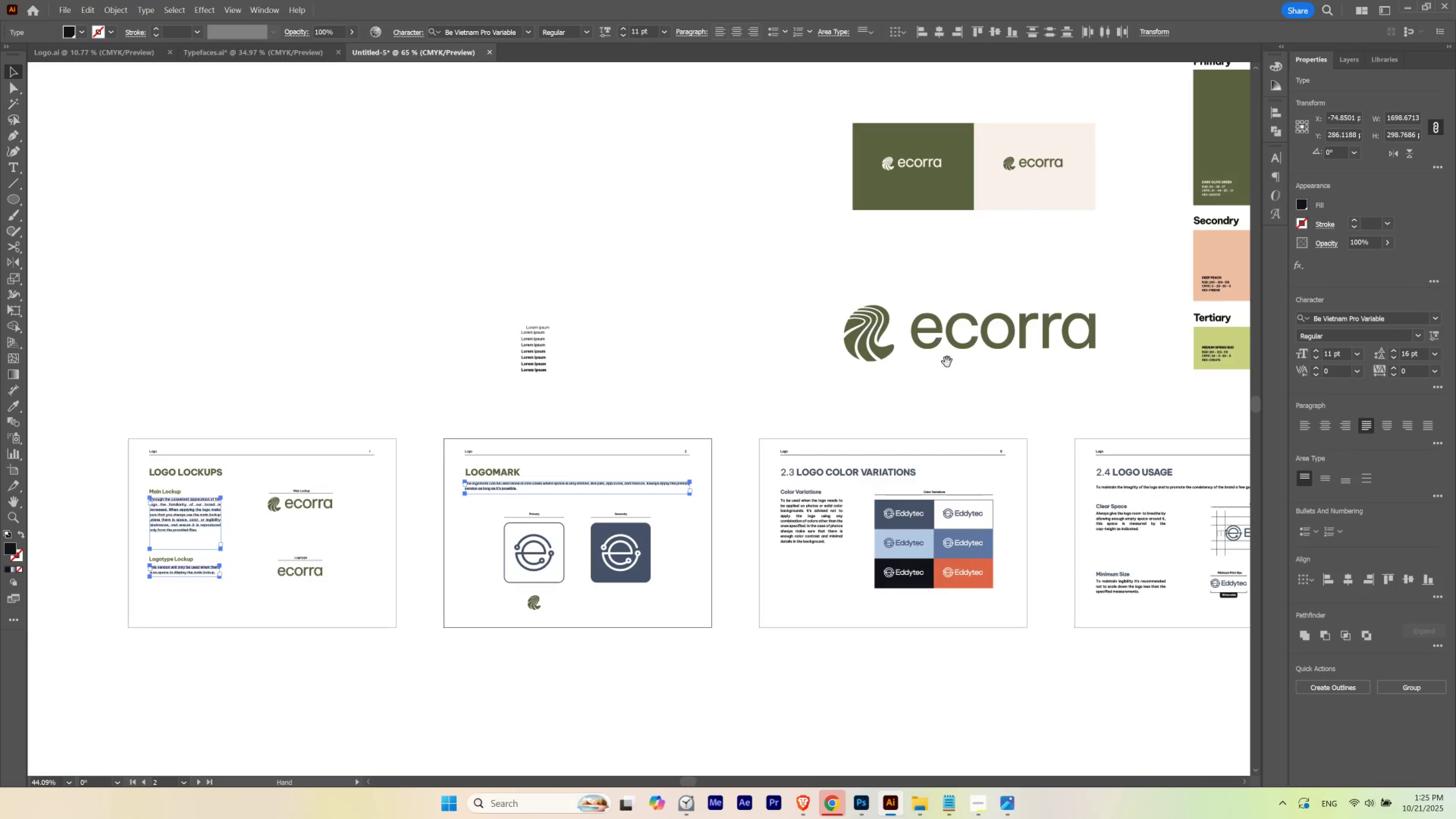 
left_click_drag(start_coordinate=[947, 362], to_coordinate=[627, 381])
 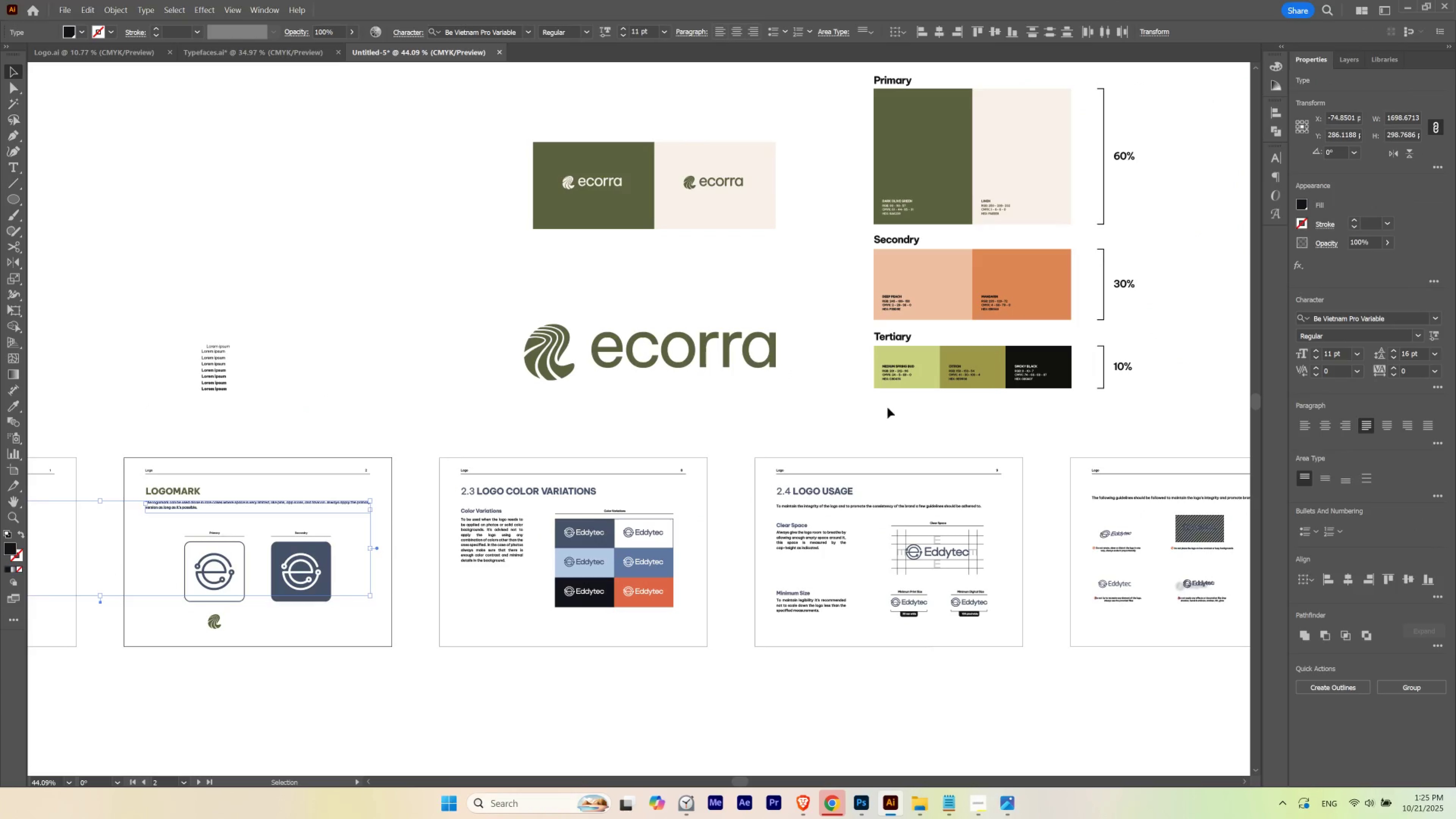 
key(I)
 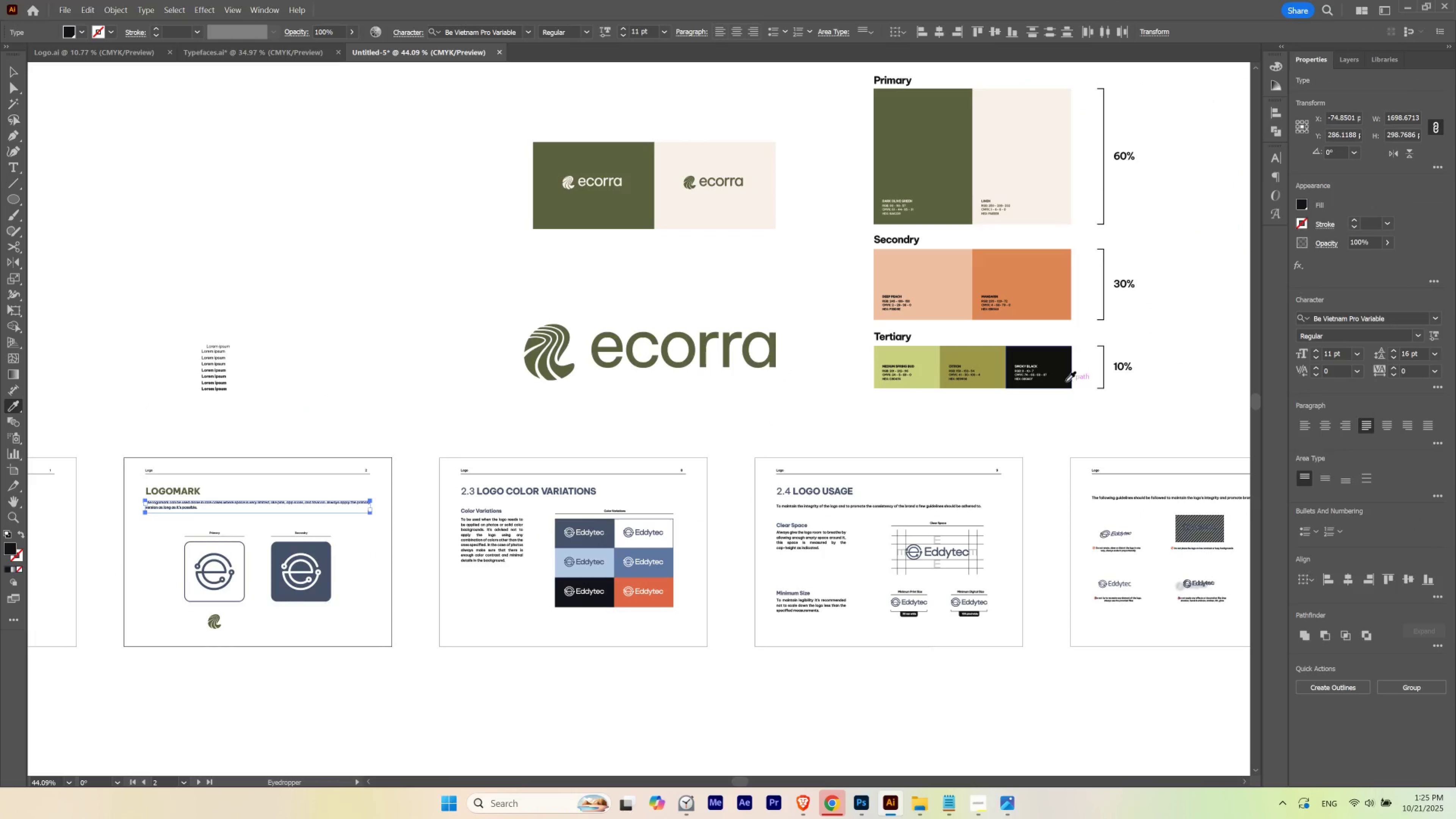 
left_click([1065, 382])
 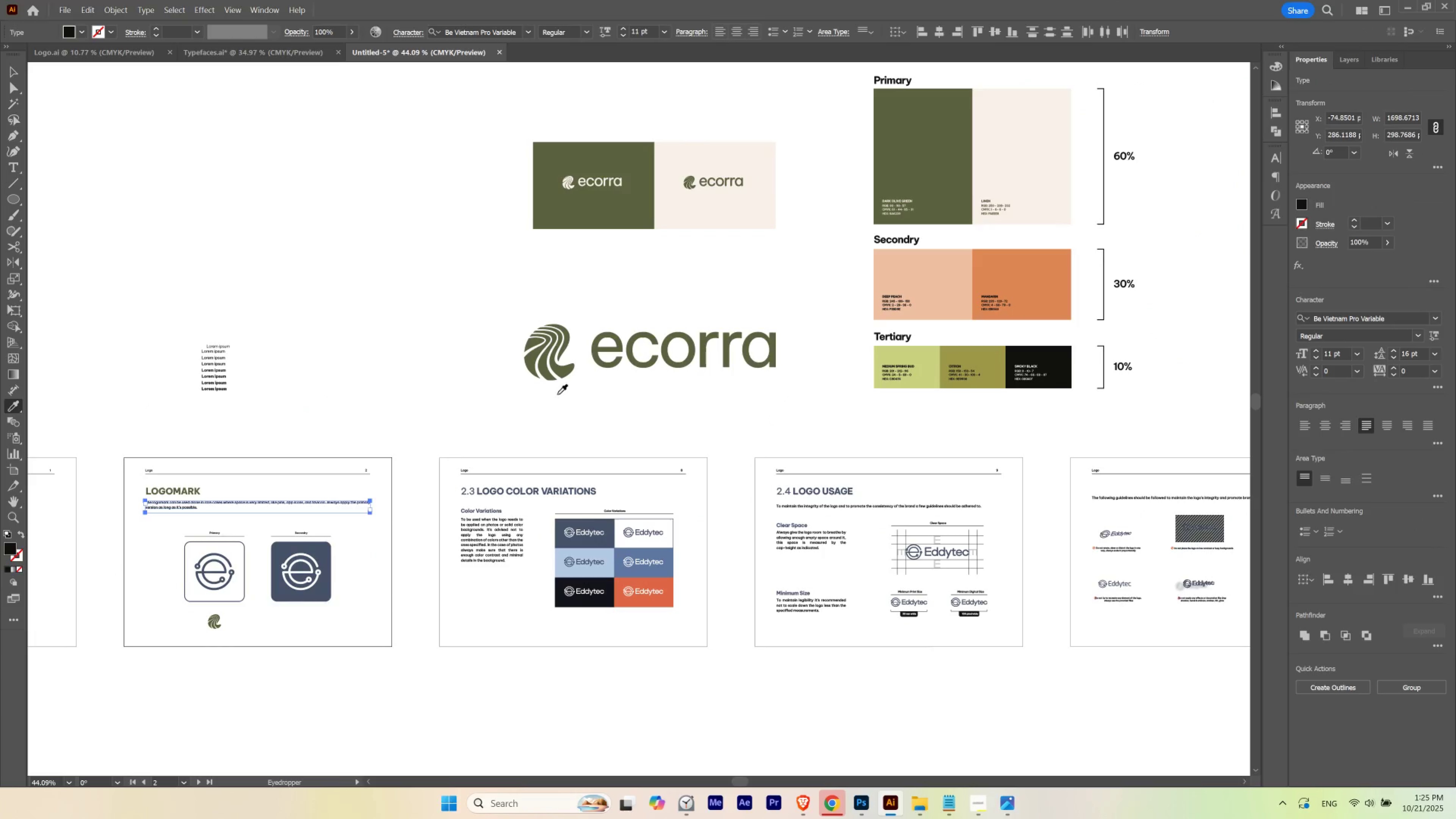 
key(V)
 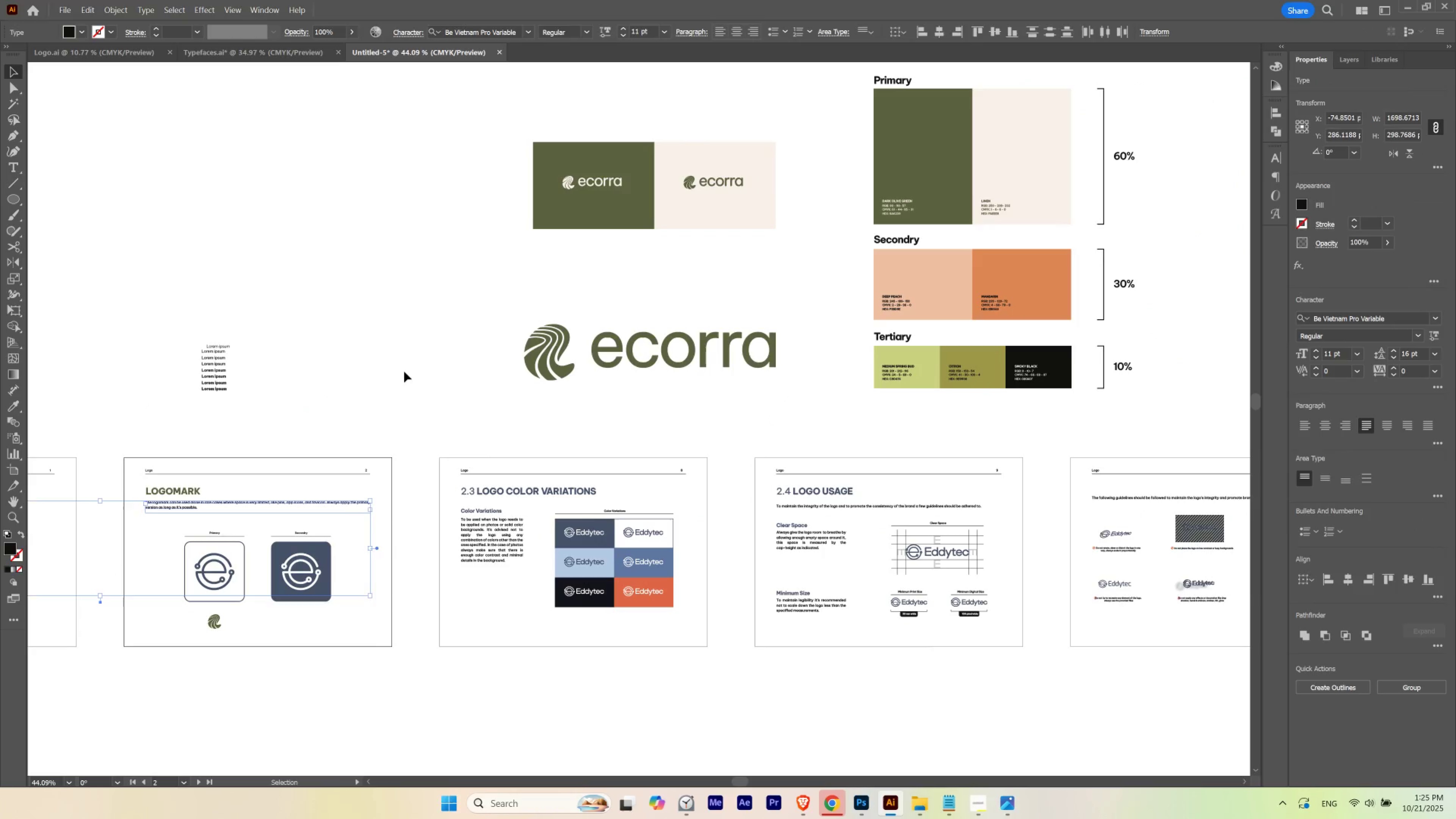 
left_click([404, 371])
 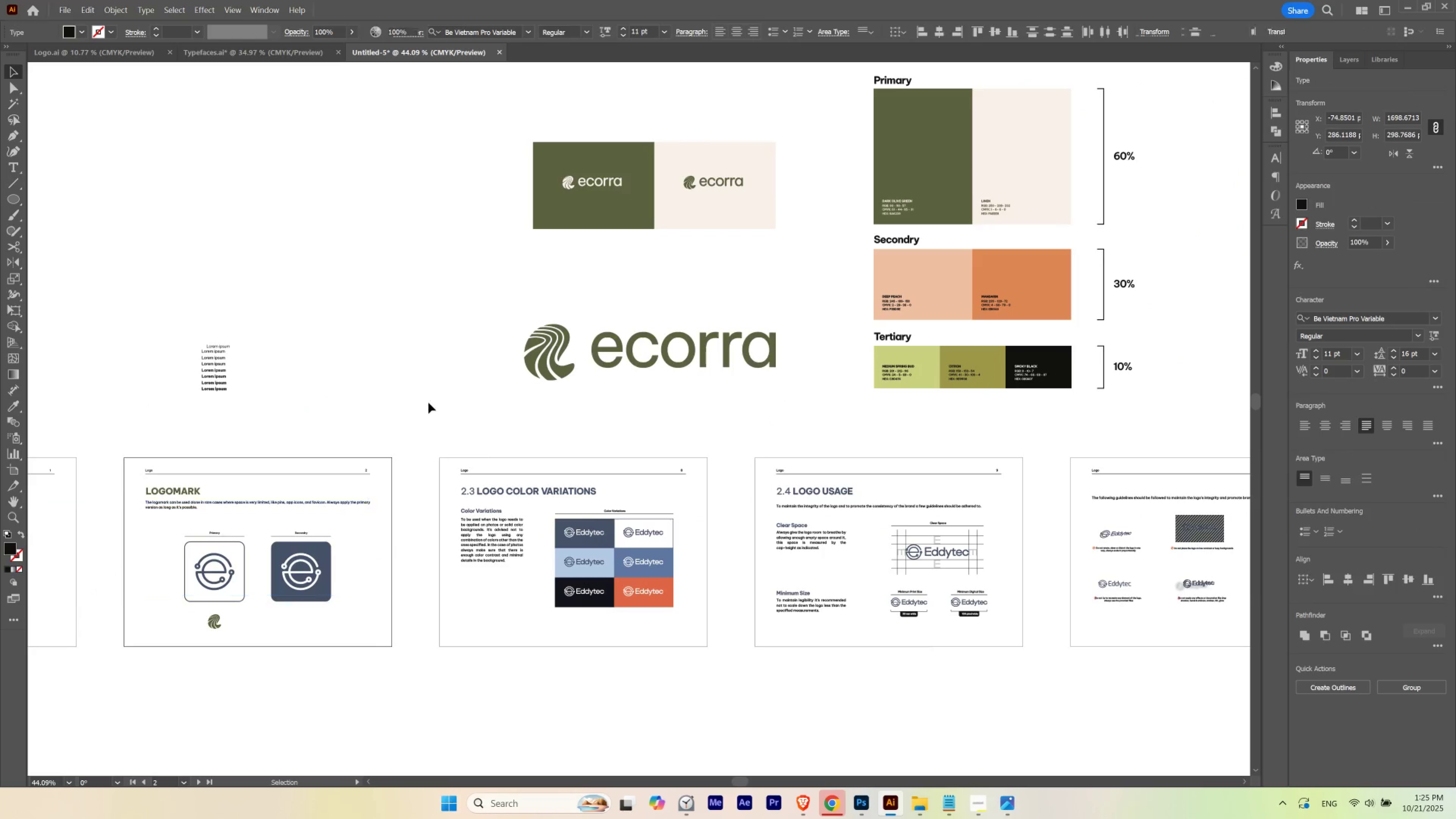 
hold_key(key=Space, duration=0.44)
 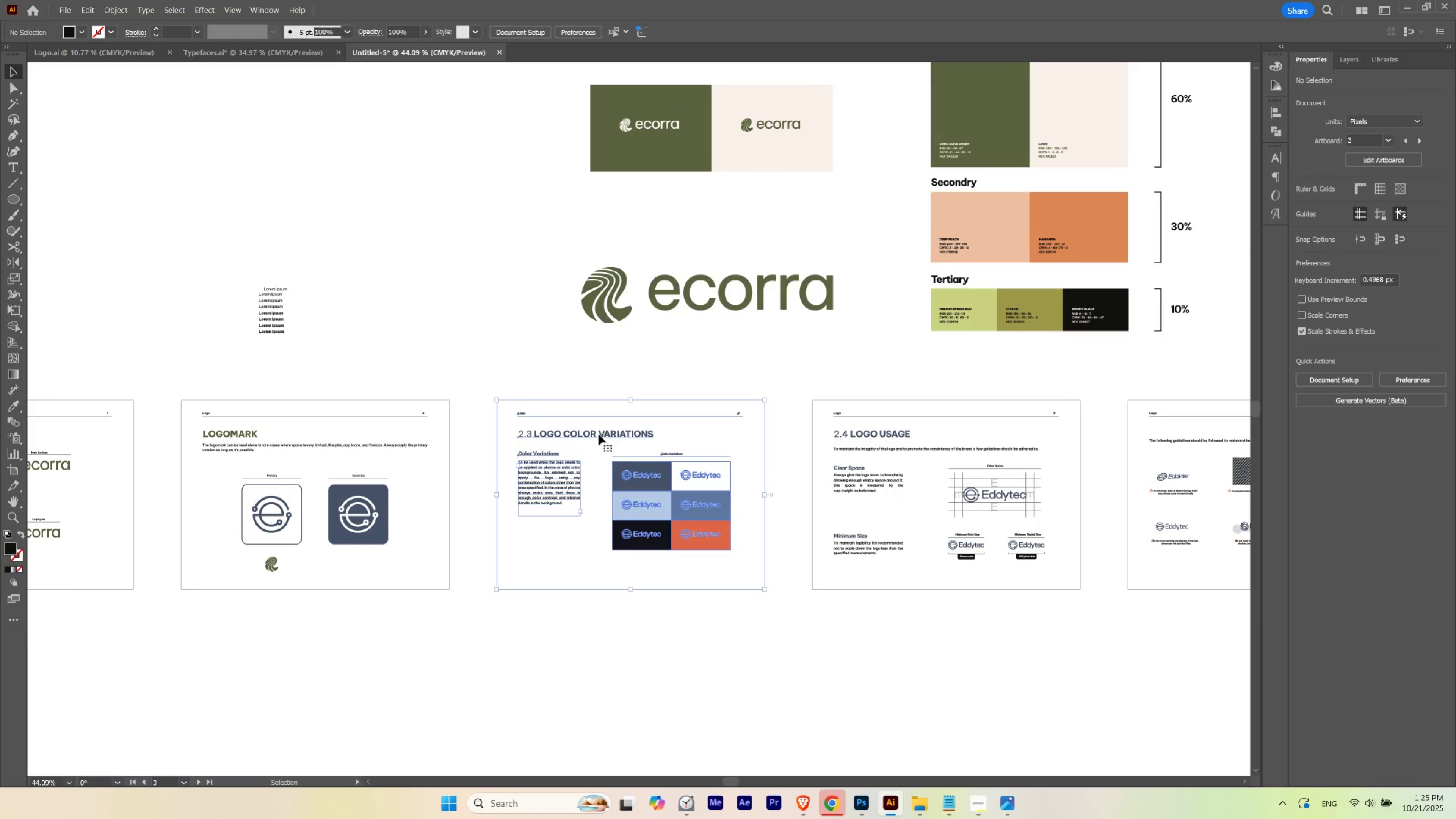 
left_click_drag(start_coordinate=[529, 511], to_coordinate=[586, 454])
 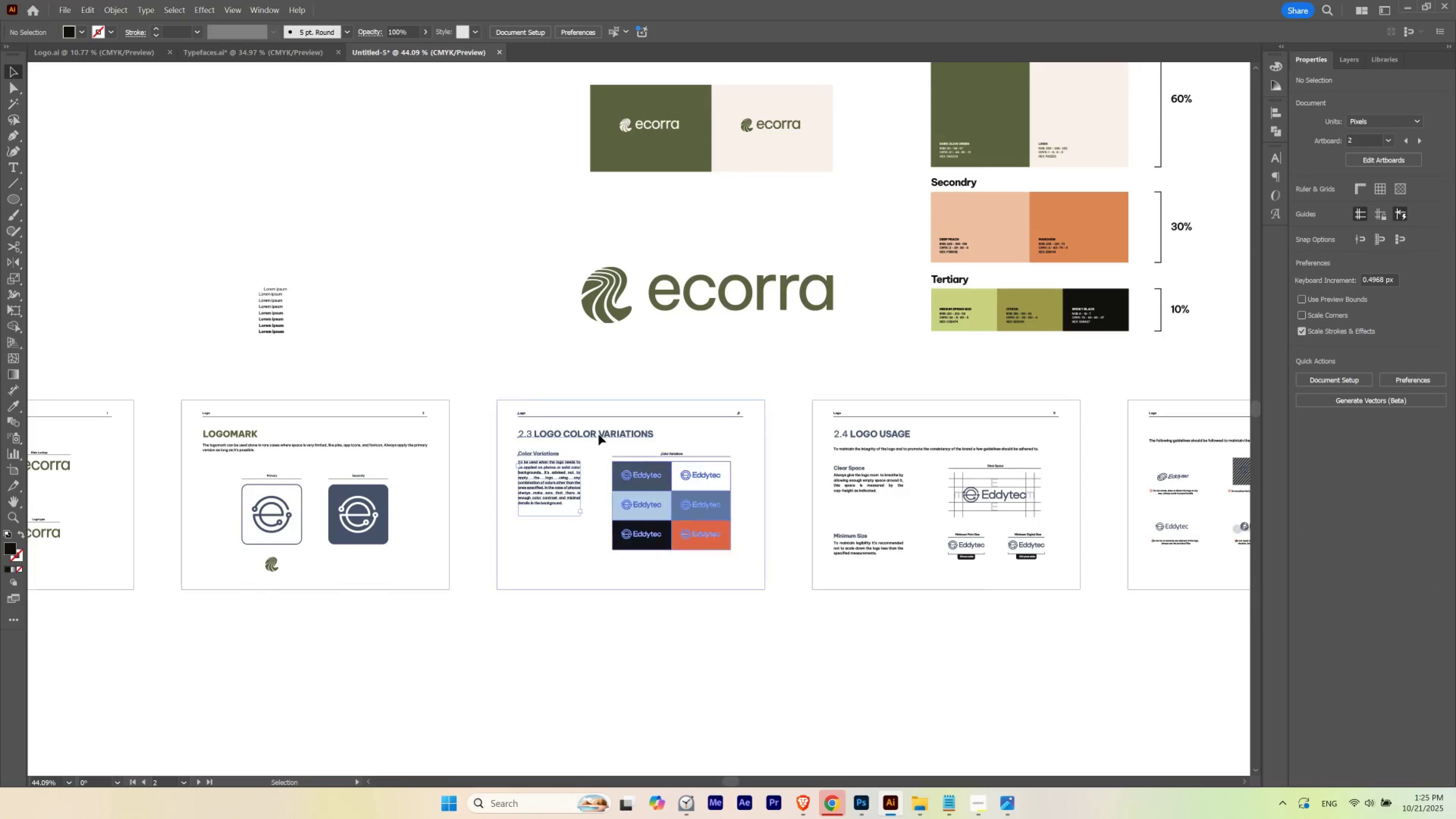 
left_click([599, 434])
 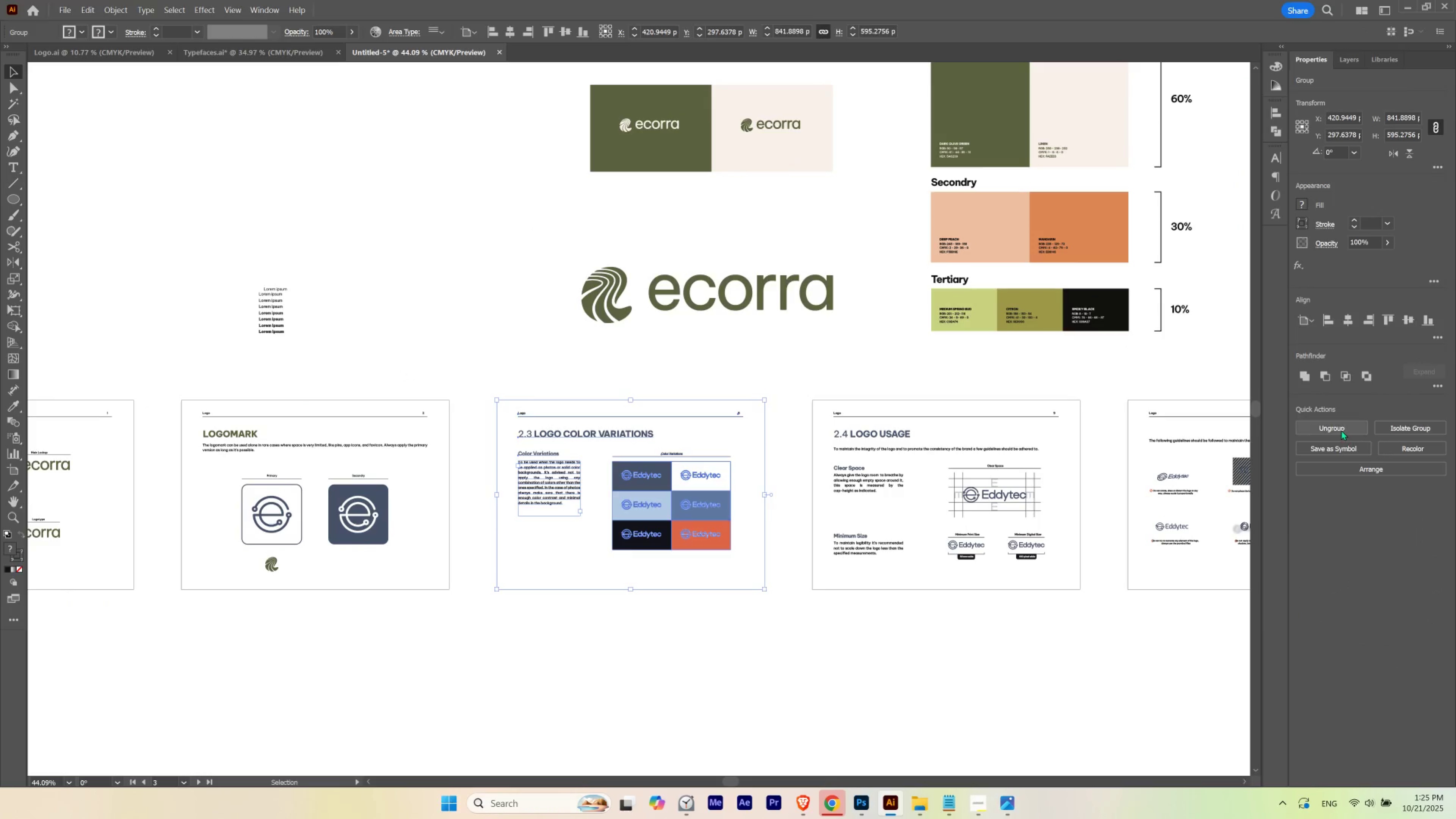 
double_click([730, 742])
 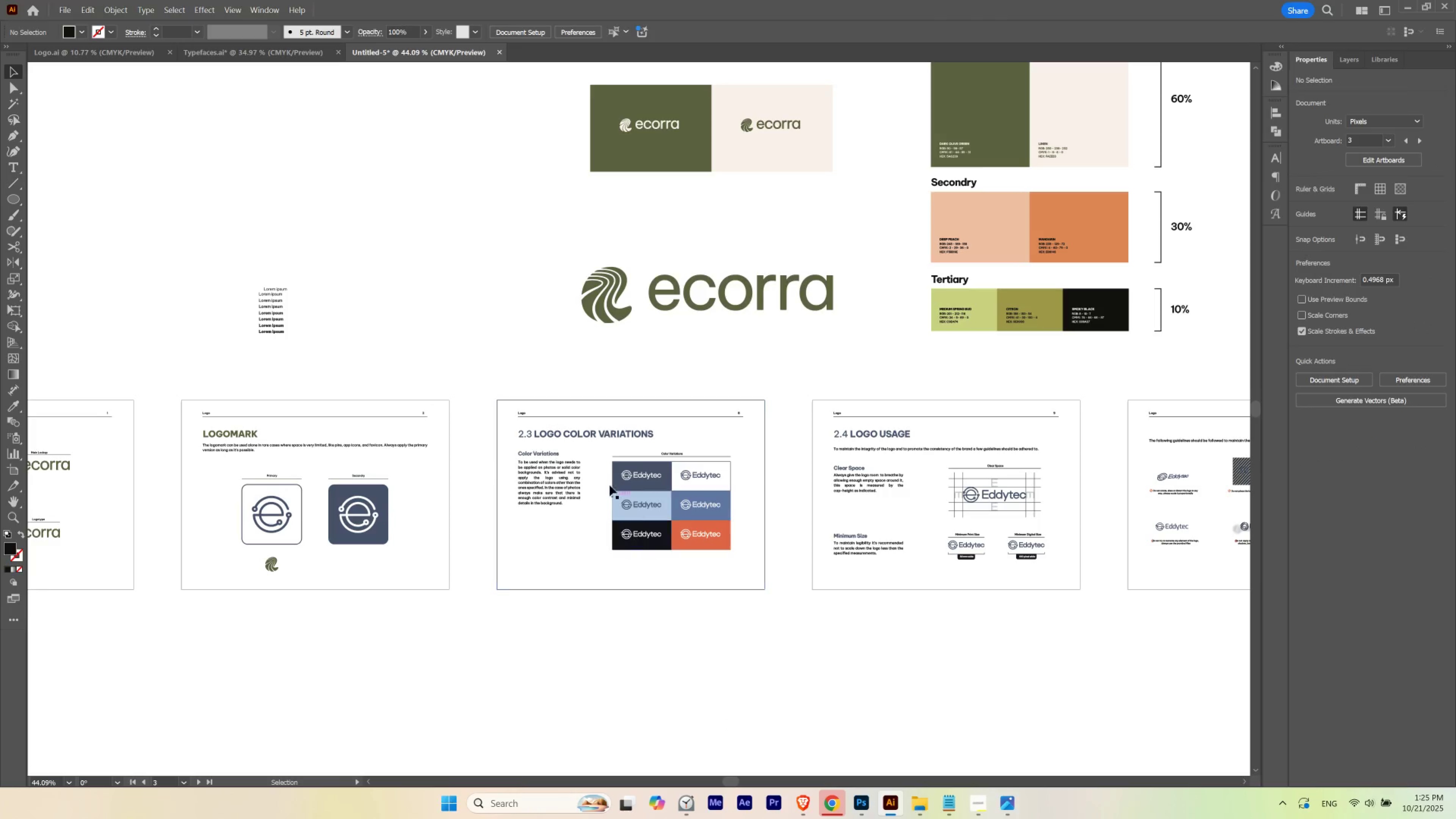 
left_click([600, 434])
 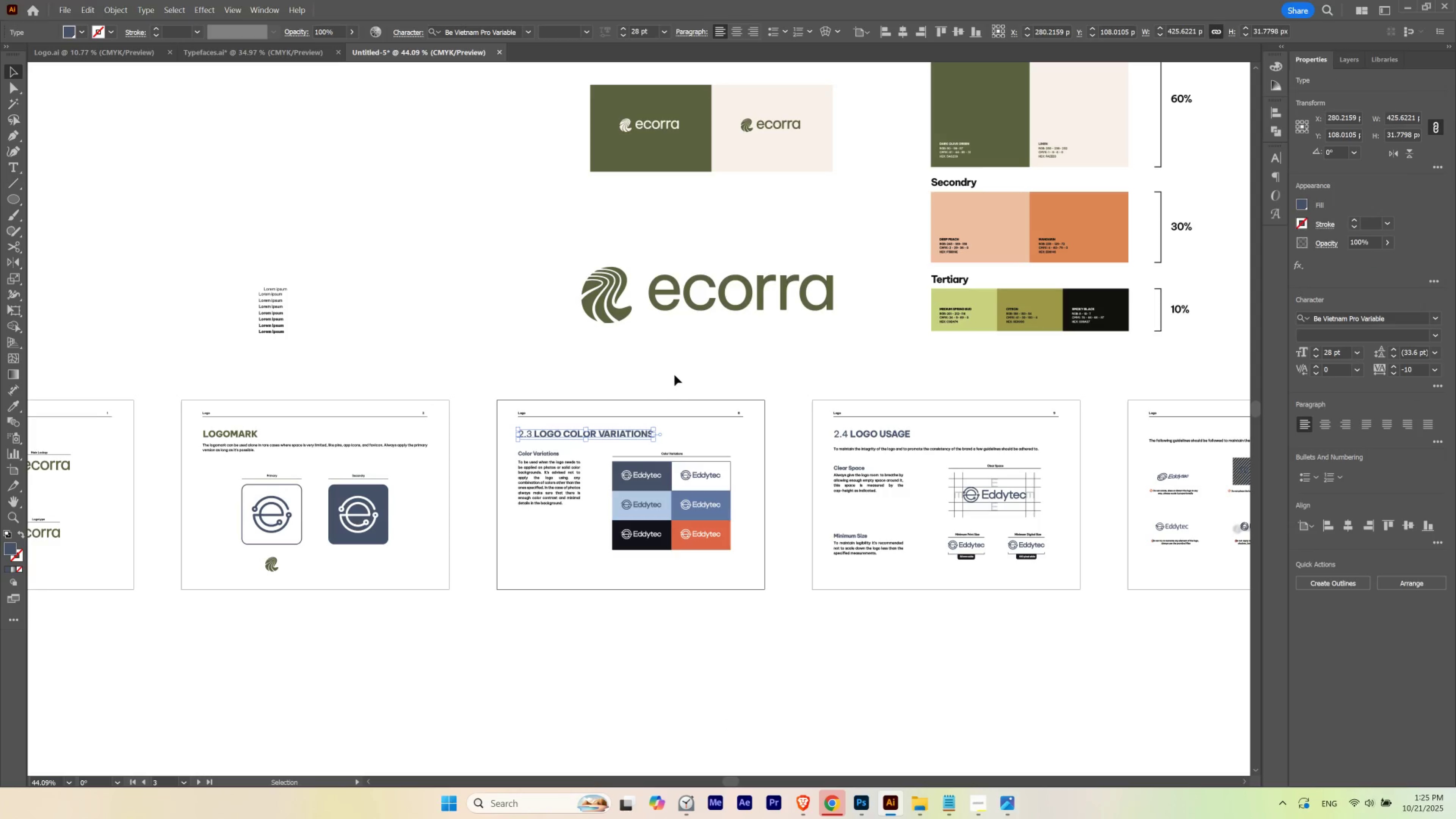 
type(mv)
 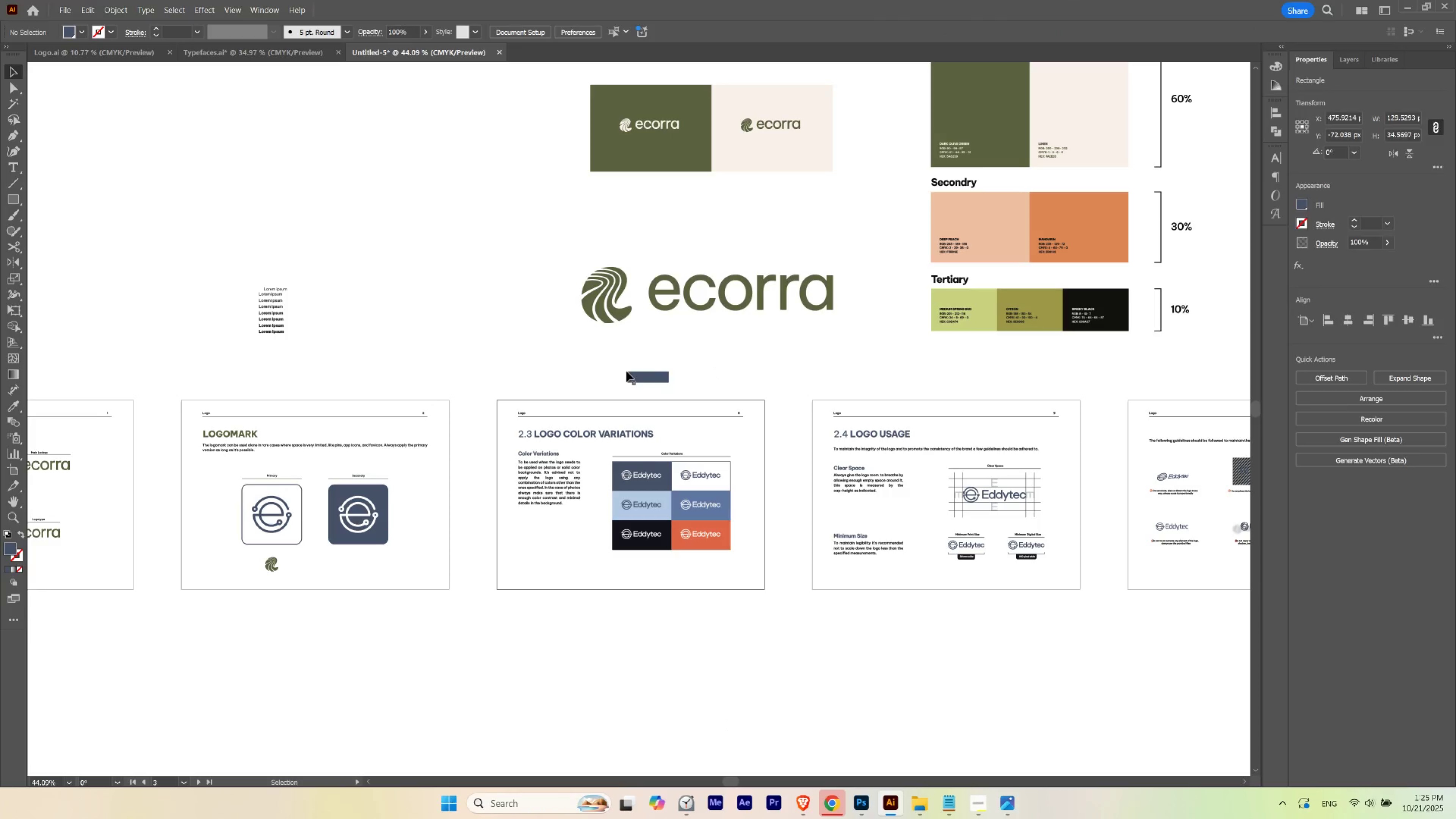 
left_click_drag(start_coordinate=[628, 382], to_coordinate=[669, 371])
 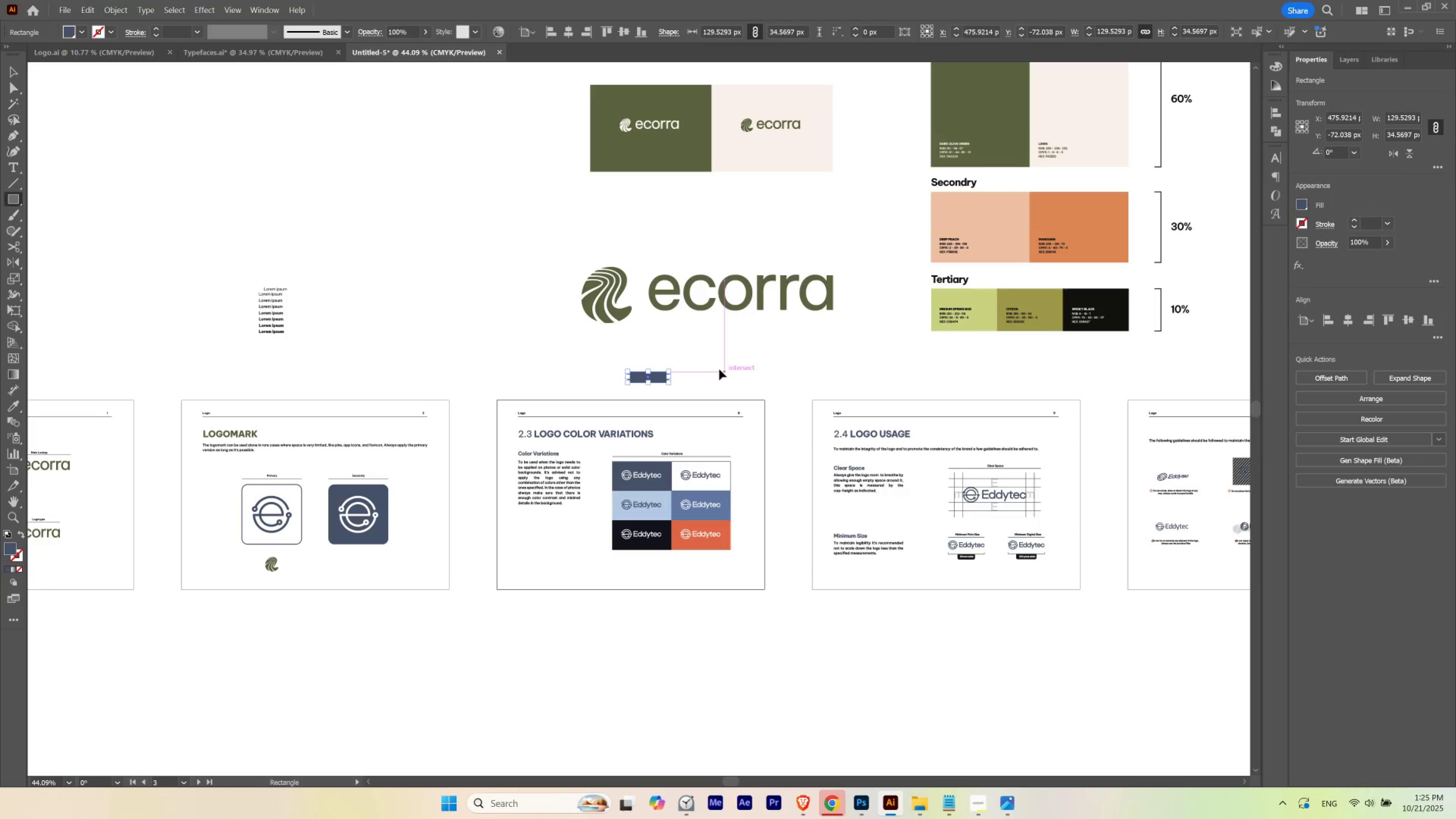 
left_click([715, 366])
 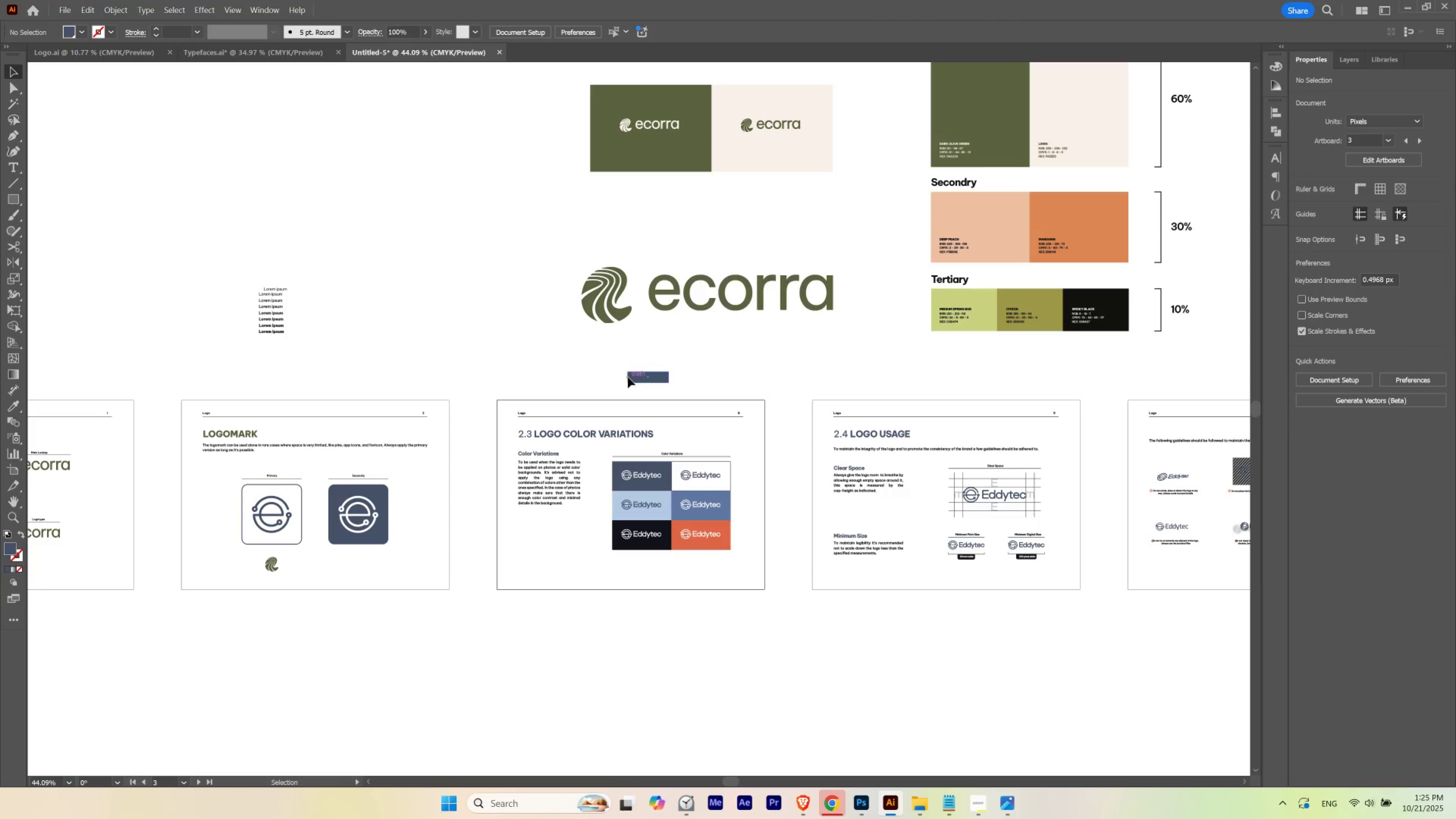 
double_click([628, 377])
 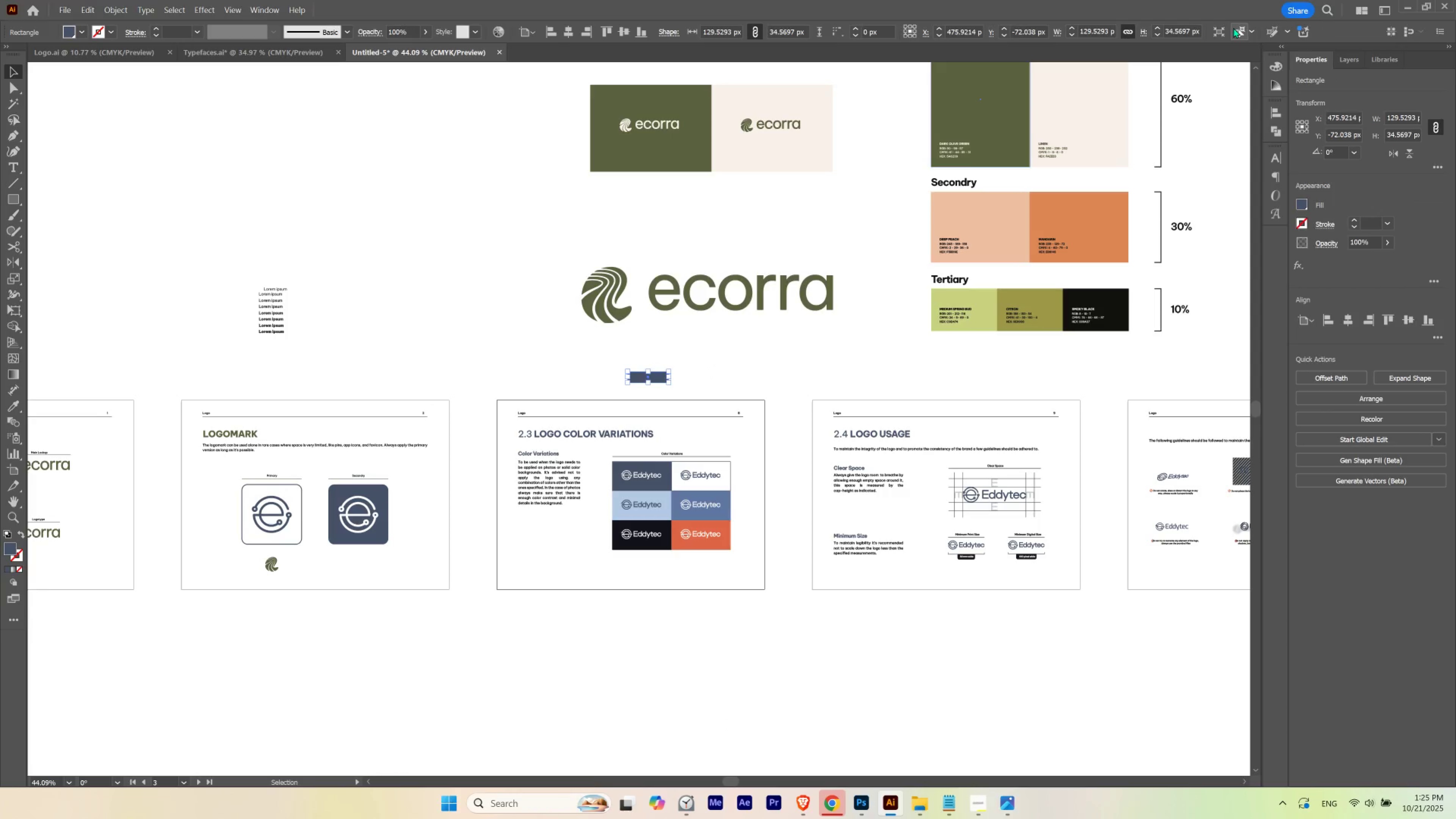 
left_click([1233, 28])
 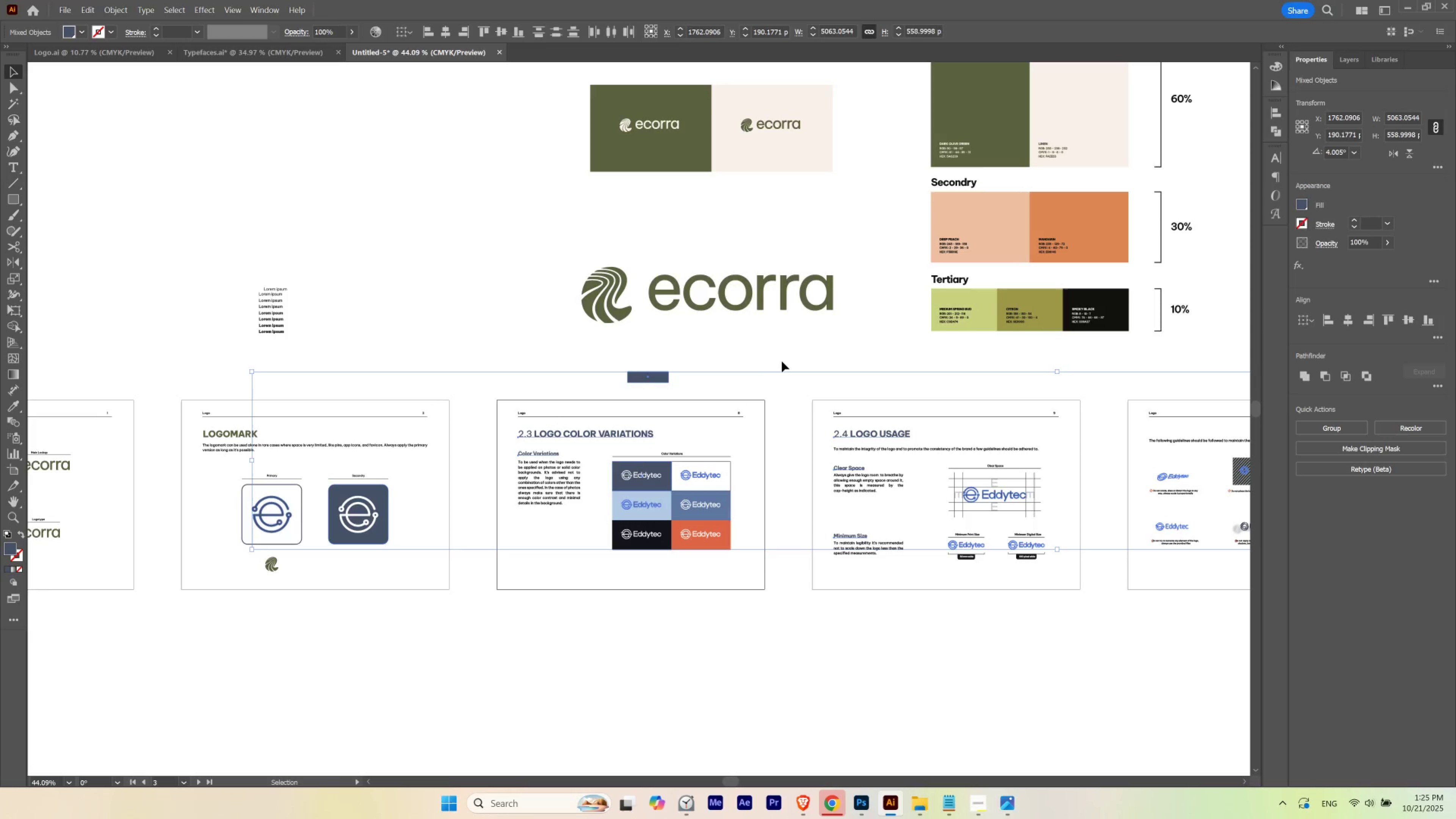 
key(I)
 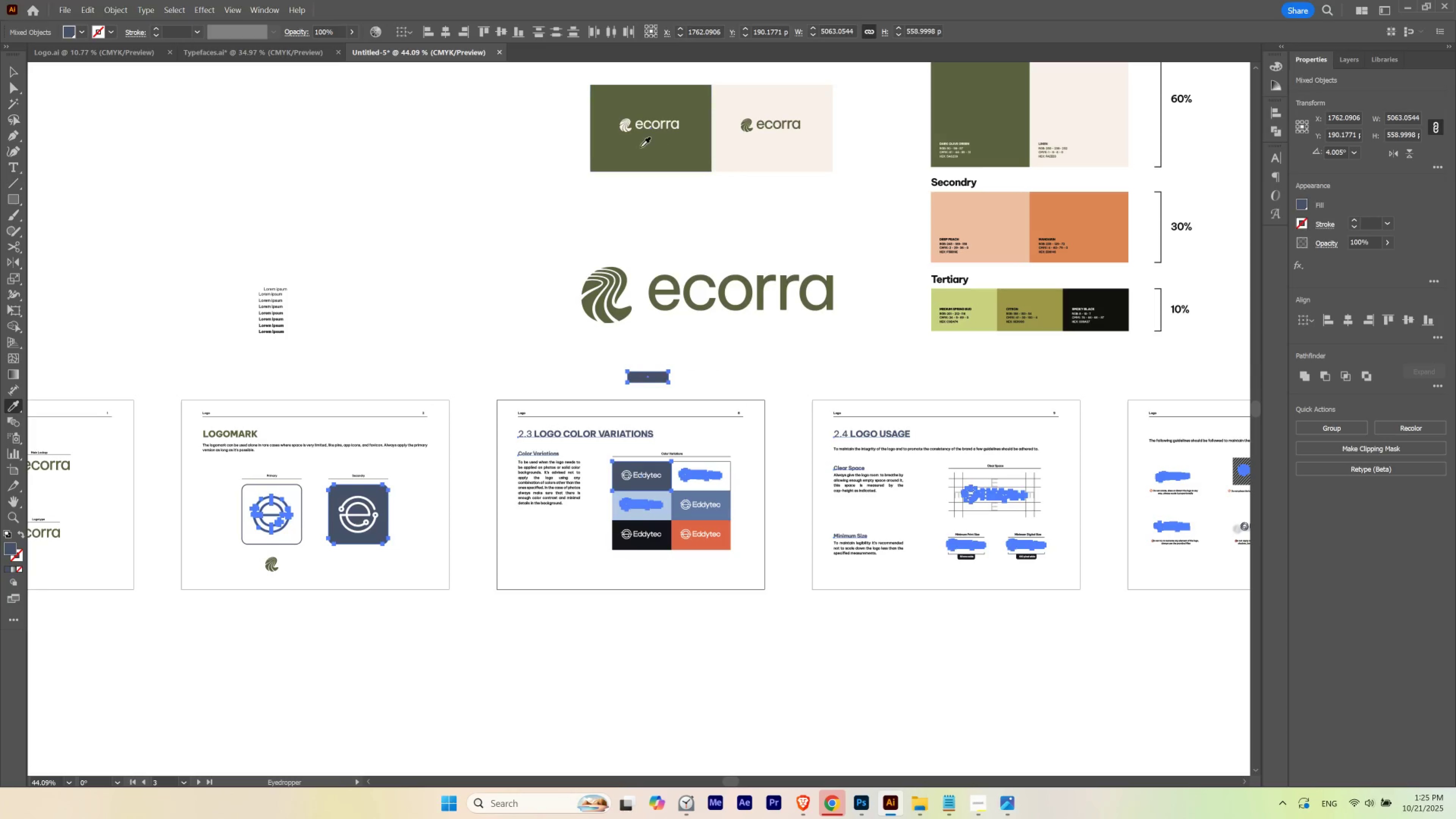 
left_click([640, 147])
 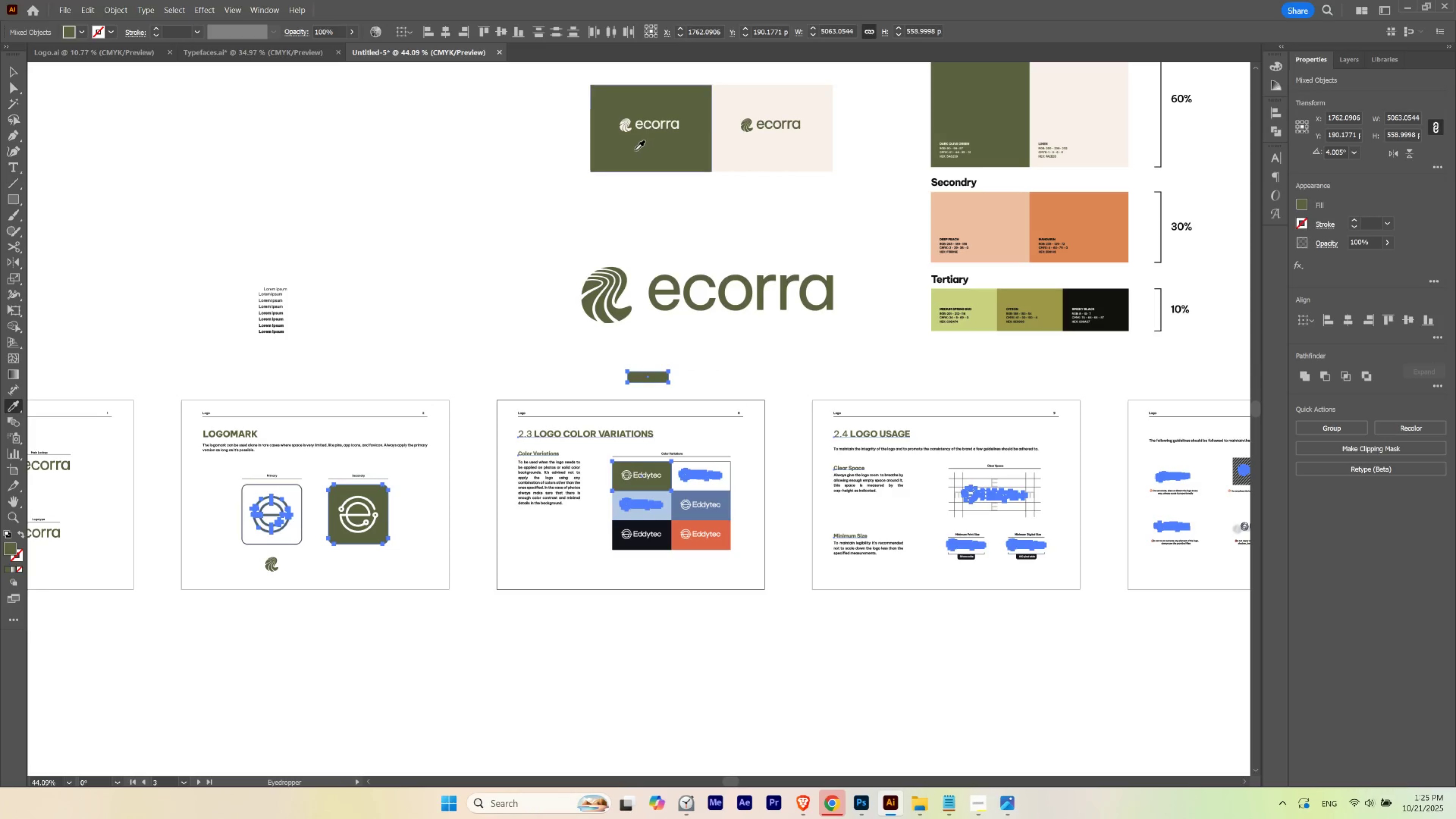 
type(vv)
 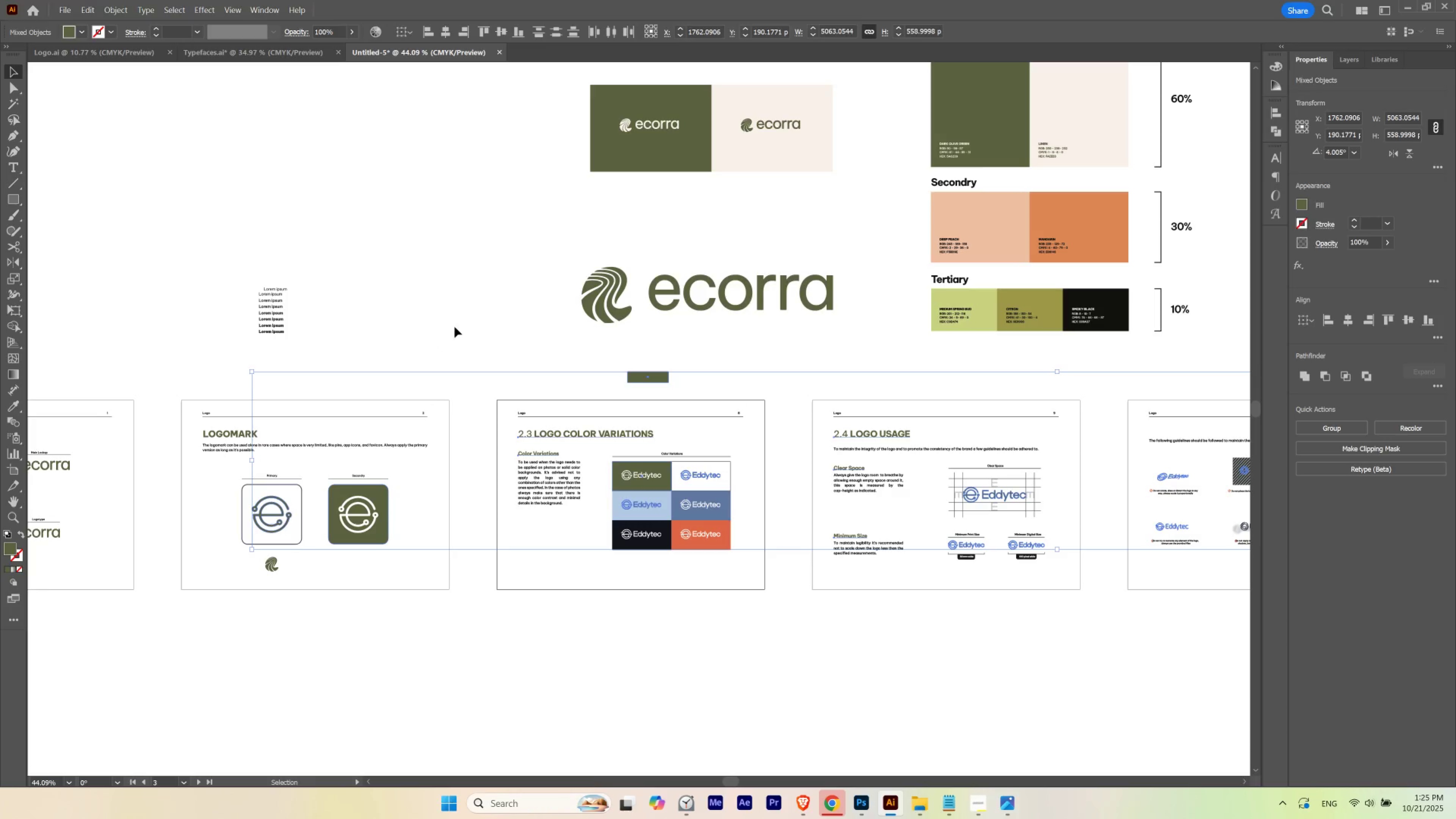 
left_click([455, 327])
 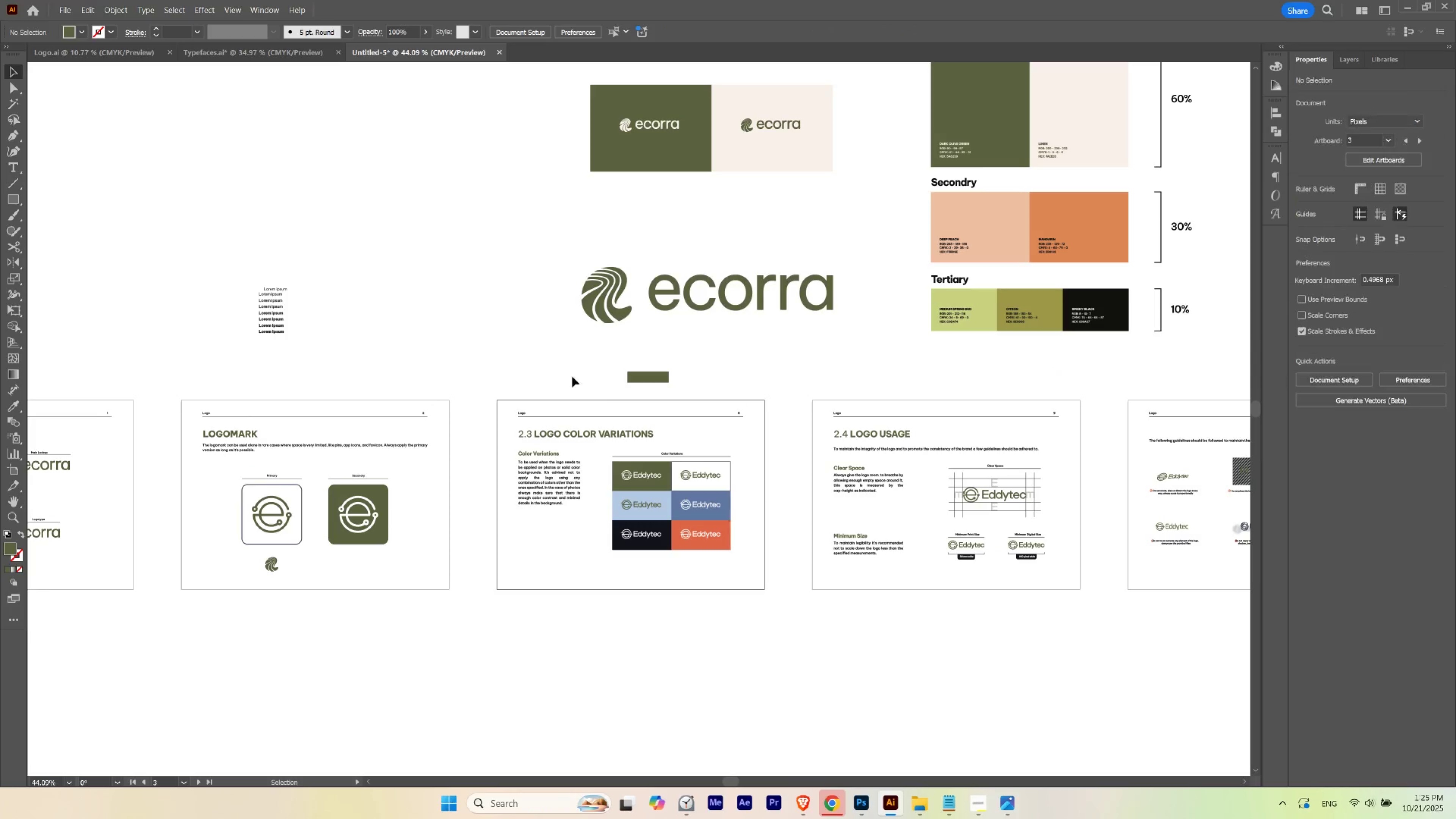 
hold_key(key=Space, duration=1.2)
 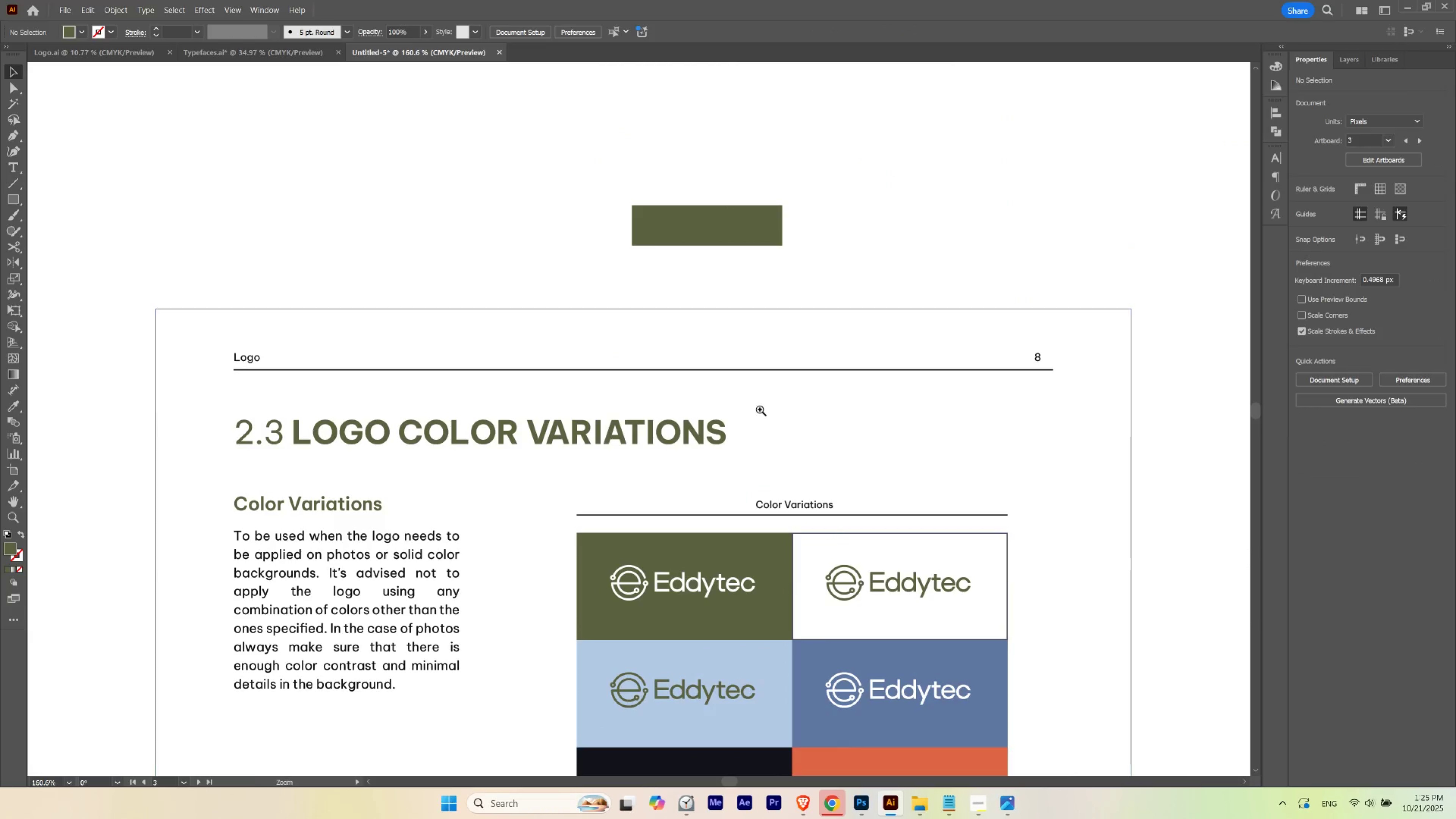 
left_click_drag(start_coordinate=[607, 387], to_coordinate=[619, 366])
 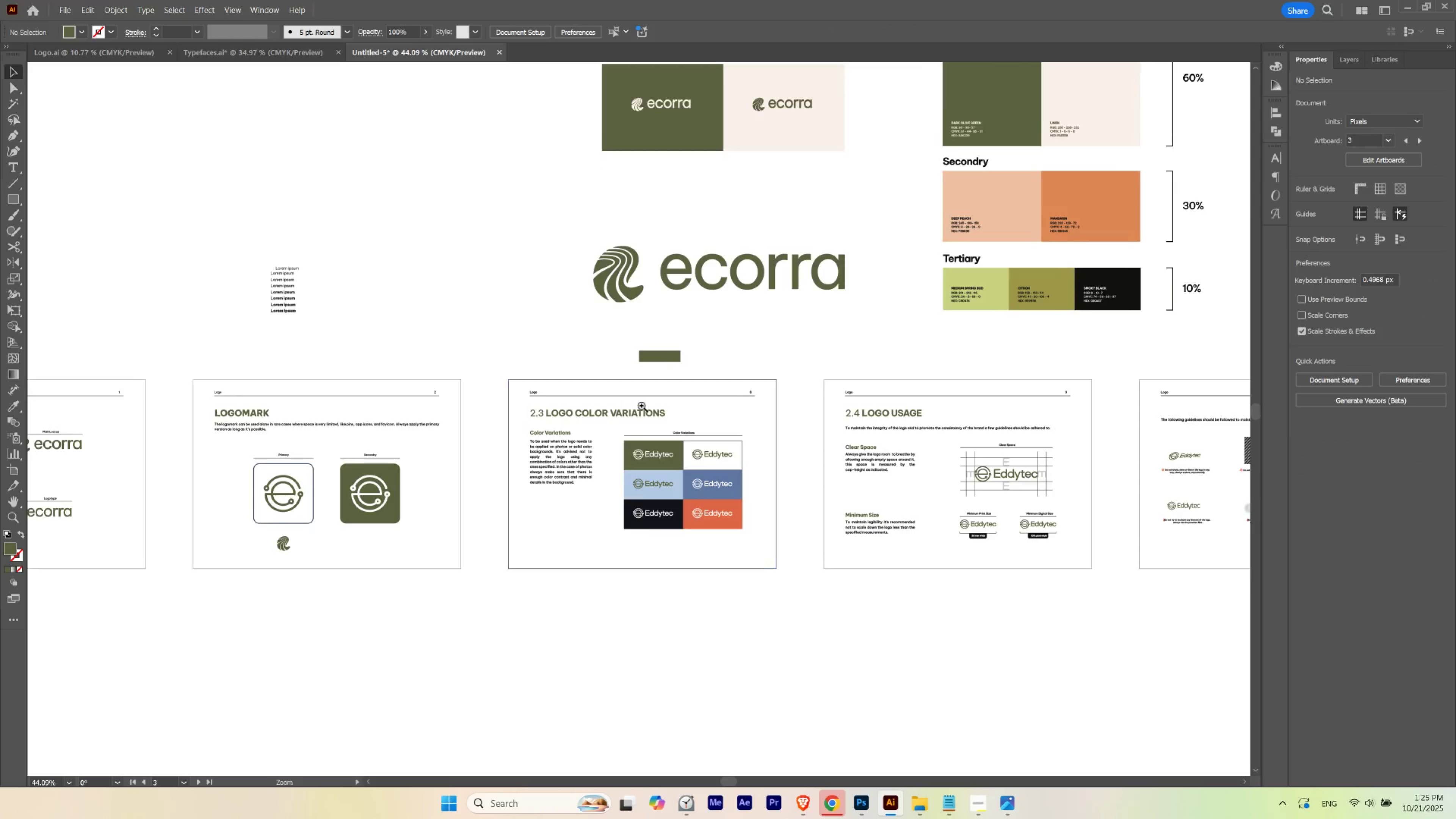 
hold_key(key=ControlLeft, duration=0.56)
left_click_drag(start_coordinate=[642, 406], to_coordinate=[783, 411])
 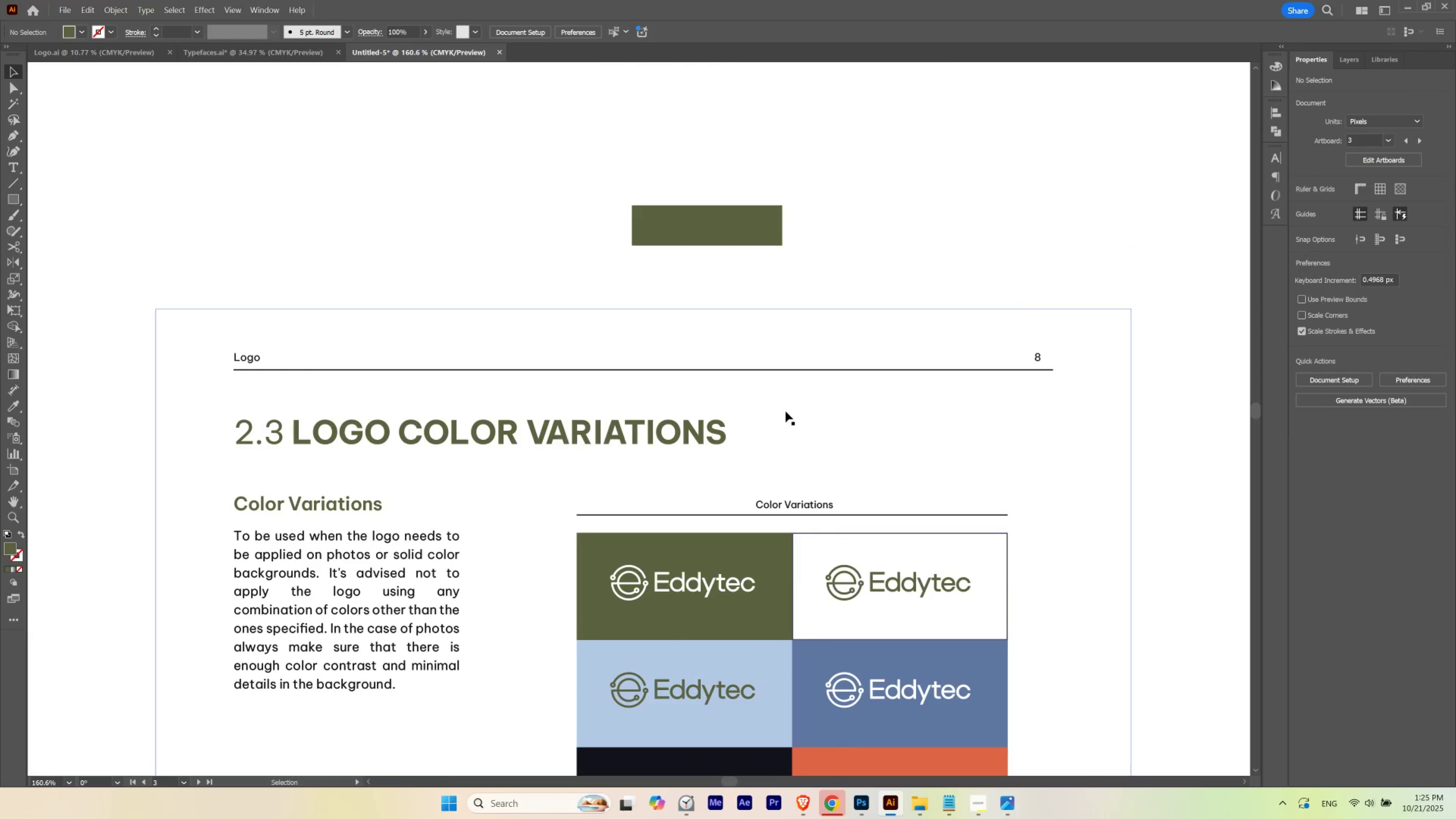 
hold_key(key=Space, duration=1.61)
 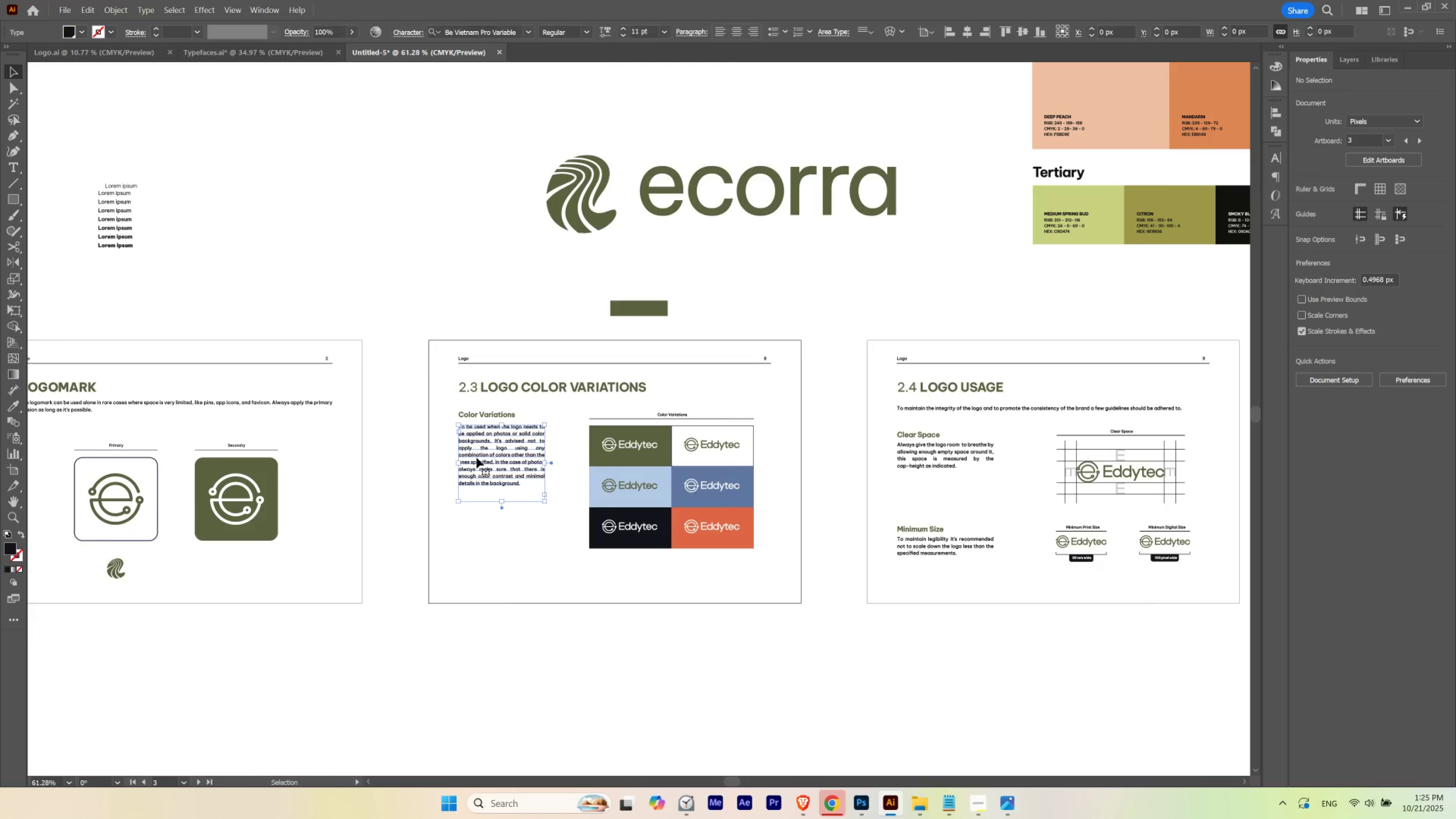 
hold_key(key=ControlLeft, duration=0.58)
left_click_drag(start_coordinate=[751, 410], to_coordinate=[646, 431])
 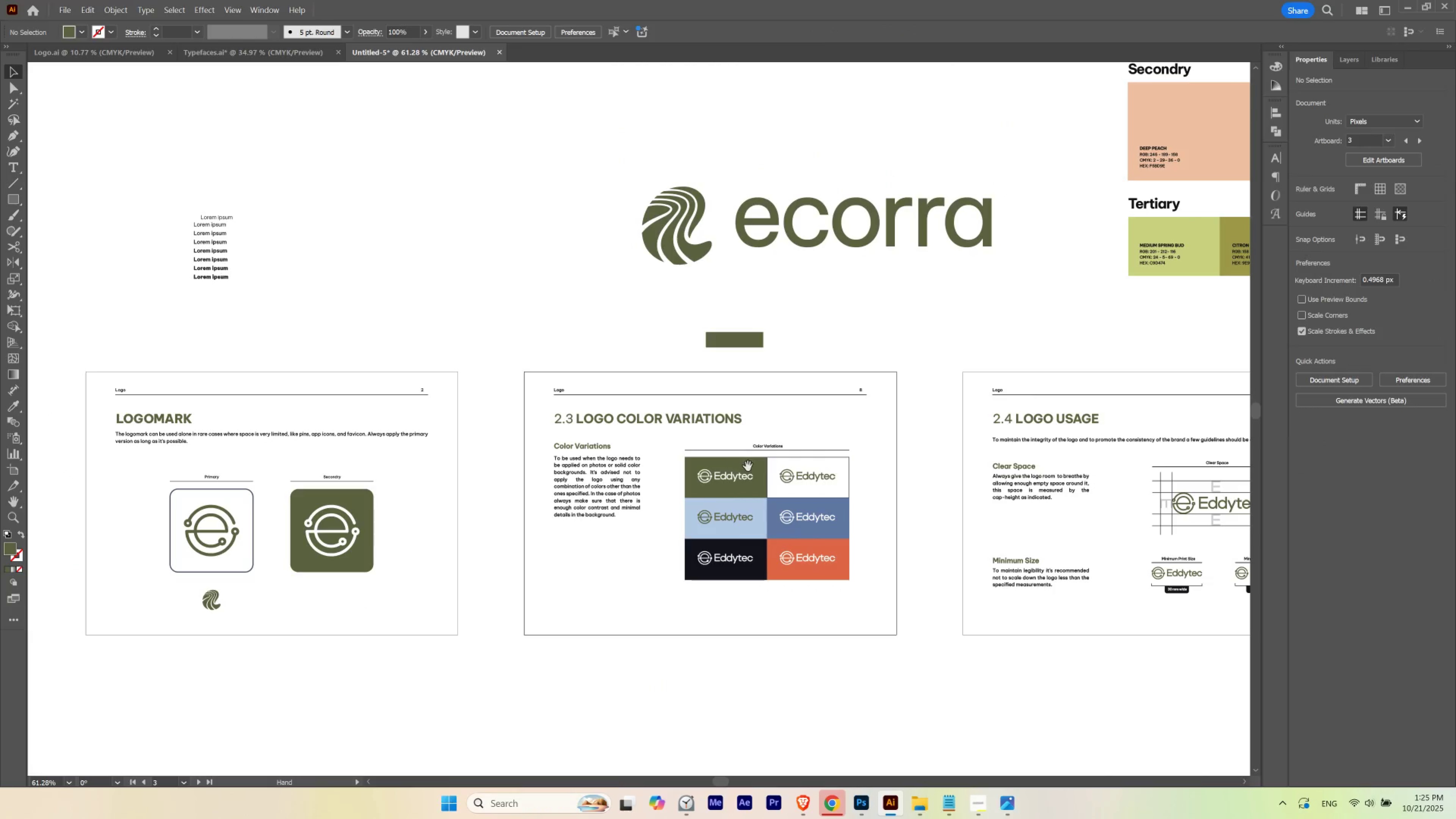 
left_click_drag(start_coordinate=[719, 466], to_coordinate=[624, 434])
 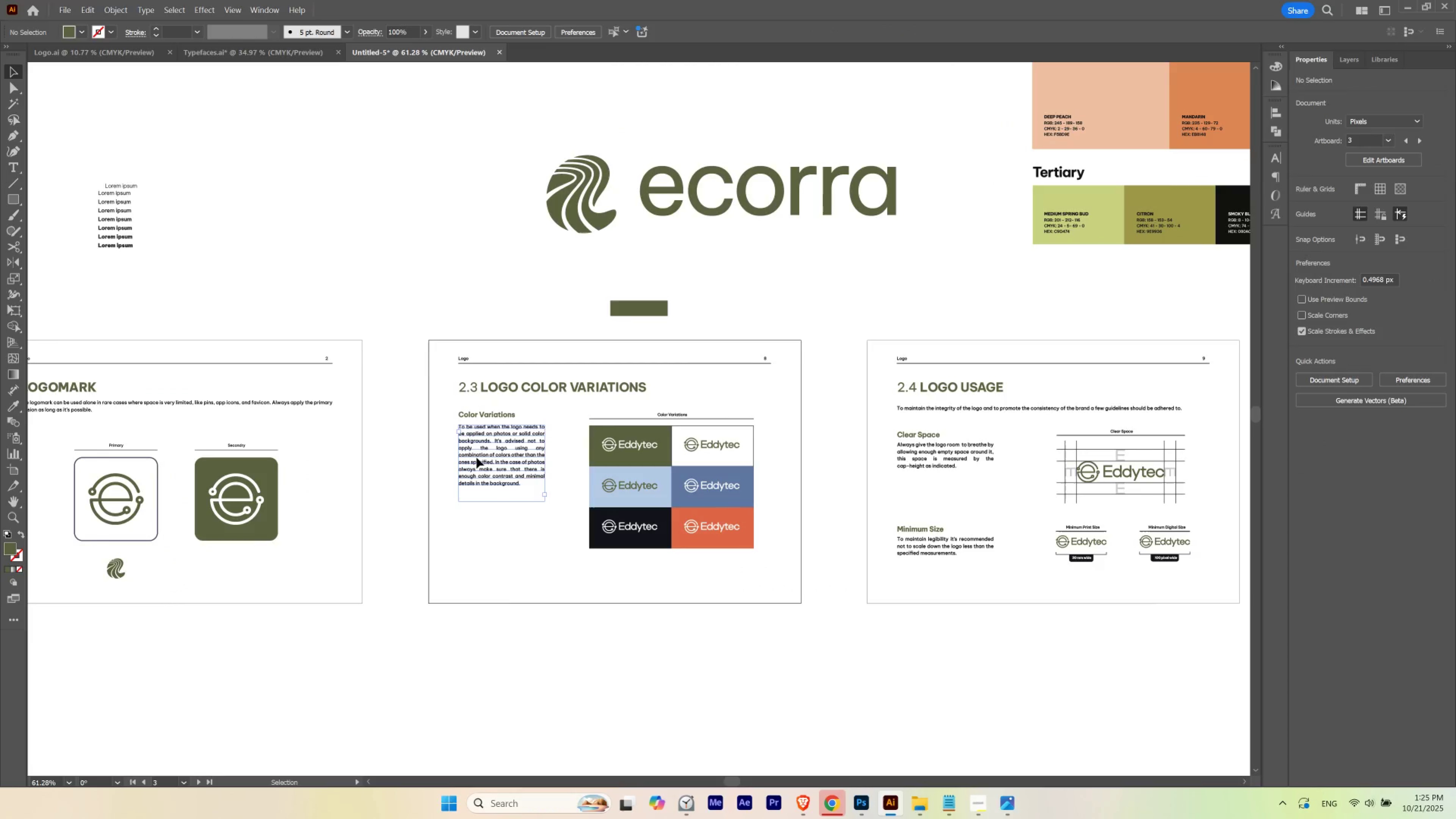 
double_click([476, 457])
 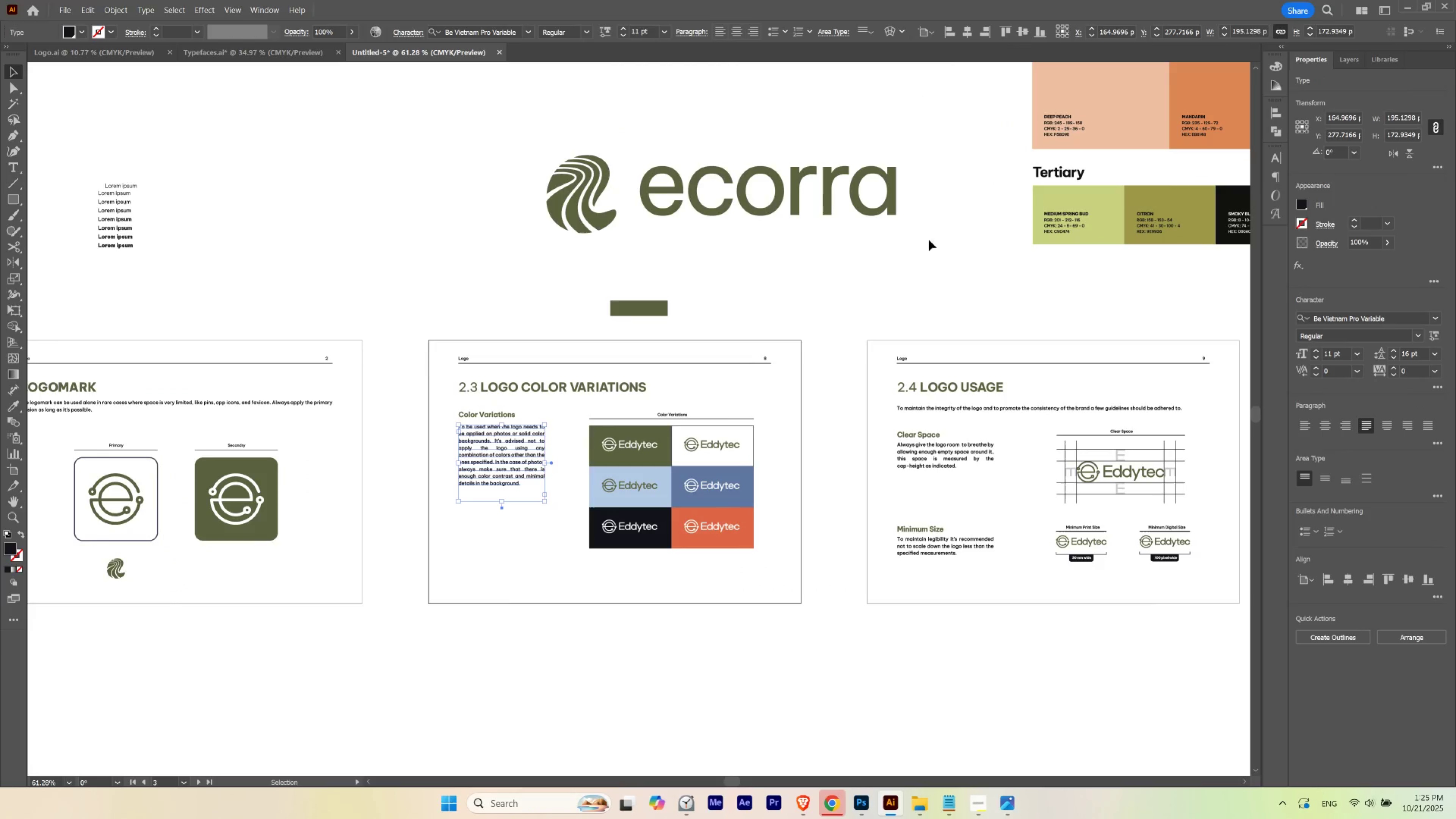 
left_click([896, 270])
 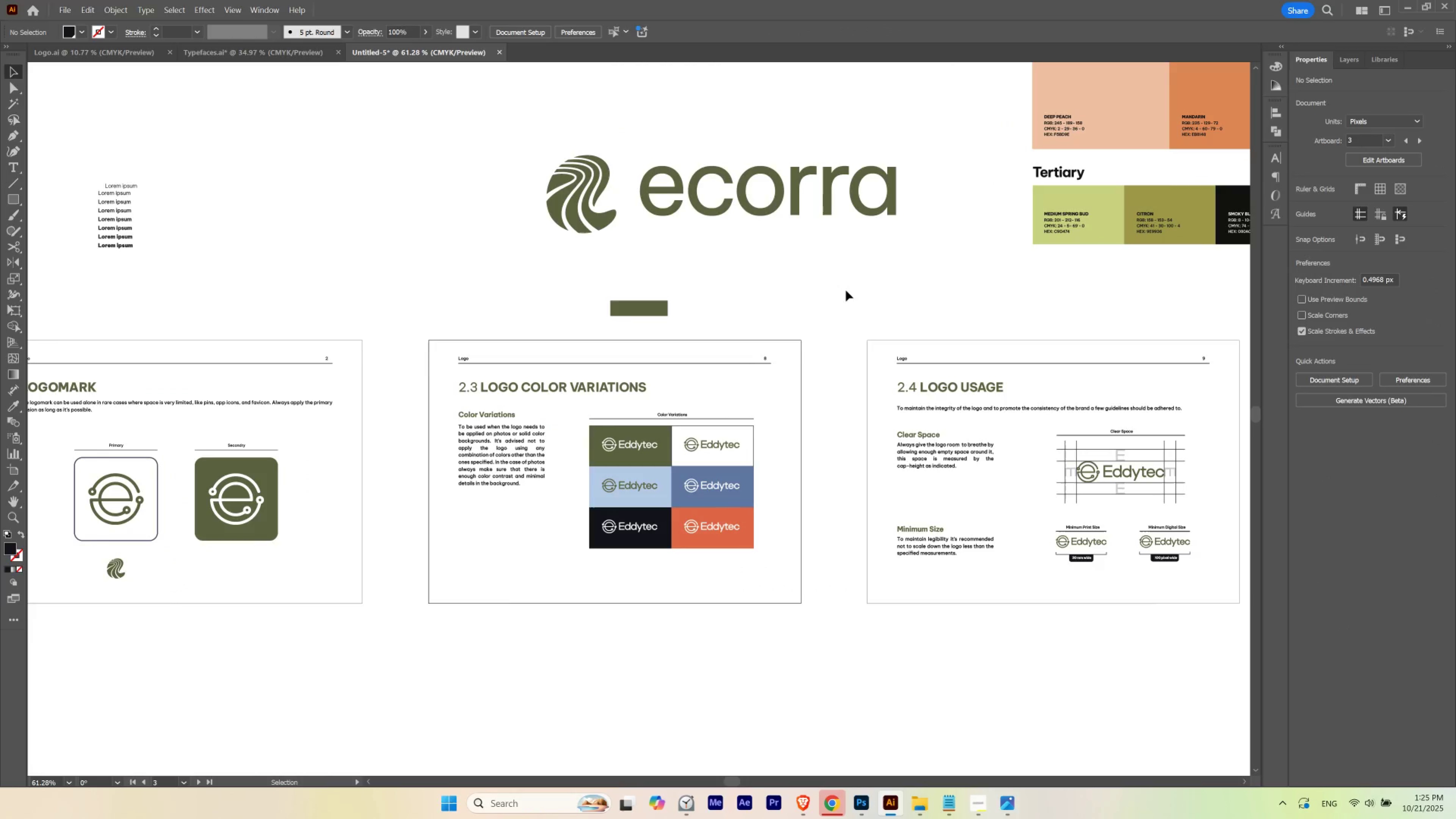 
key(M)
 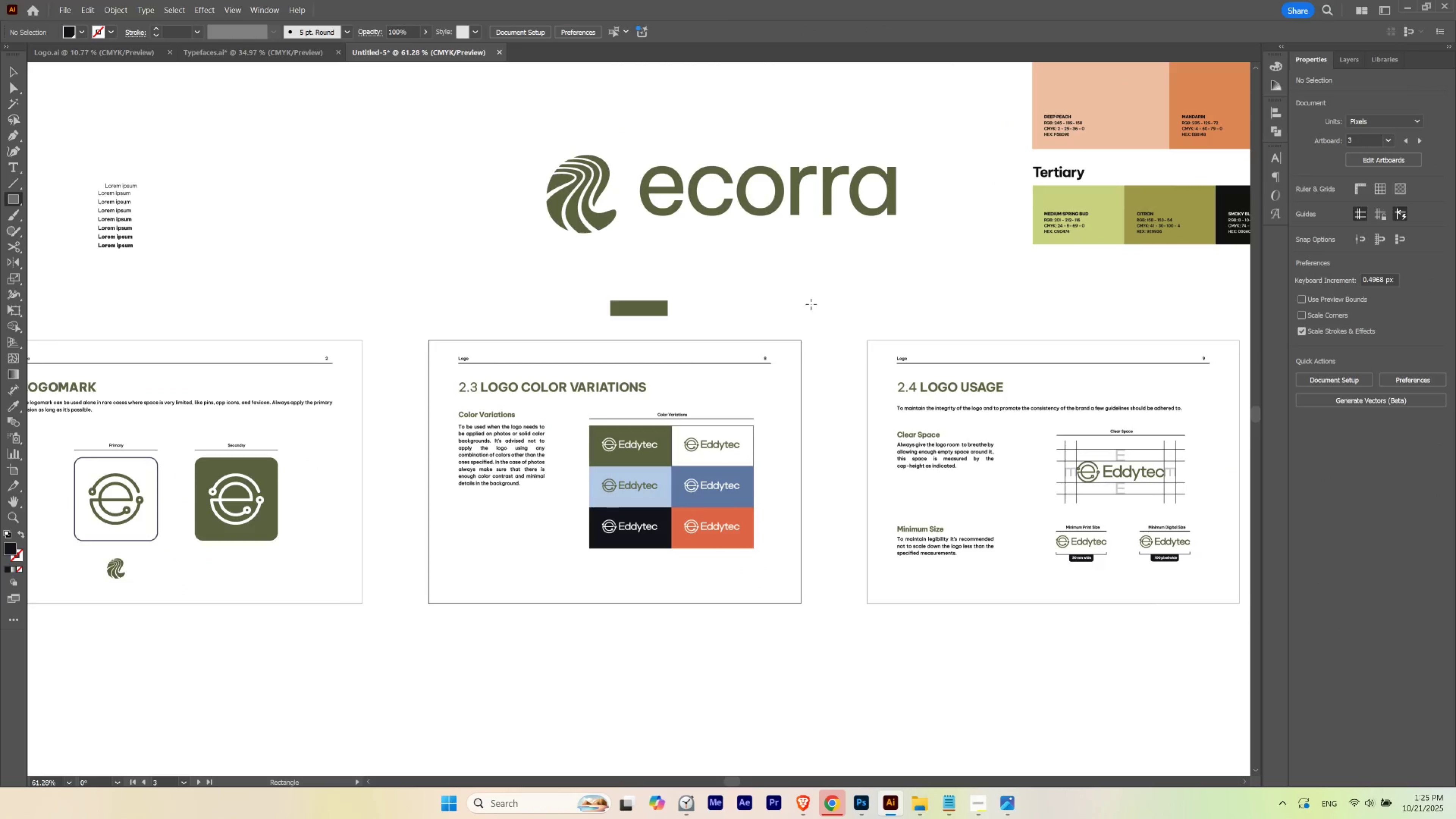 
left_click_drag(start_coordinate=[808, 306], to_coordinate=[840, 287])
 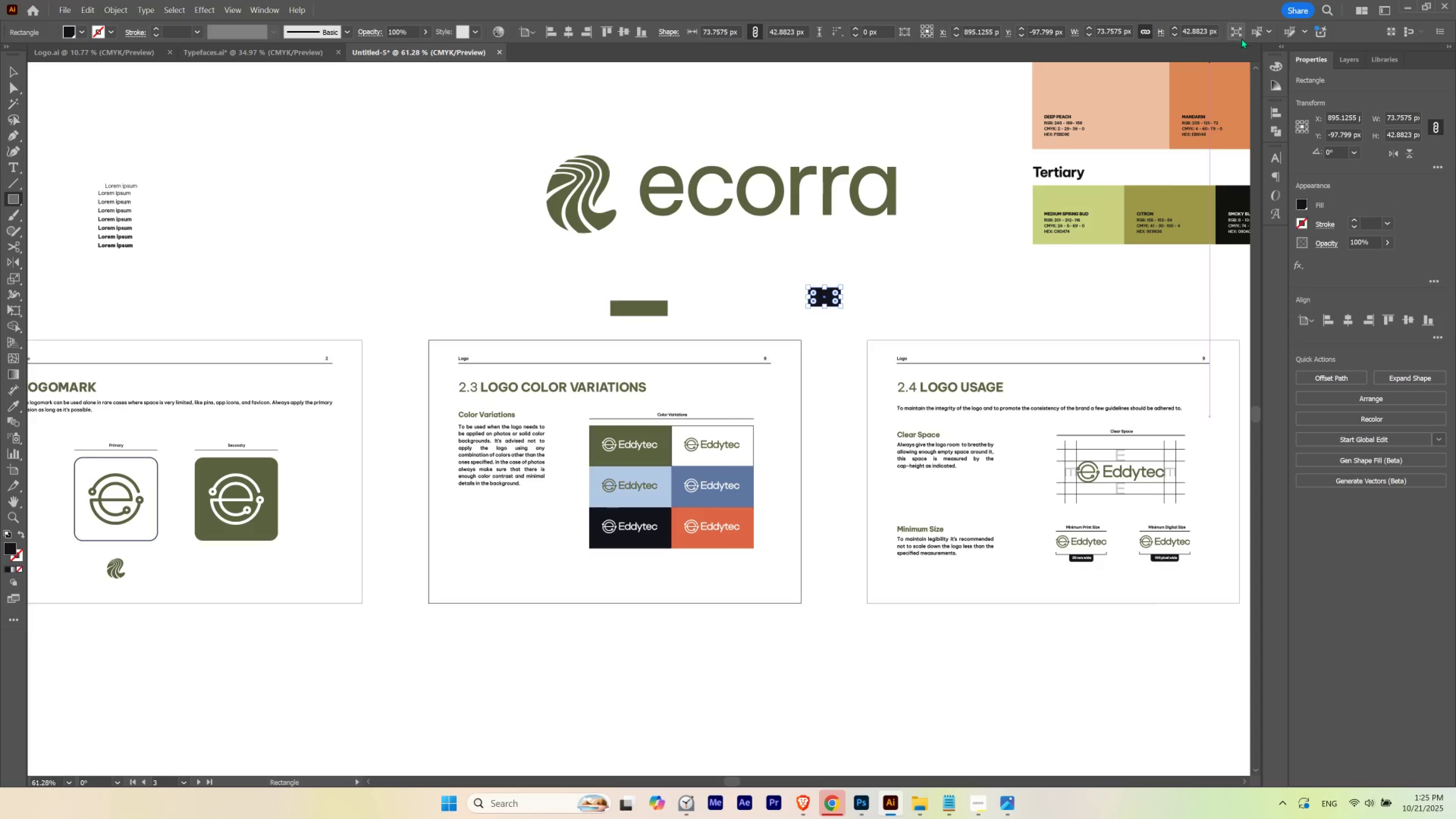 
left_click([1249, 32])
 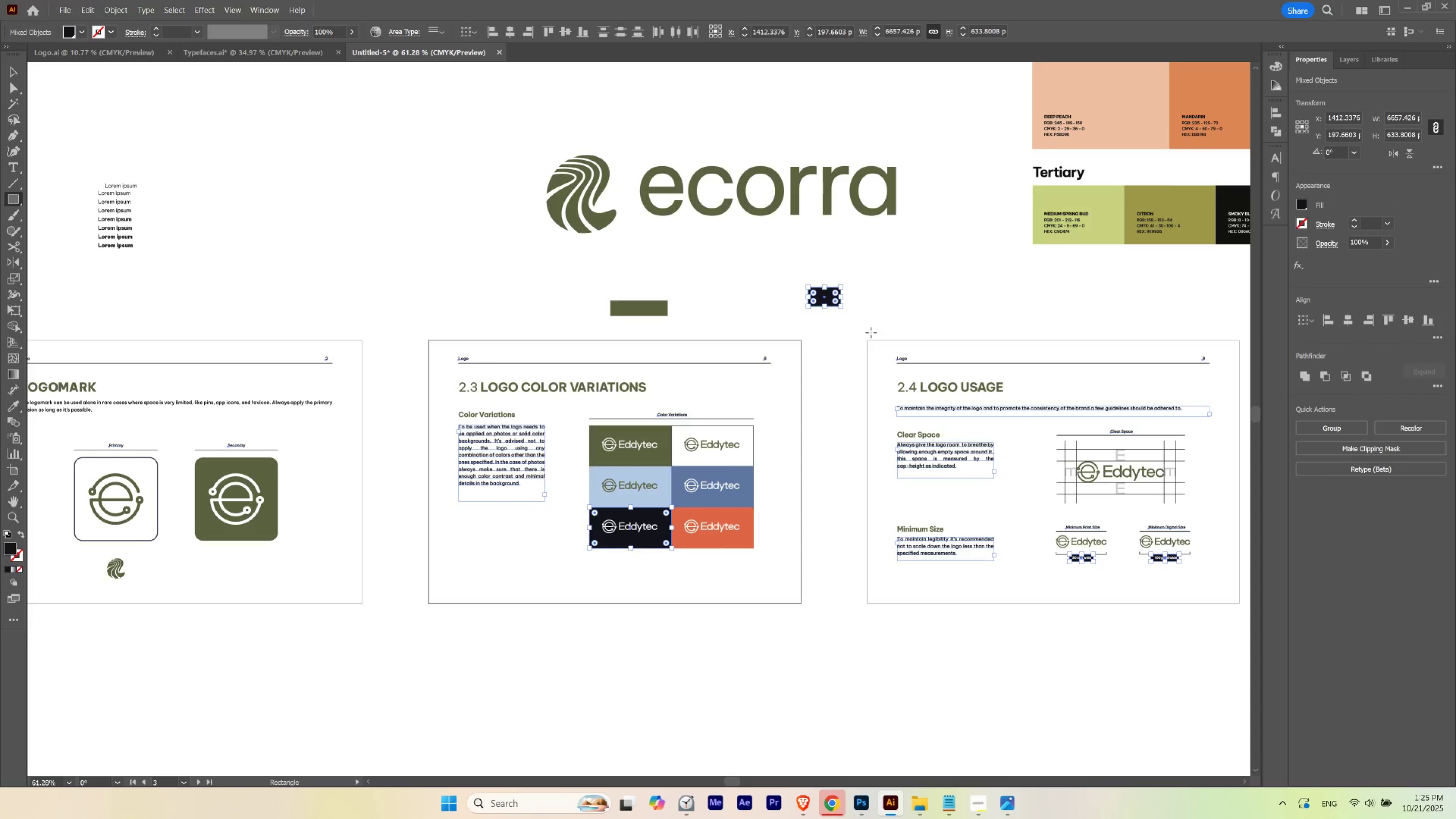 
key(I)
 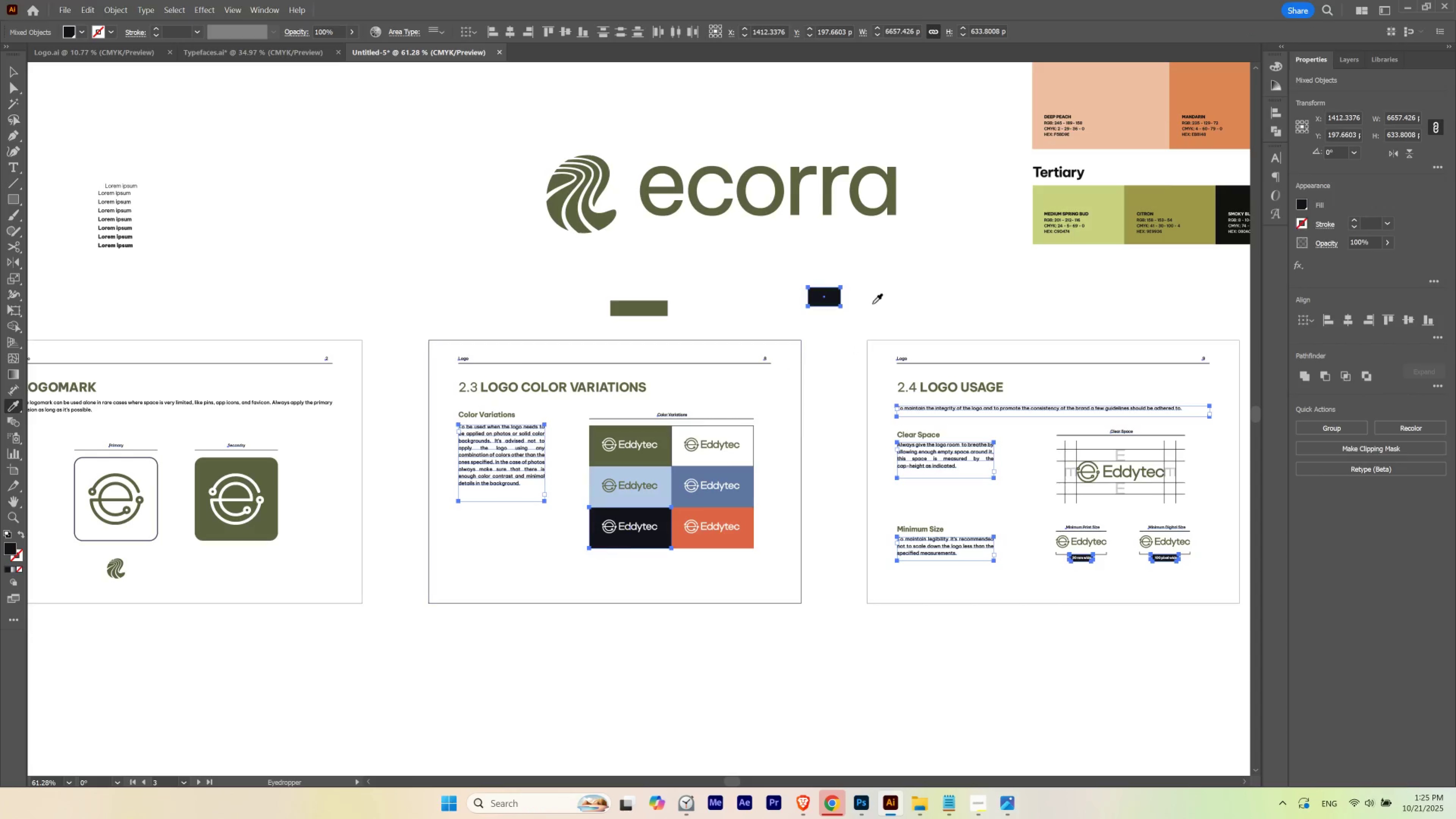 
hold_key(key=Space, duration=0.5)
 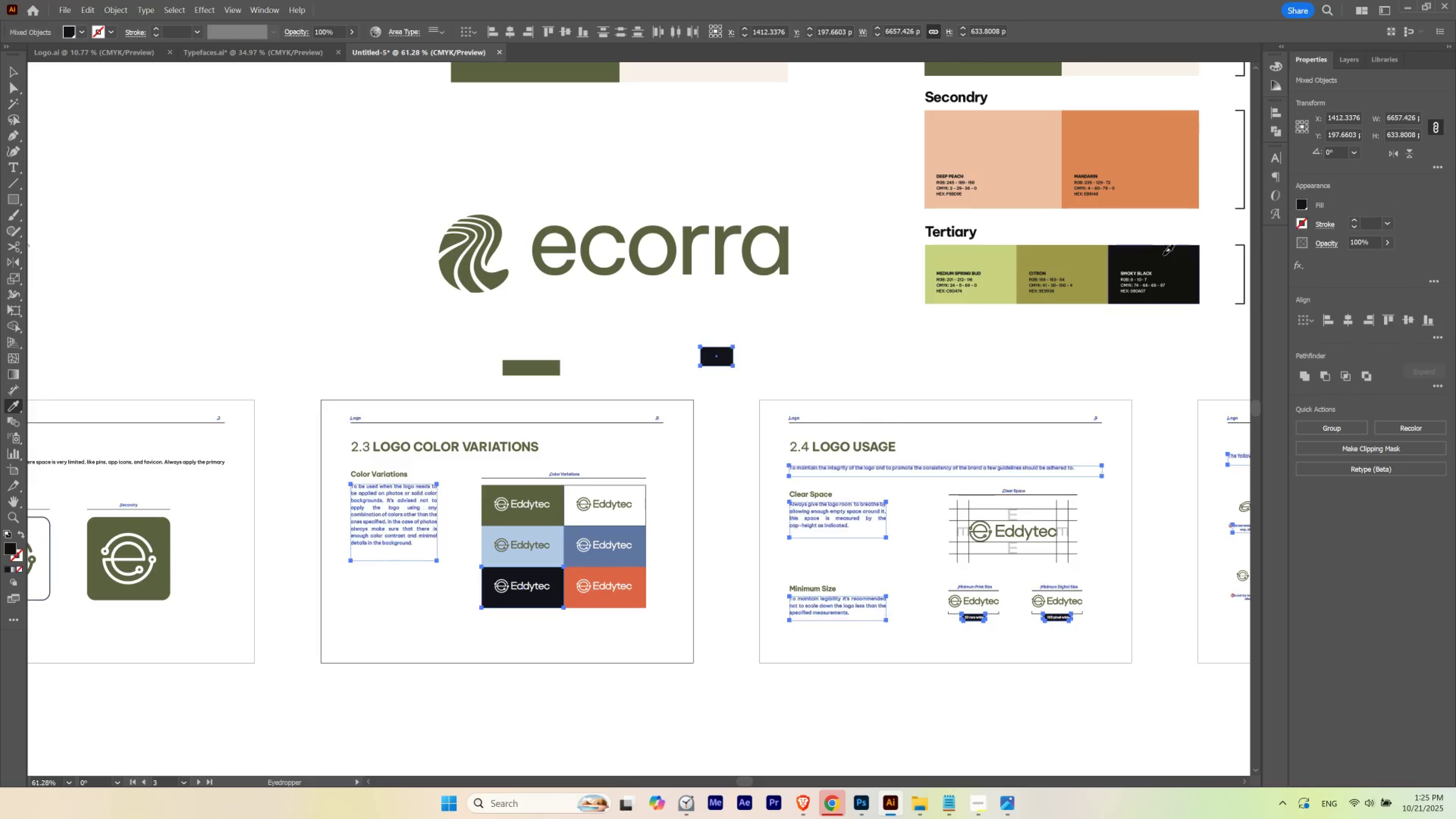 
left_click_drag(start_coordinate=[894, 280], to_coordinate=[787, 340])
 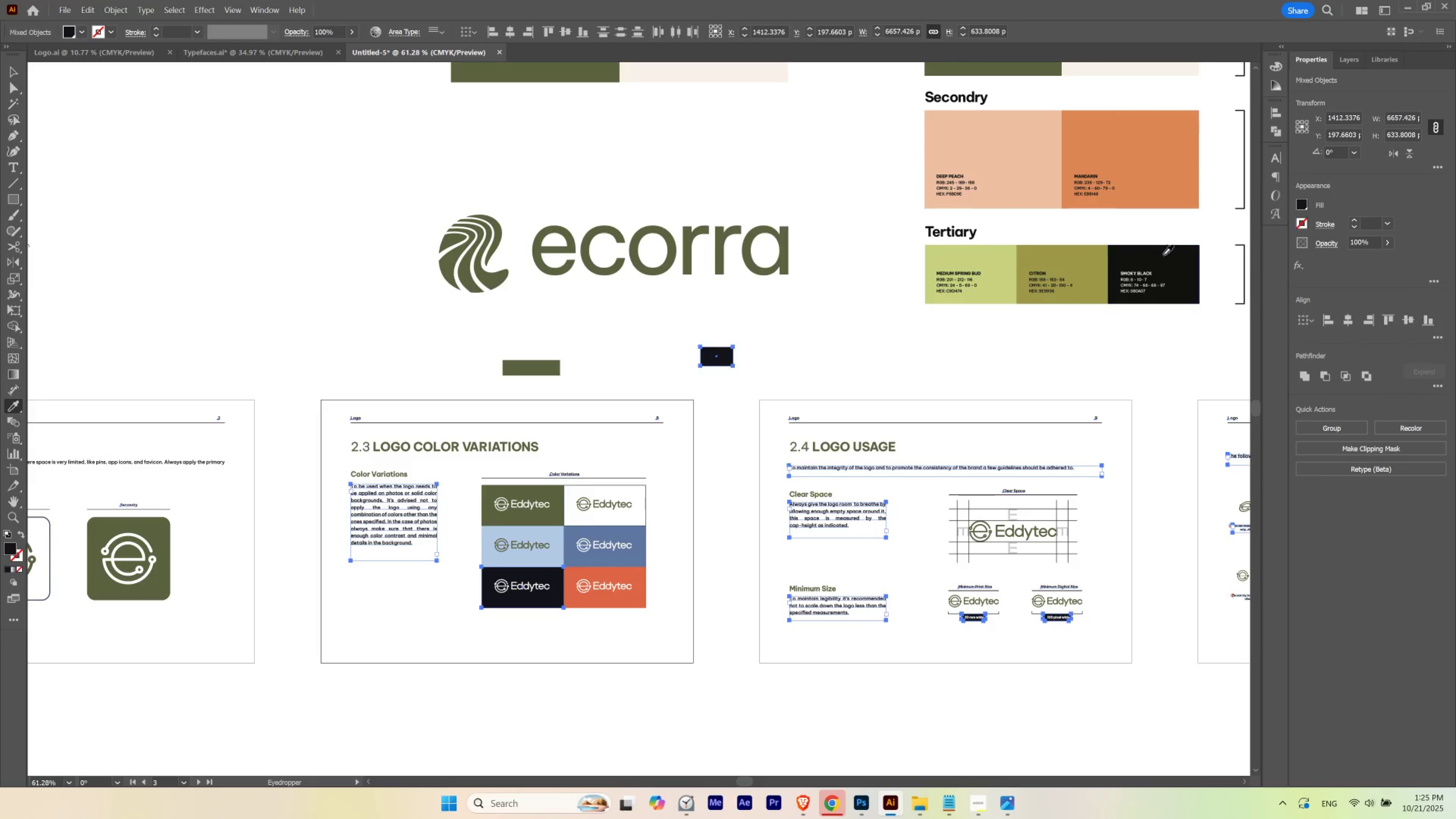 
left_click([1163, 255])
 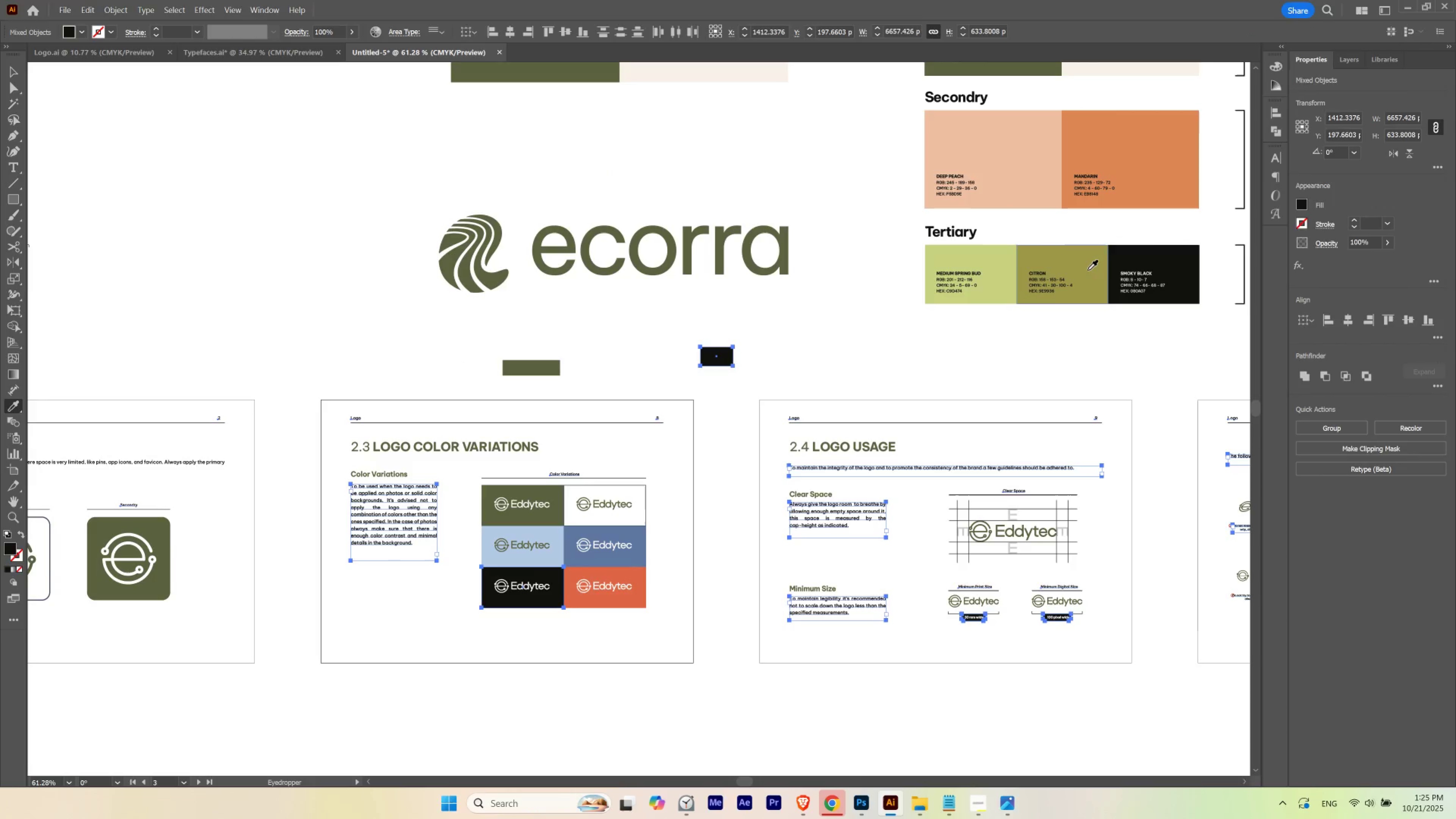 
key(V)
 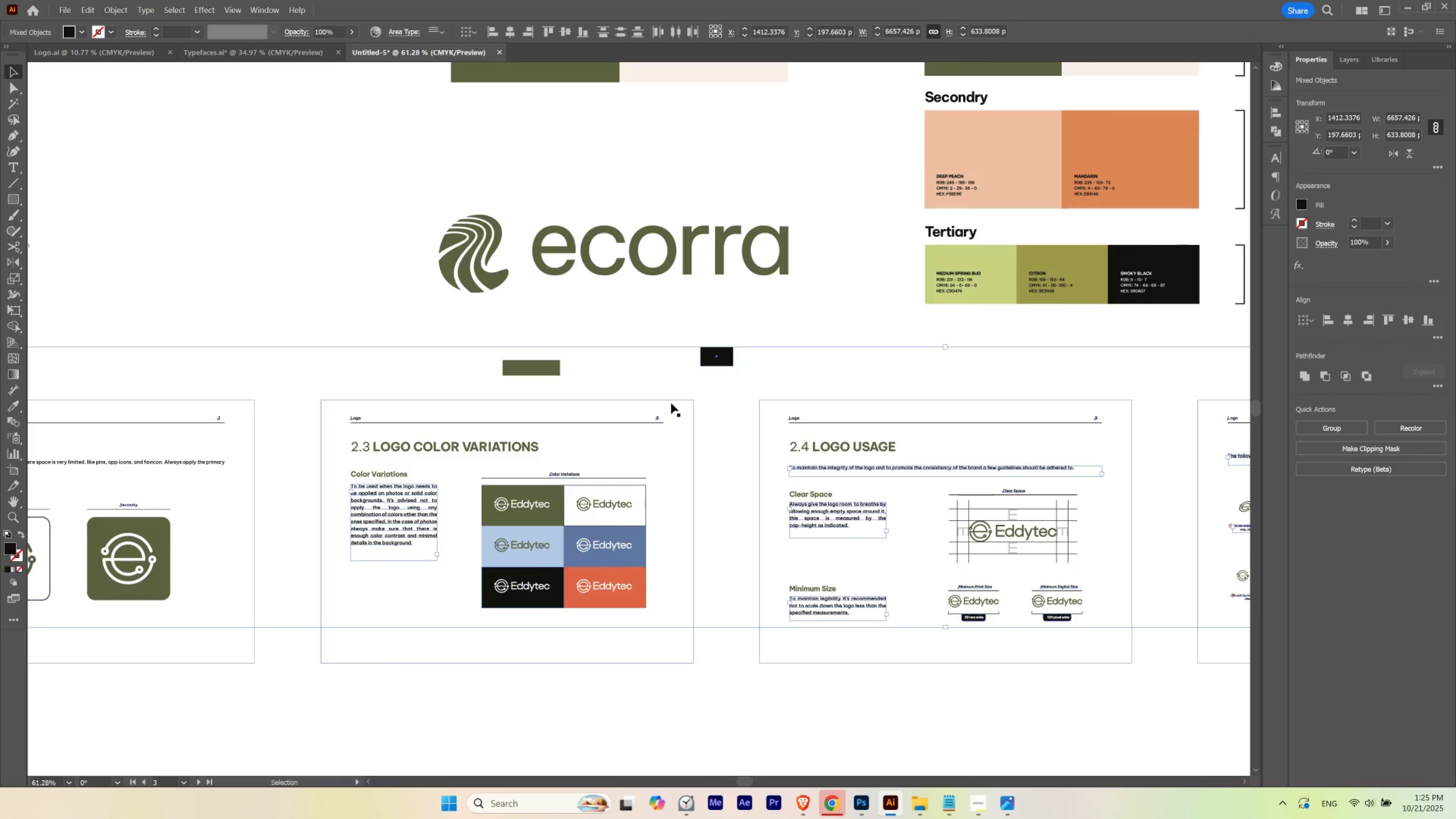 
left_click([671, 403])
 